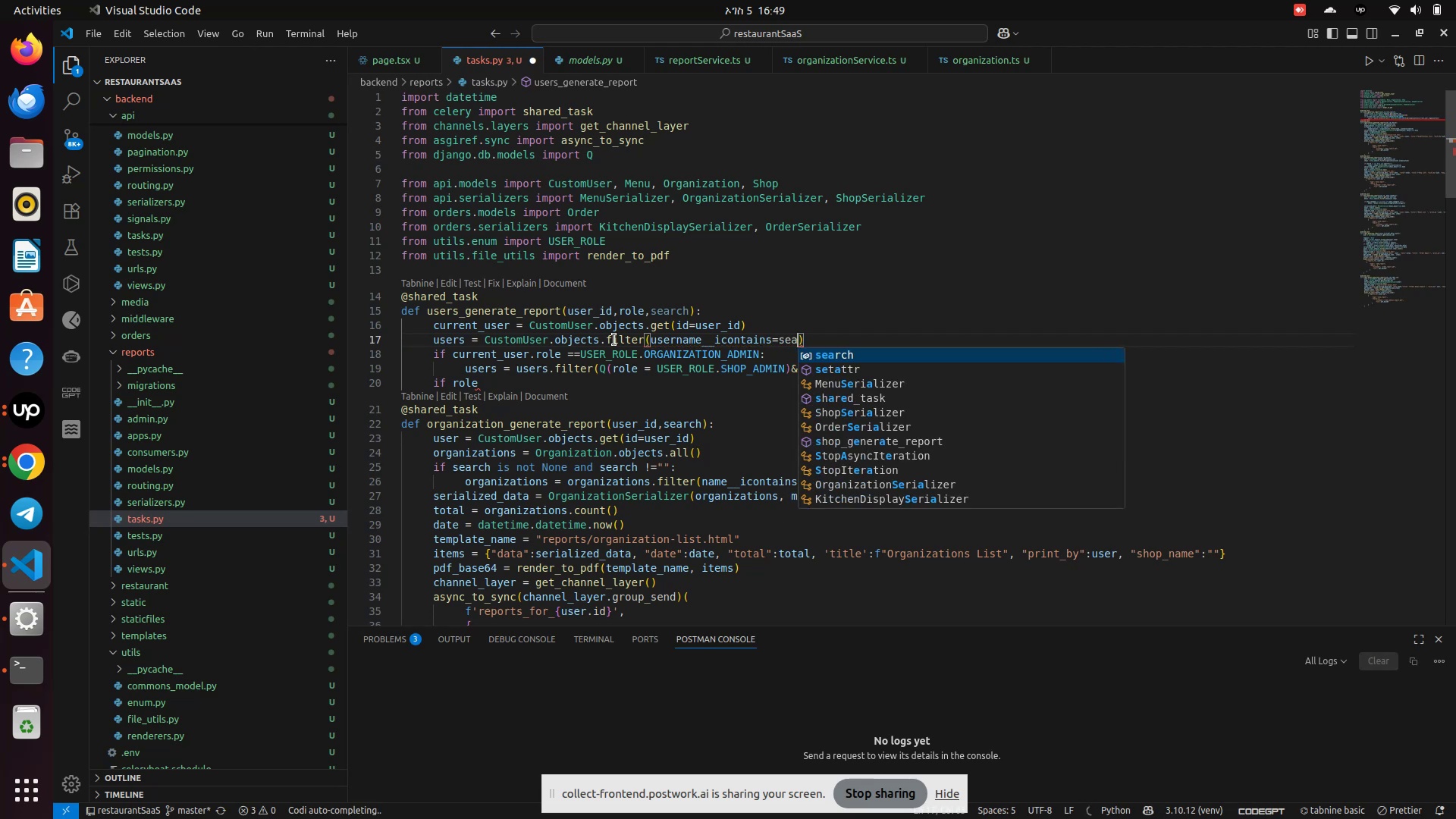 
 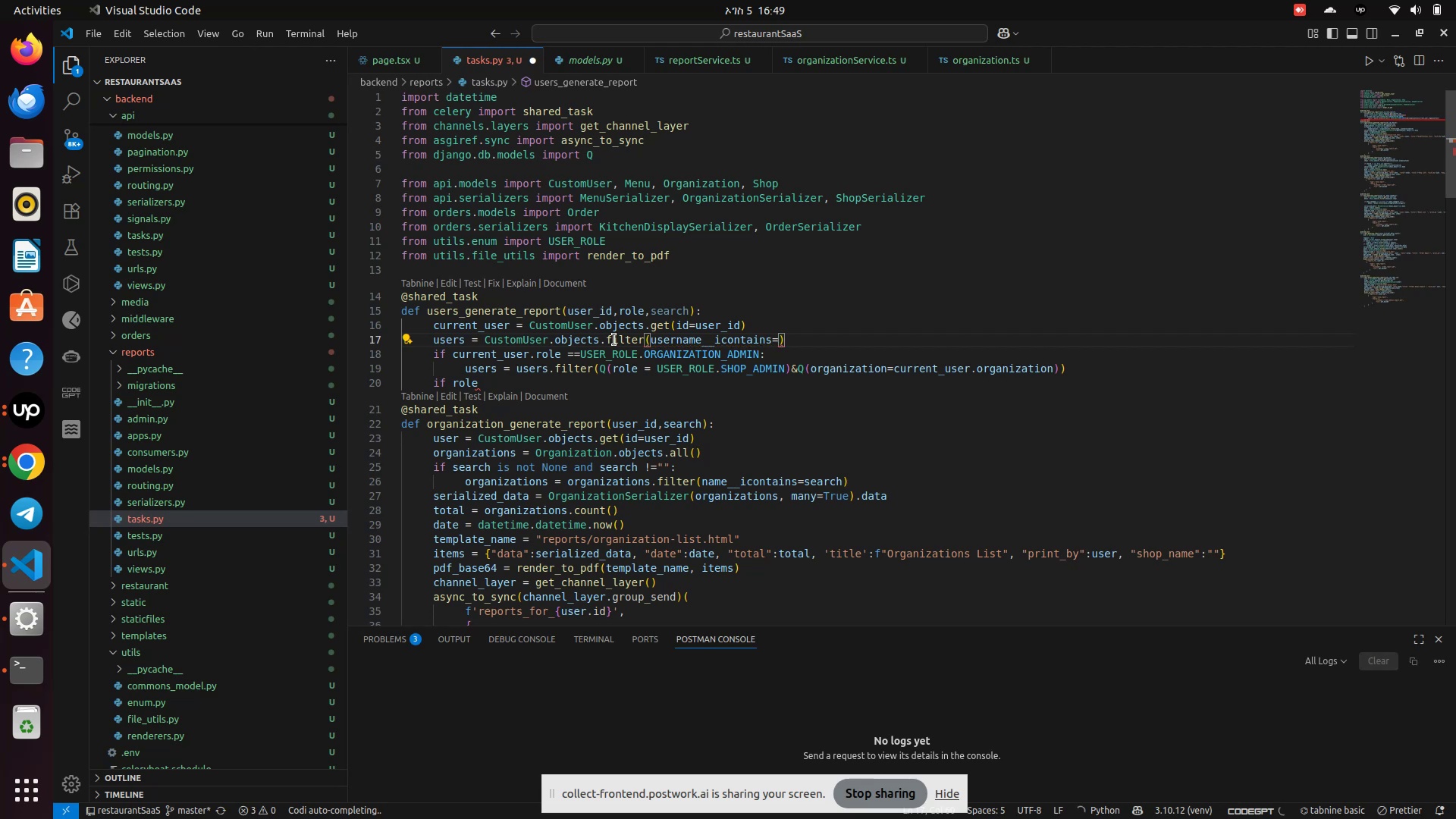 
key(Enter)
 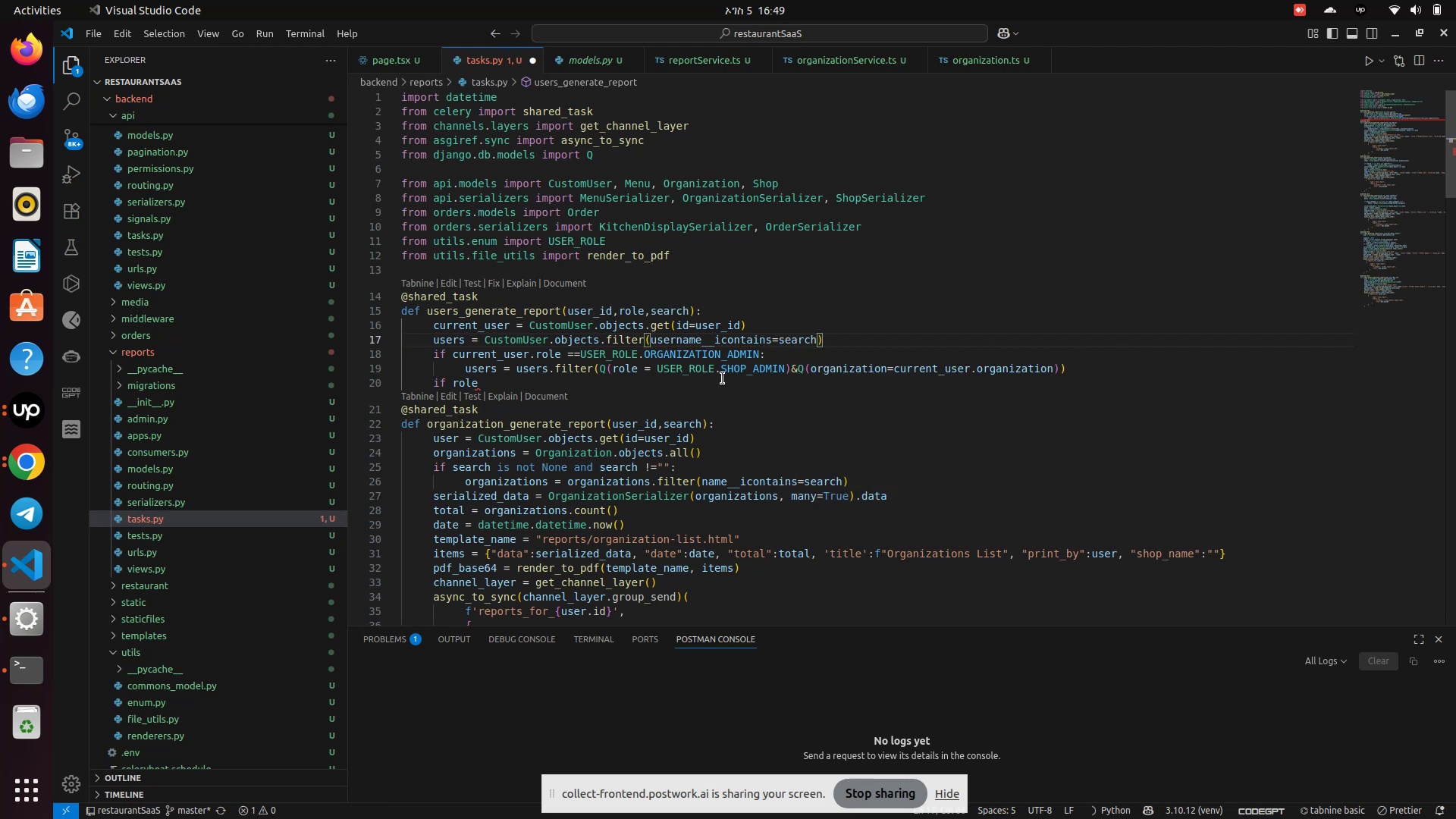 
left_click([720, 419])
 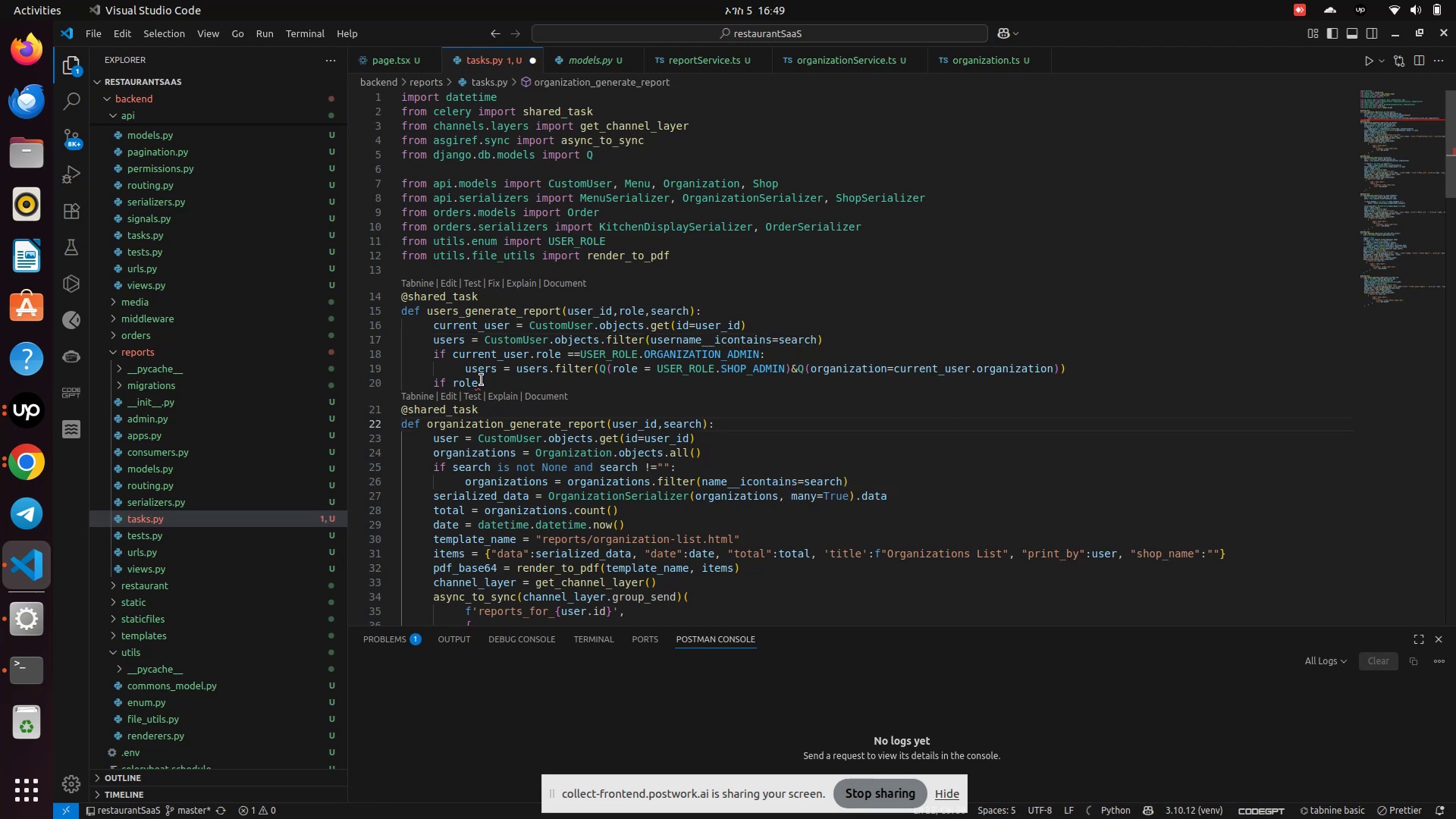 
left_click([482, 380])
 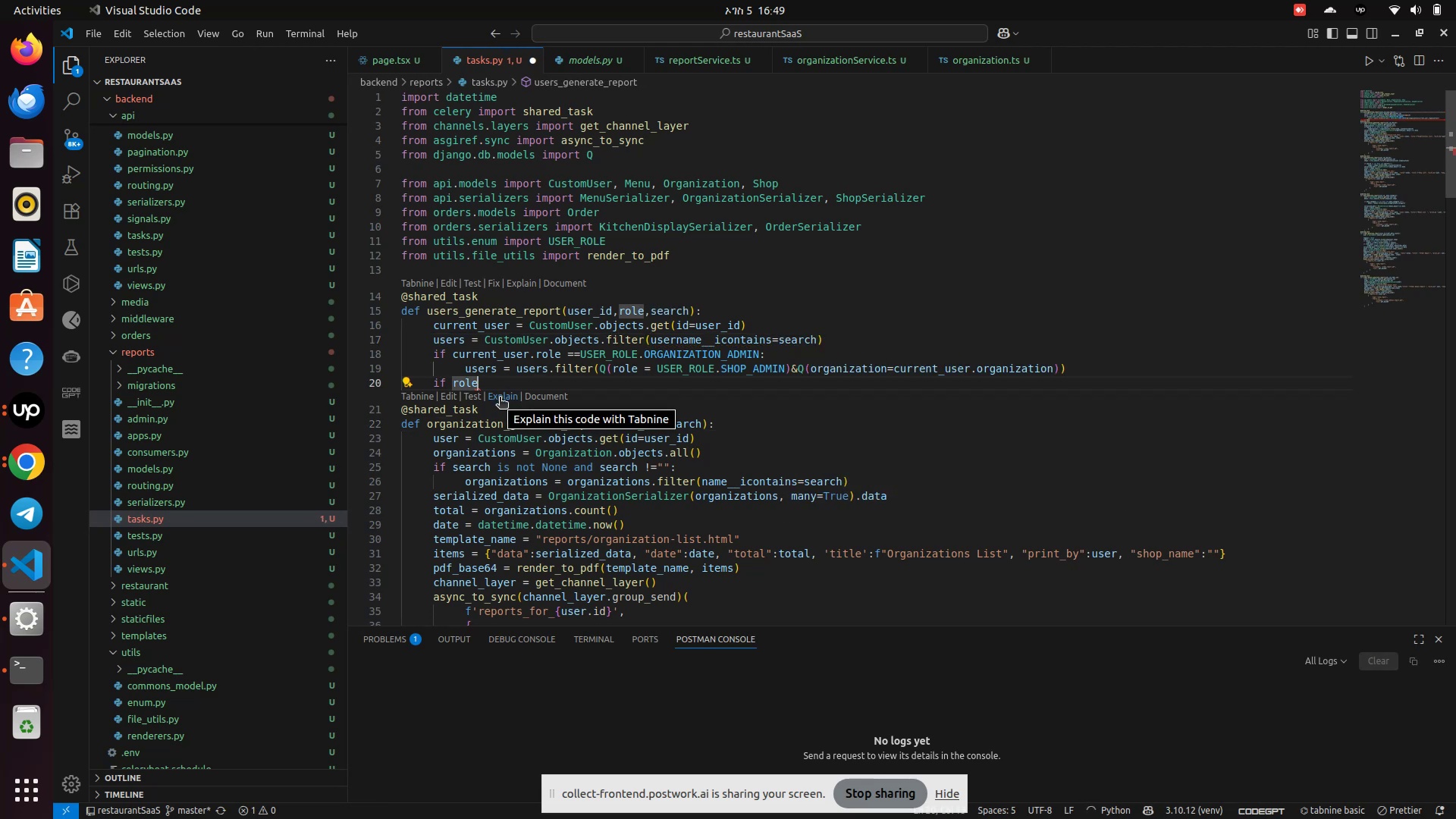 
key(Shift+Semicolon)
 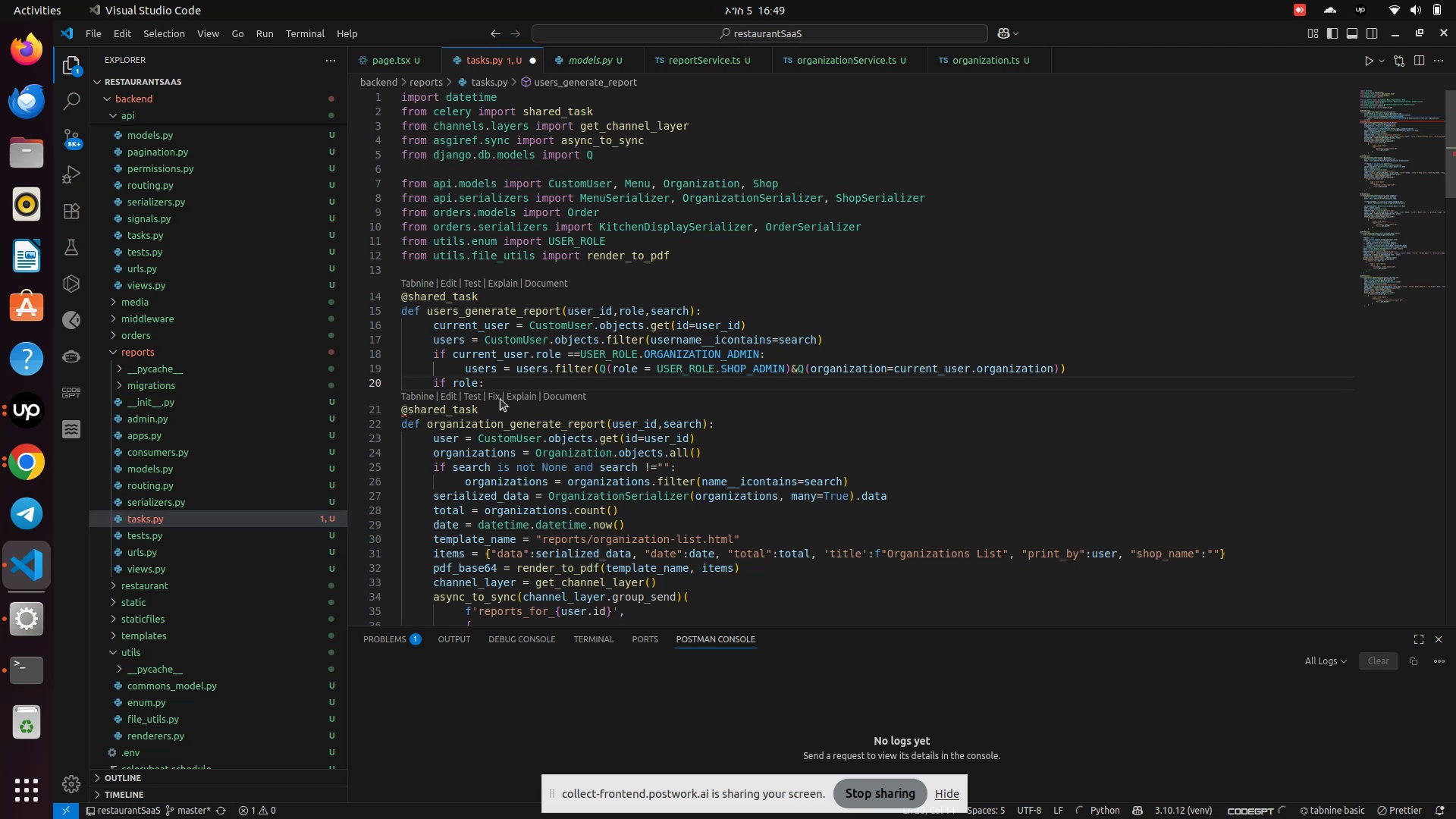 
key(Enter)
 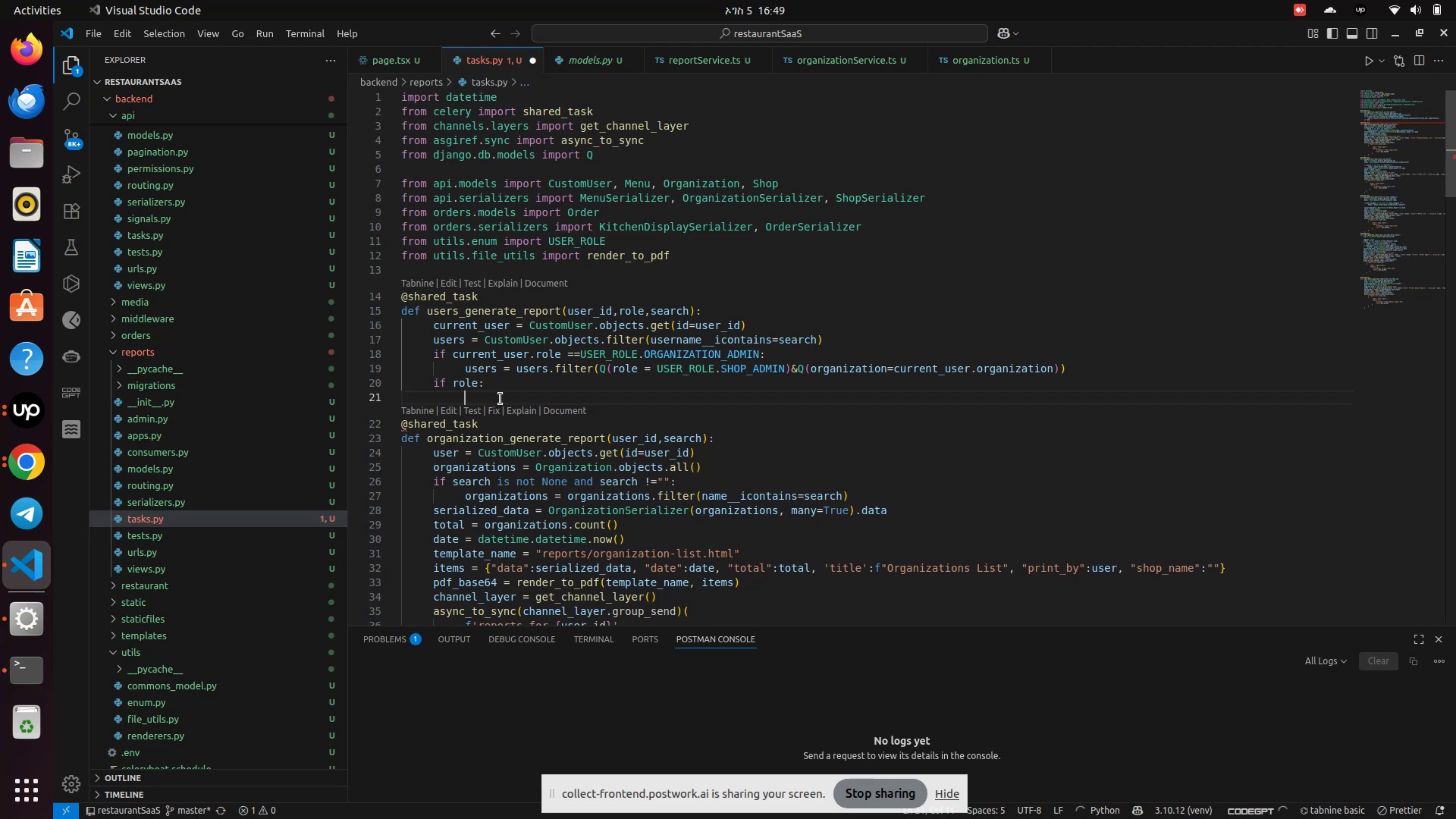 
type(user)
 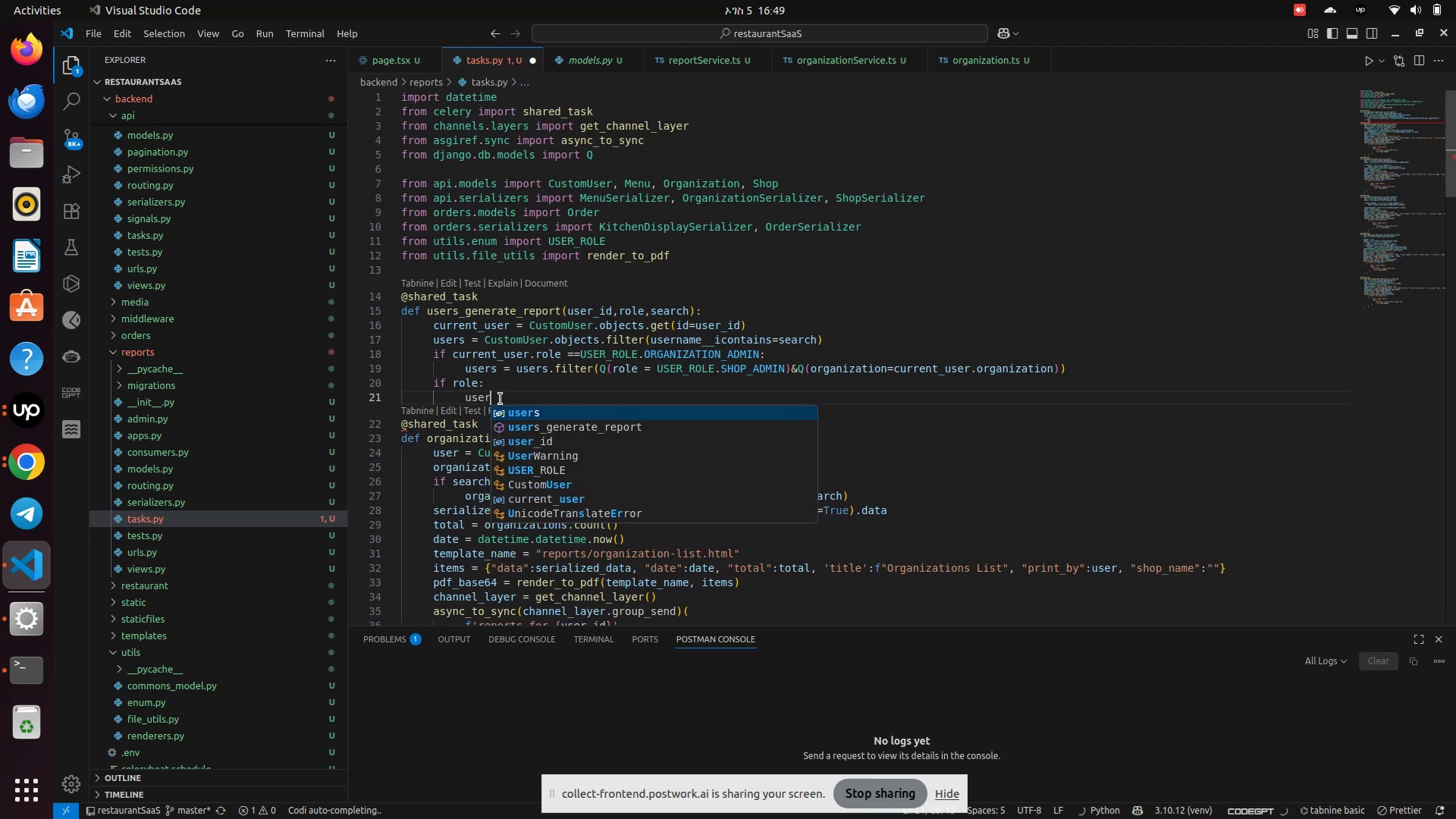 
key(Enter)
 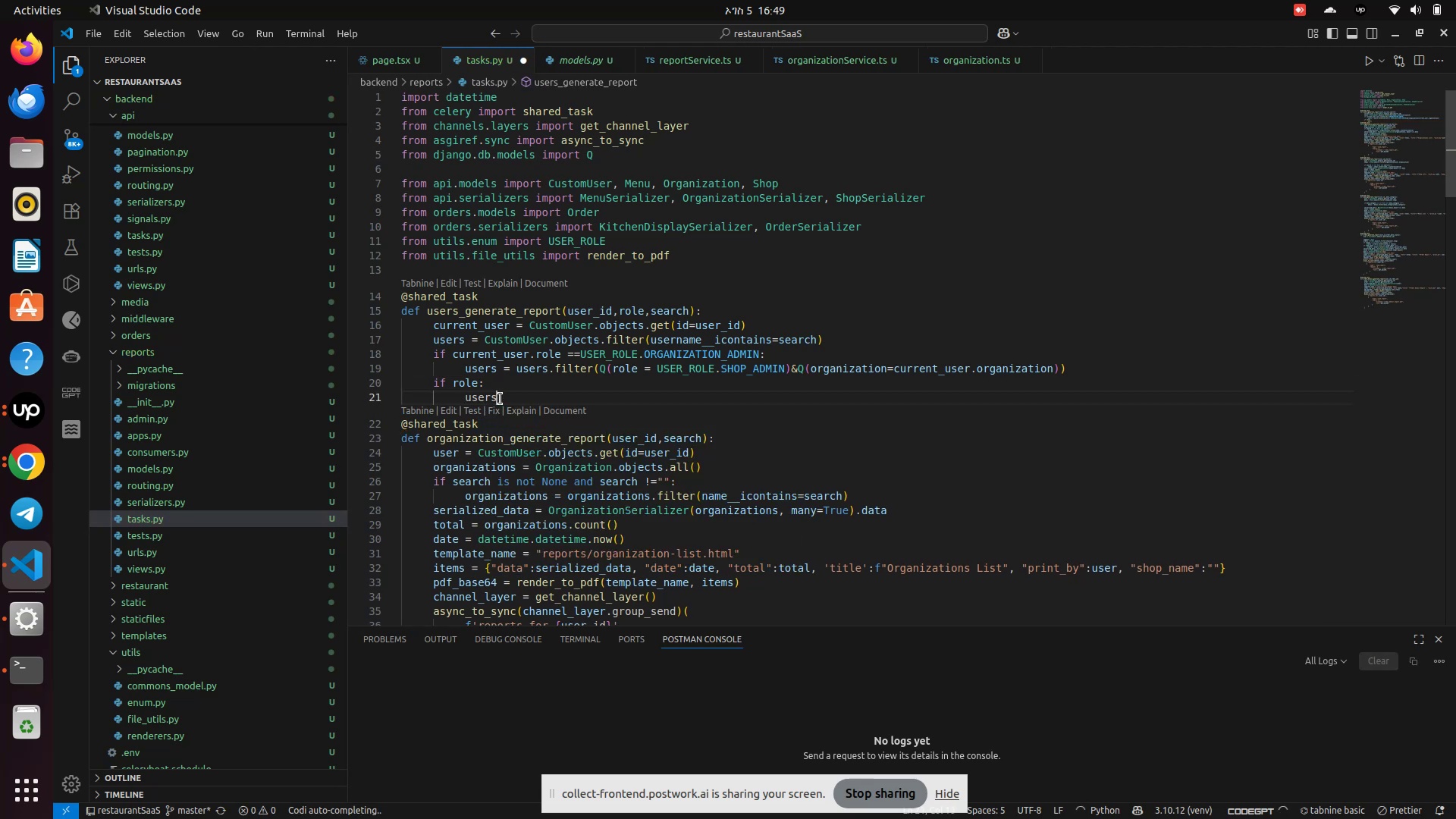 
type( = users.fil)
 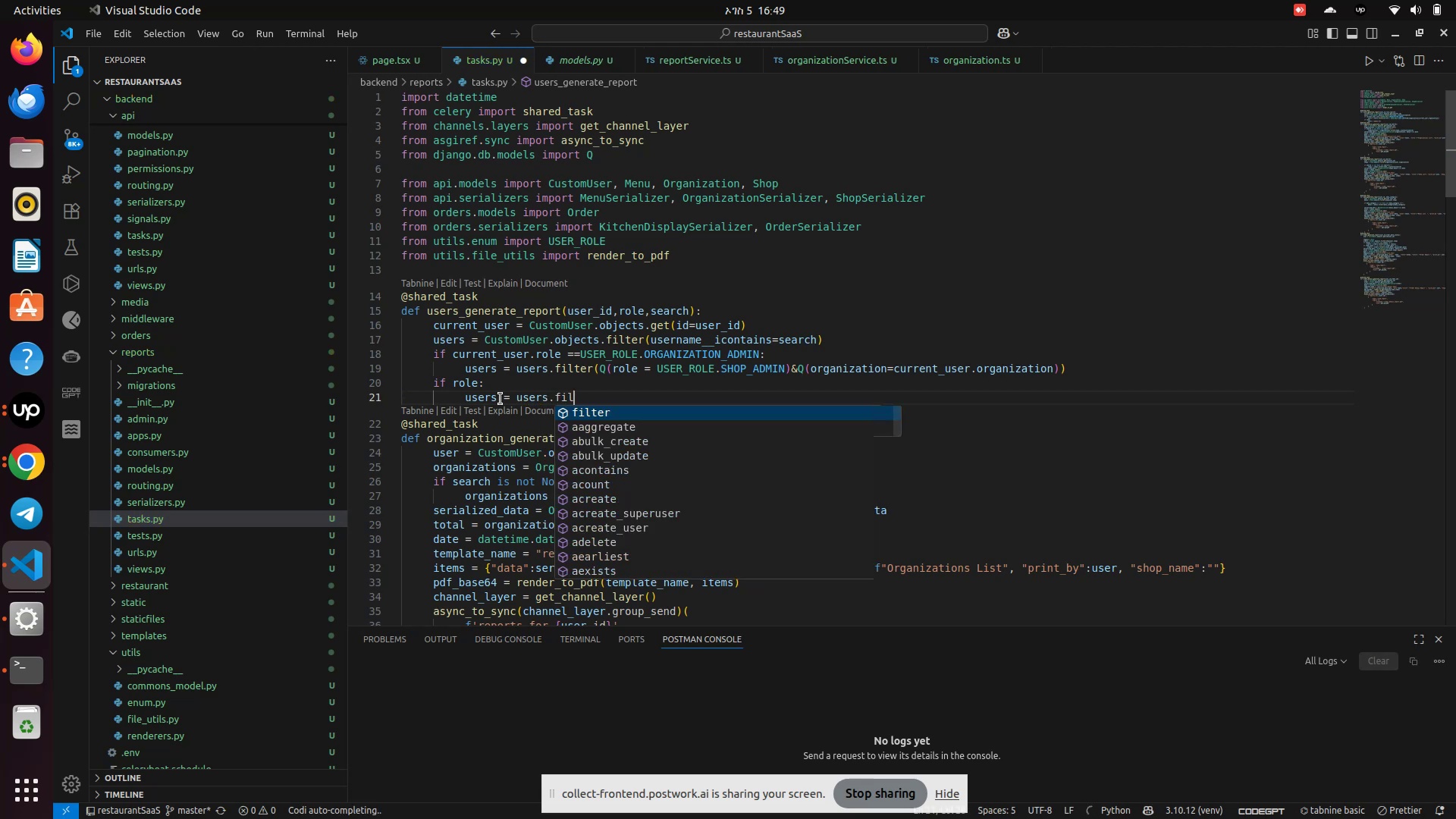 
key(Enter)
 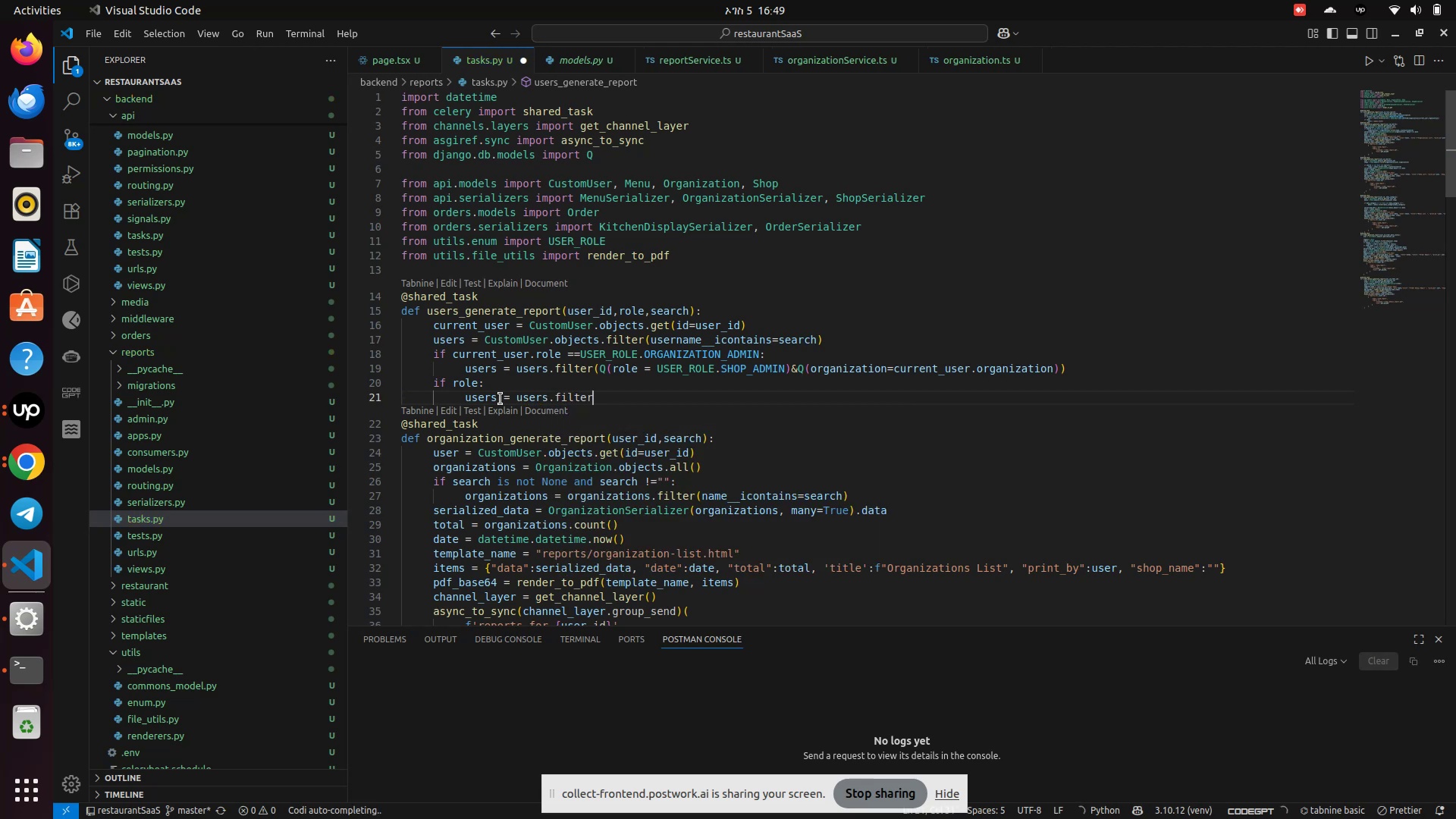 
type((role=rol)
 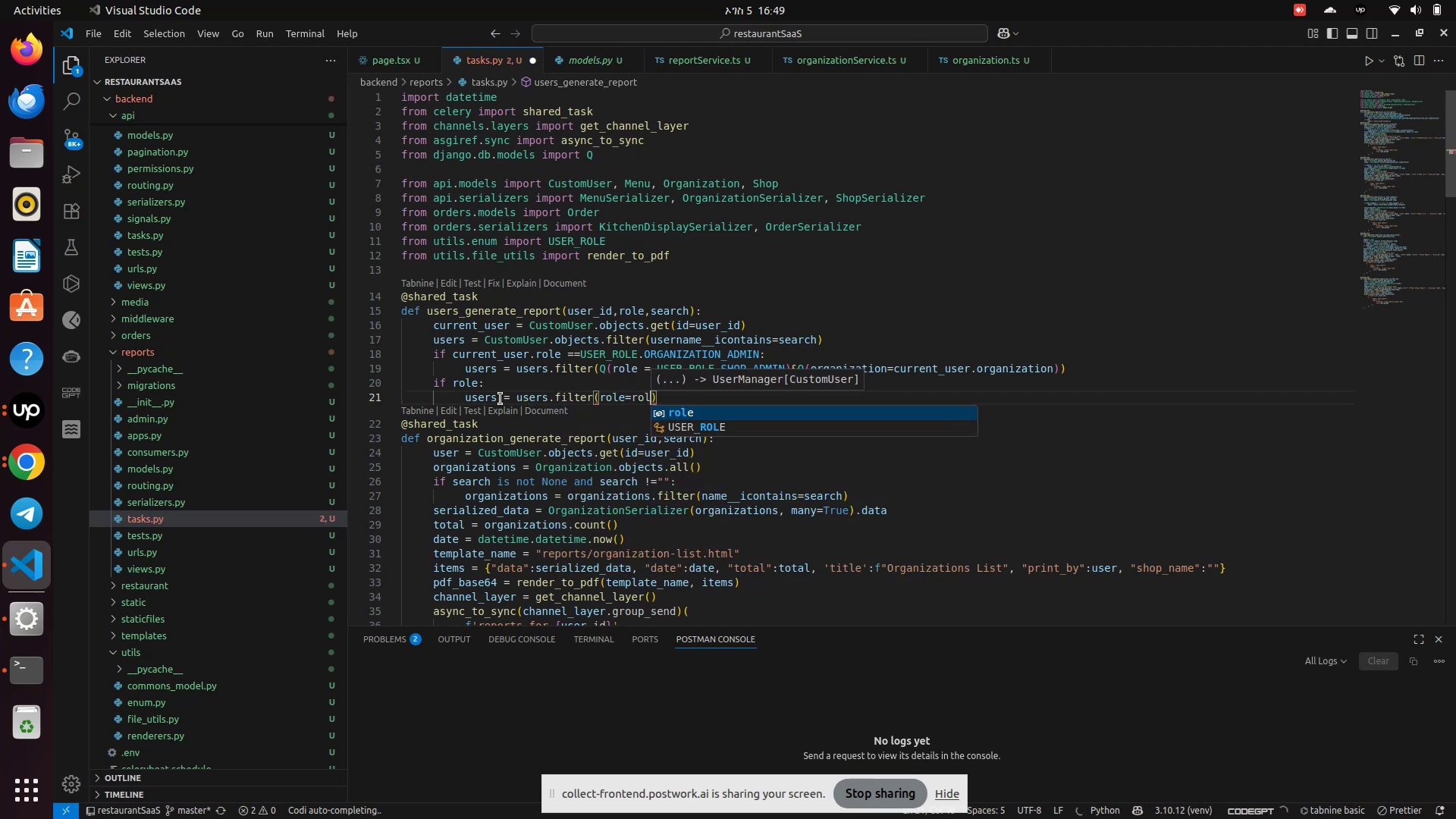 
key(Enter)
 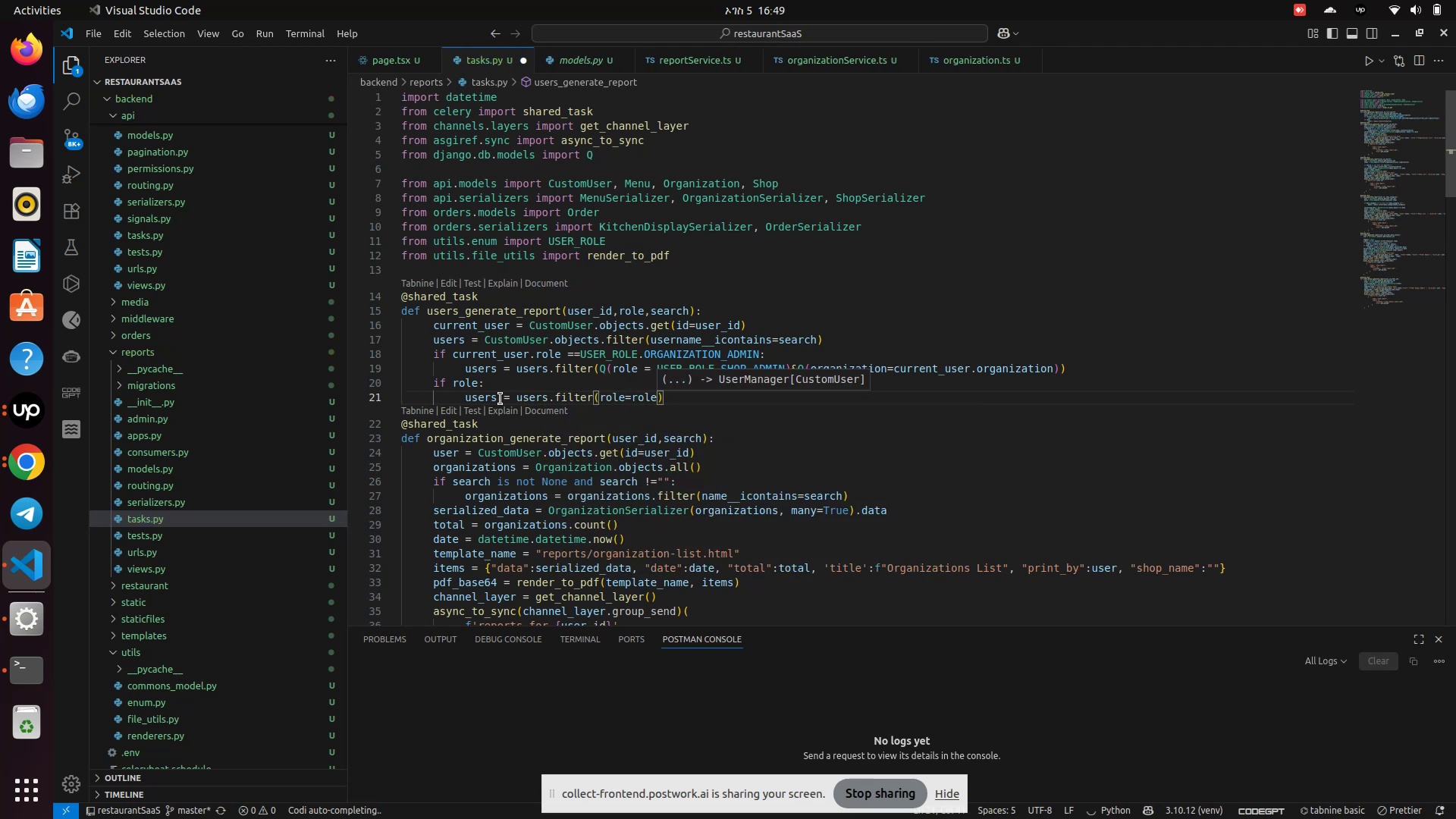 
key(ArrowRight)
 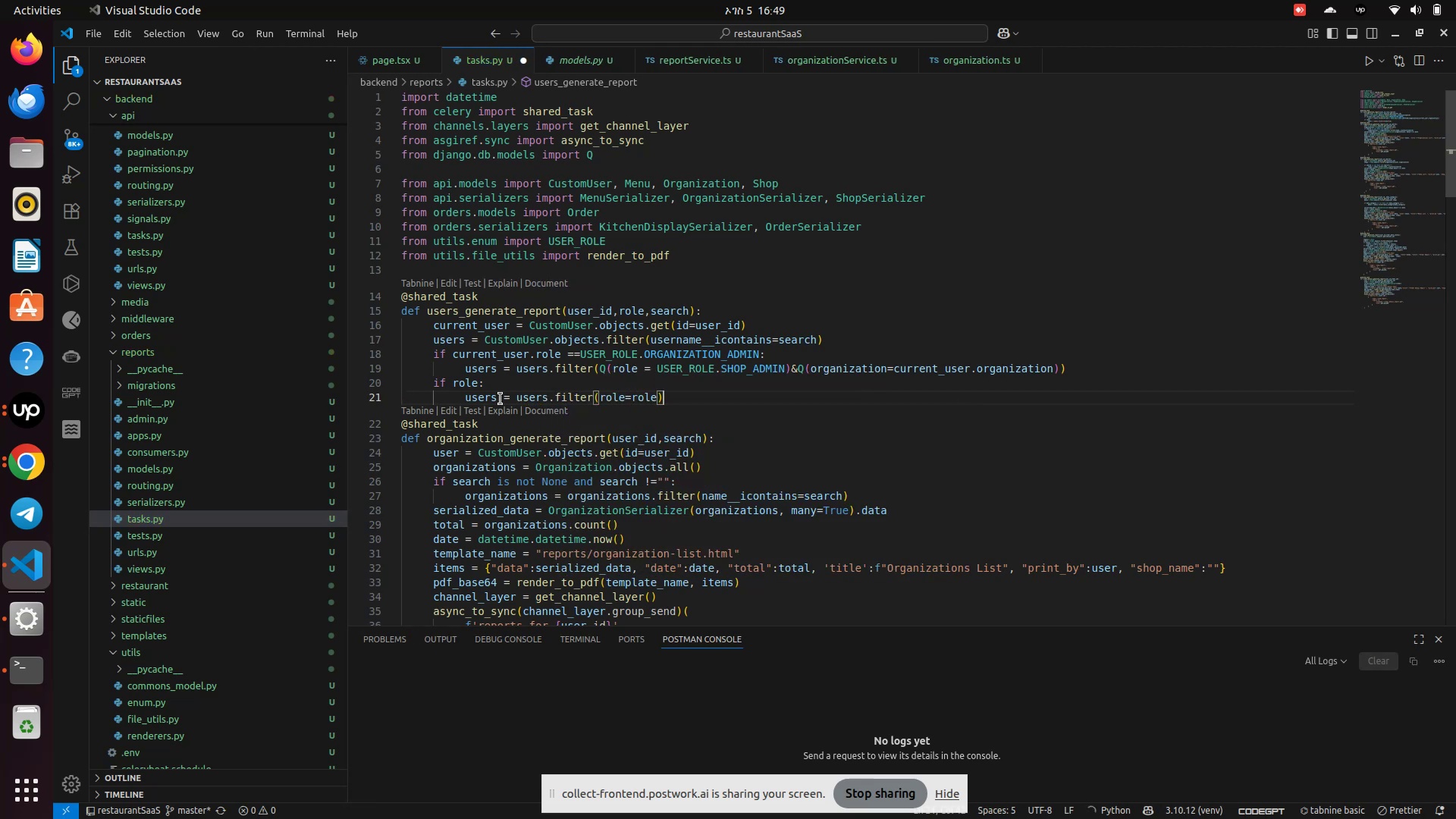 
key(Enter)
 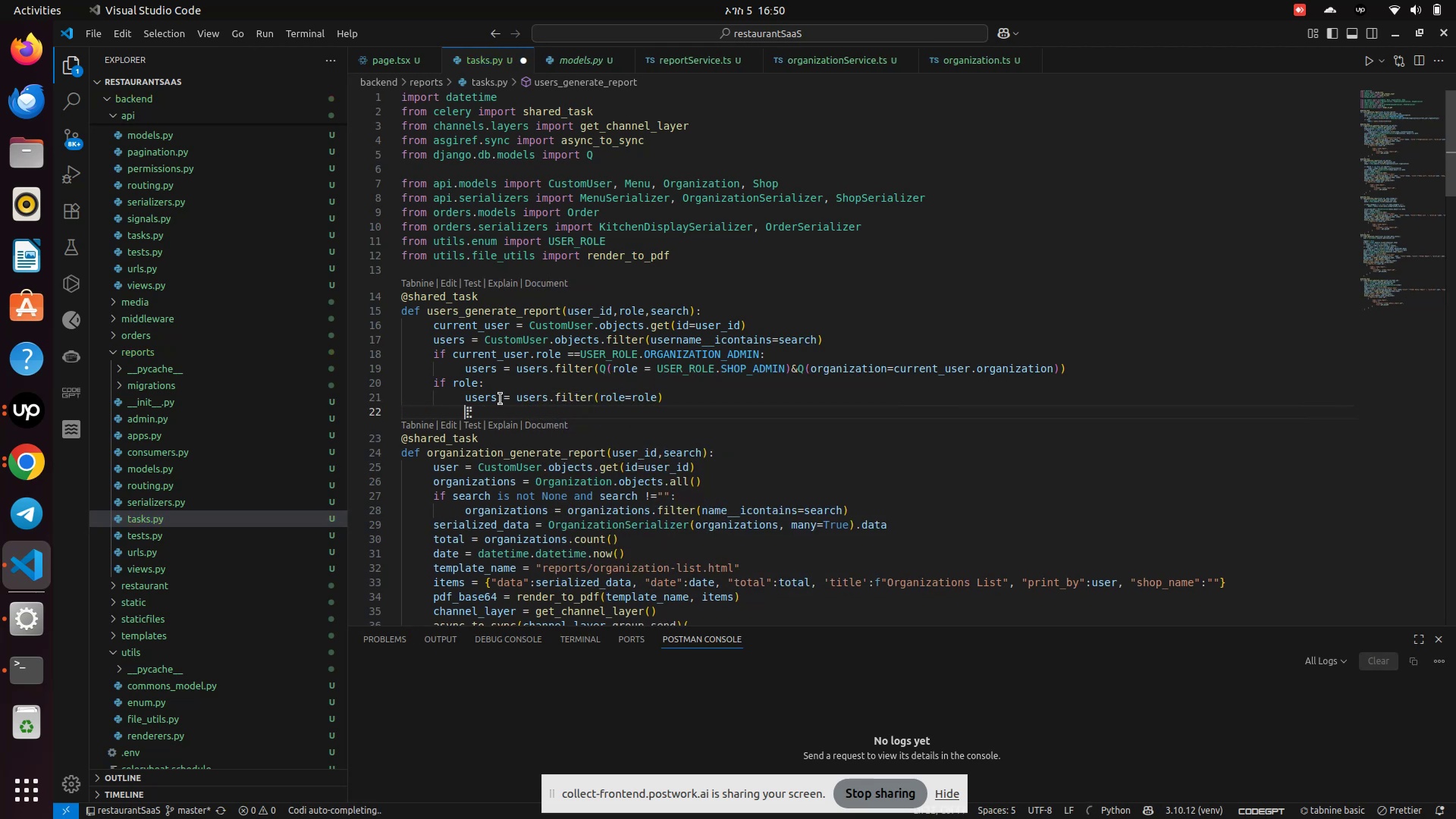 
key(Backspace)
 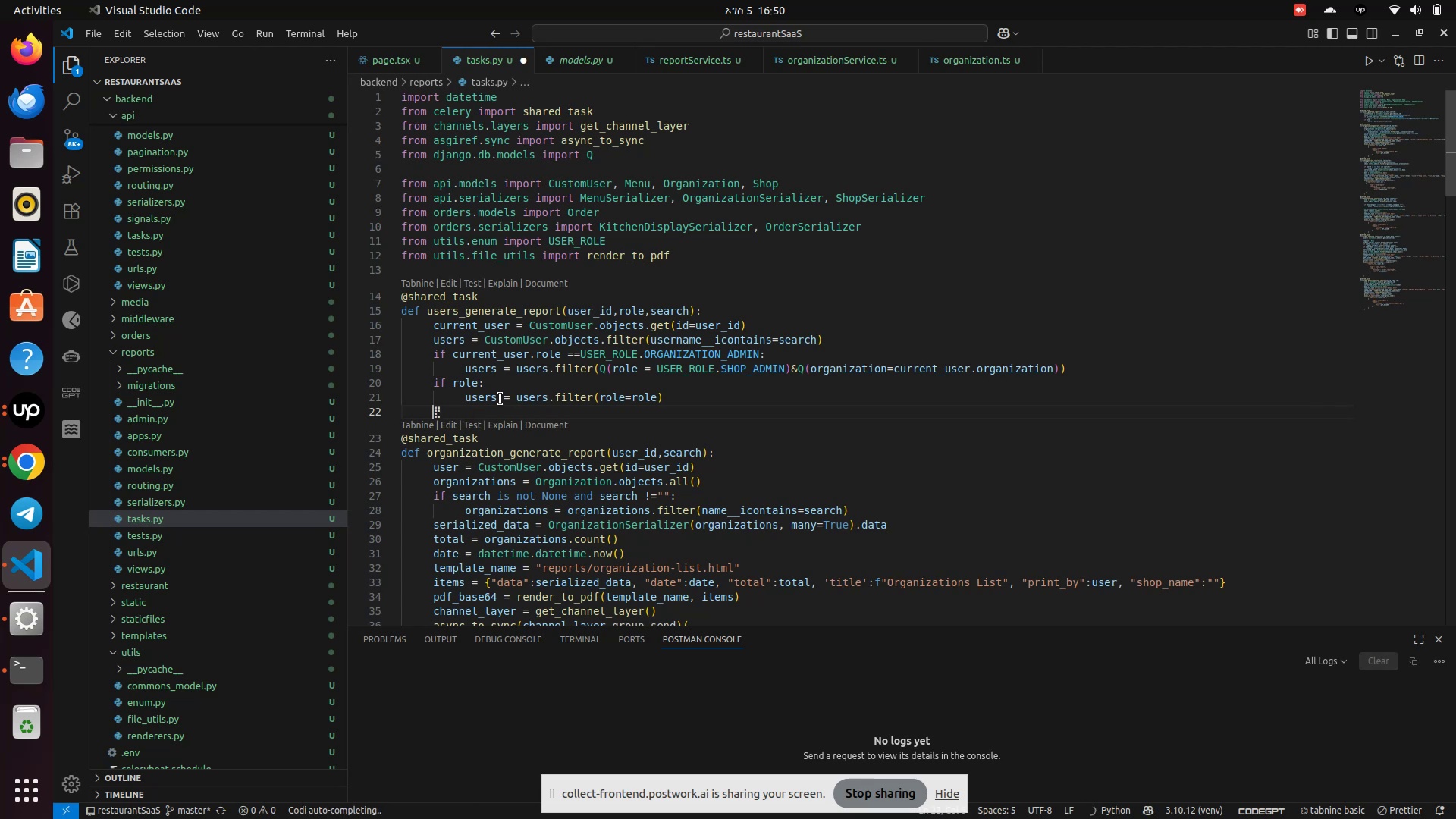 
type(seria)
key(Backspace)
key(Backspace)
key(Backspace)
key(Backspace)
key(Backspace)
type(serial)
 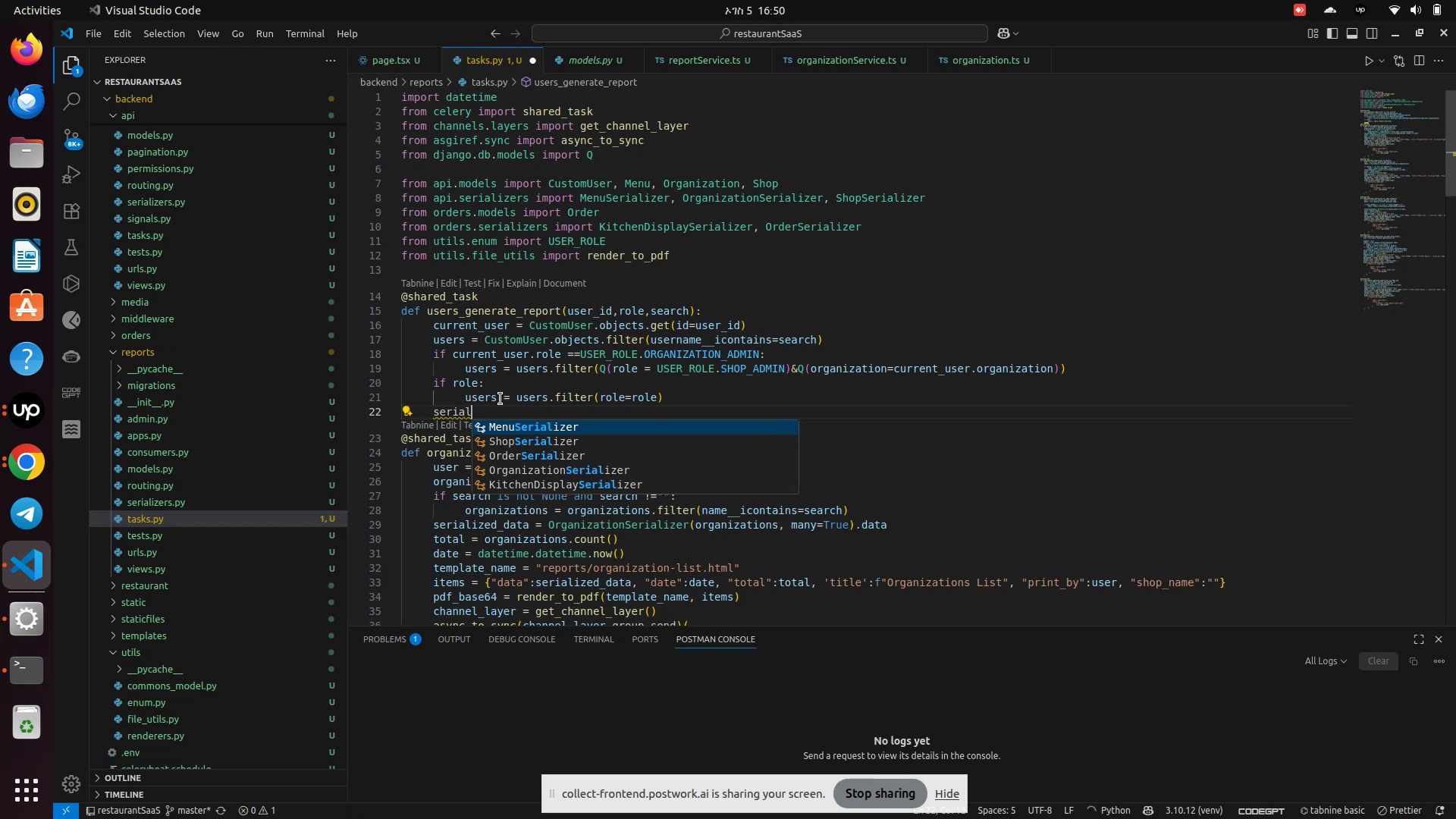 
wait(5.48)
 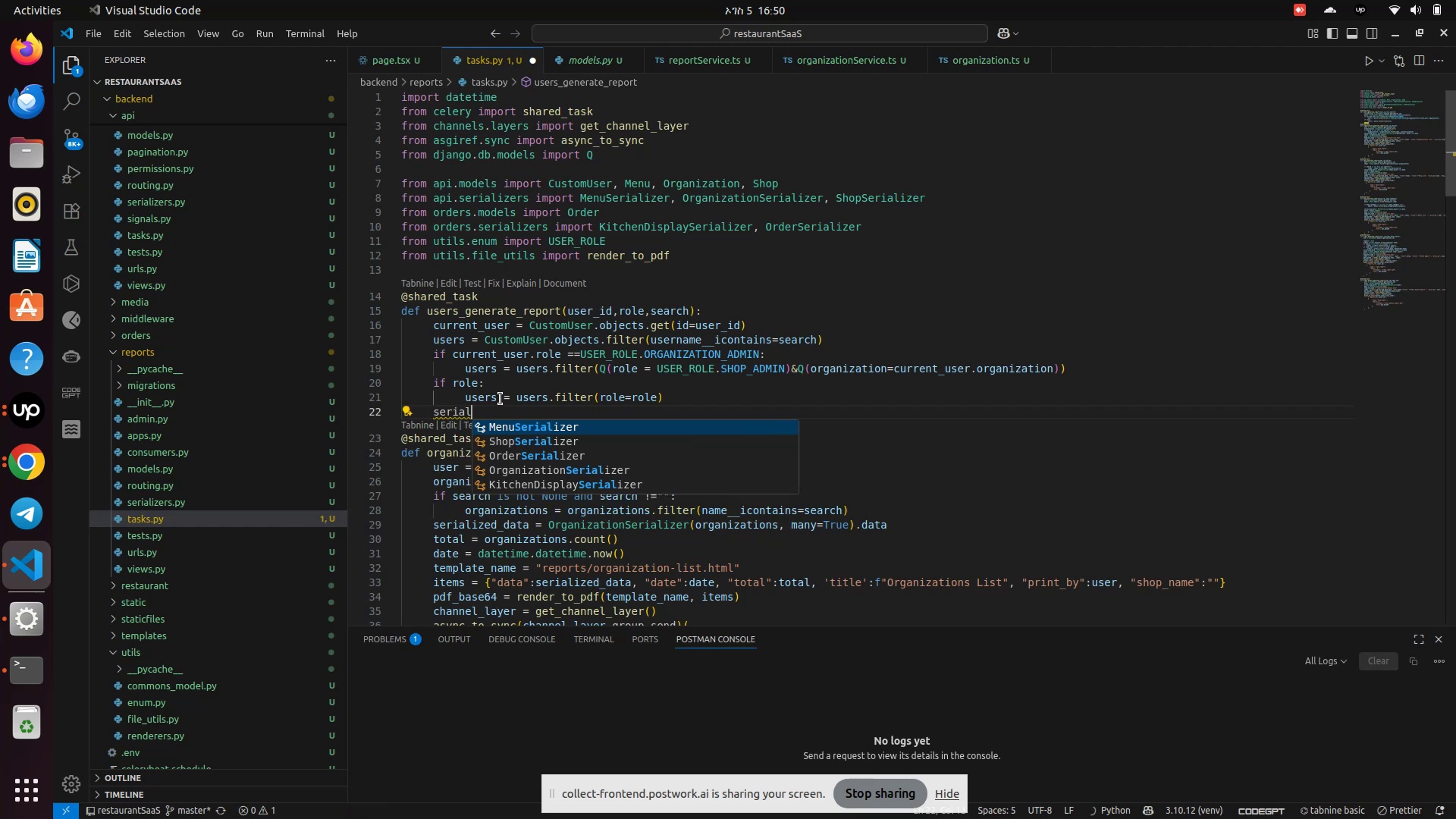 
type(ized_data = )
 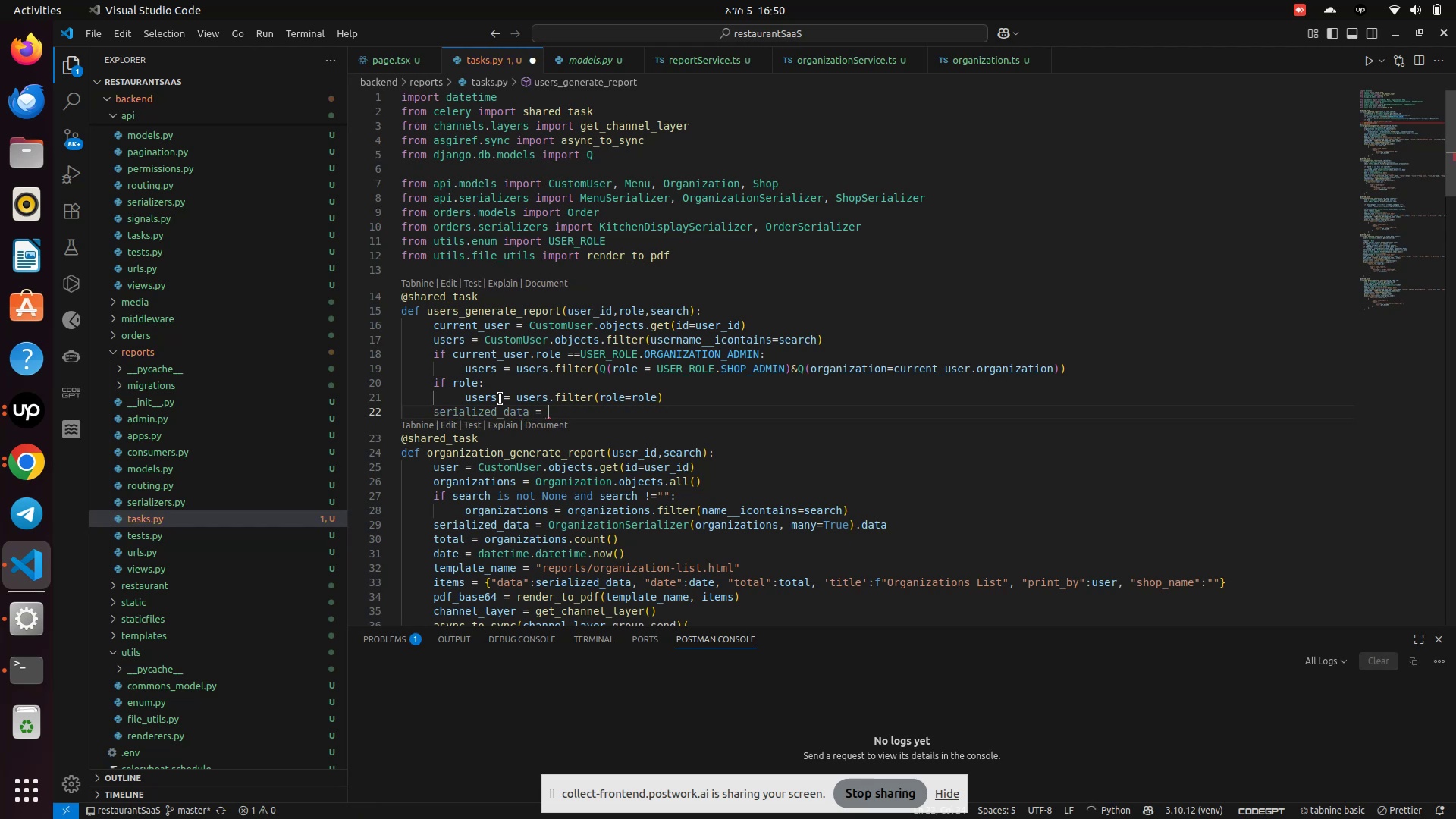 
type(US)
key(Backspace)
type(serSEr)
 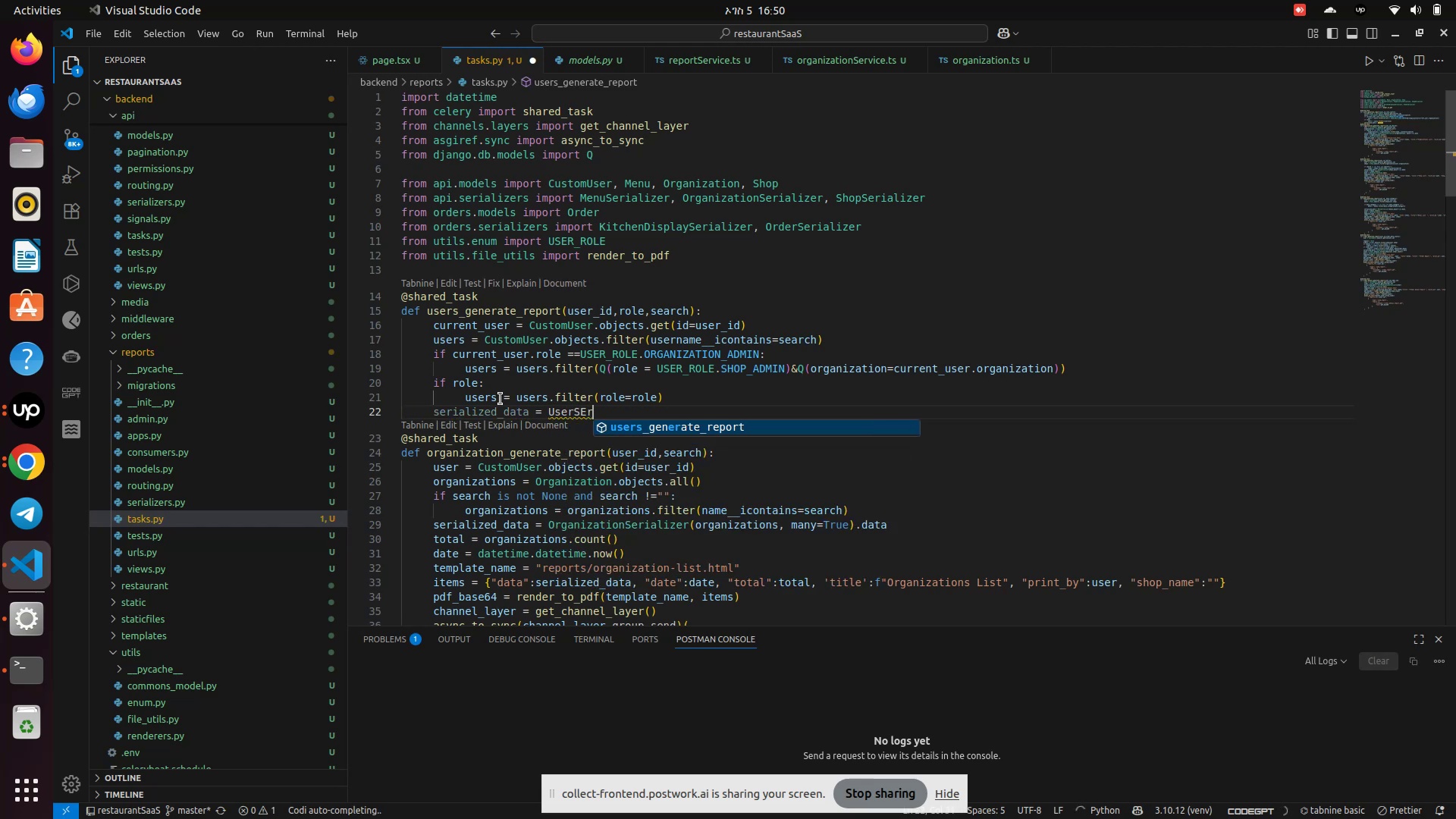 
scroll: coordinate [231, 238], scroll_direction: up, amount: 9.0
 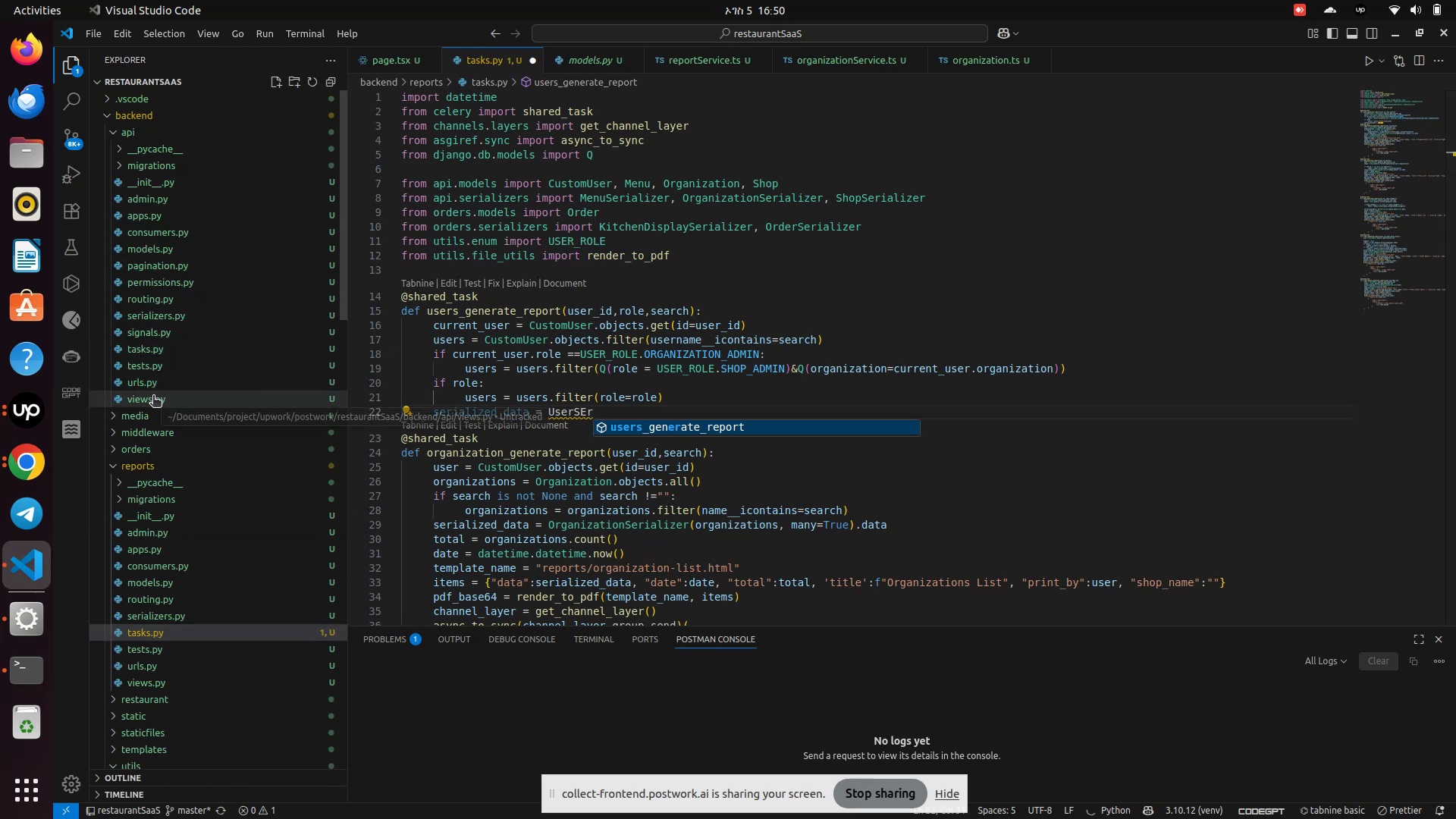 
left_click([152, 310])
 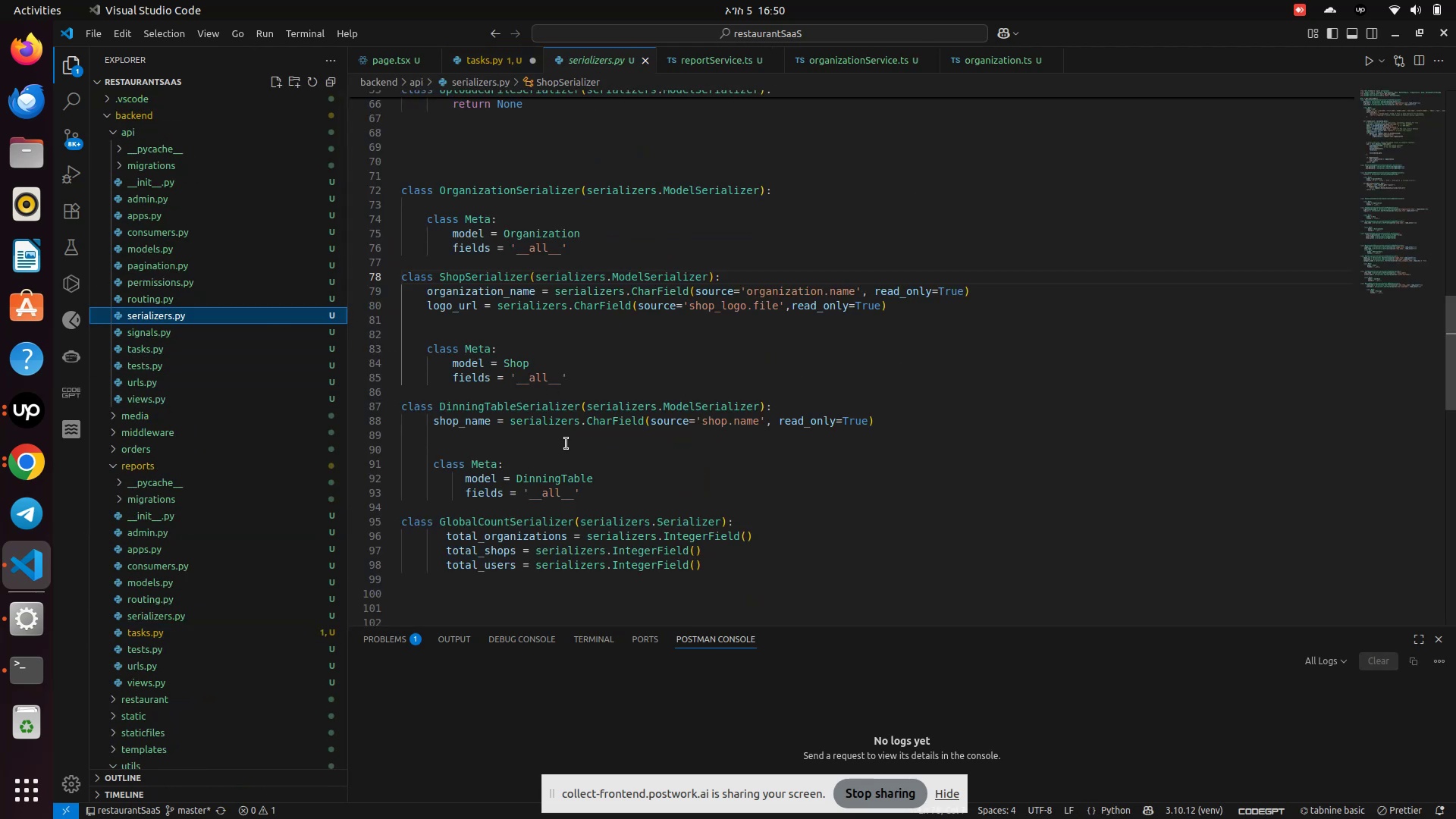 
scroll: coordinate [566, 444], scroll_direction: up, amount: 16.0
 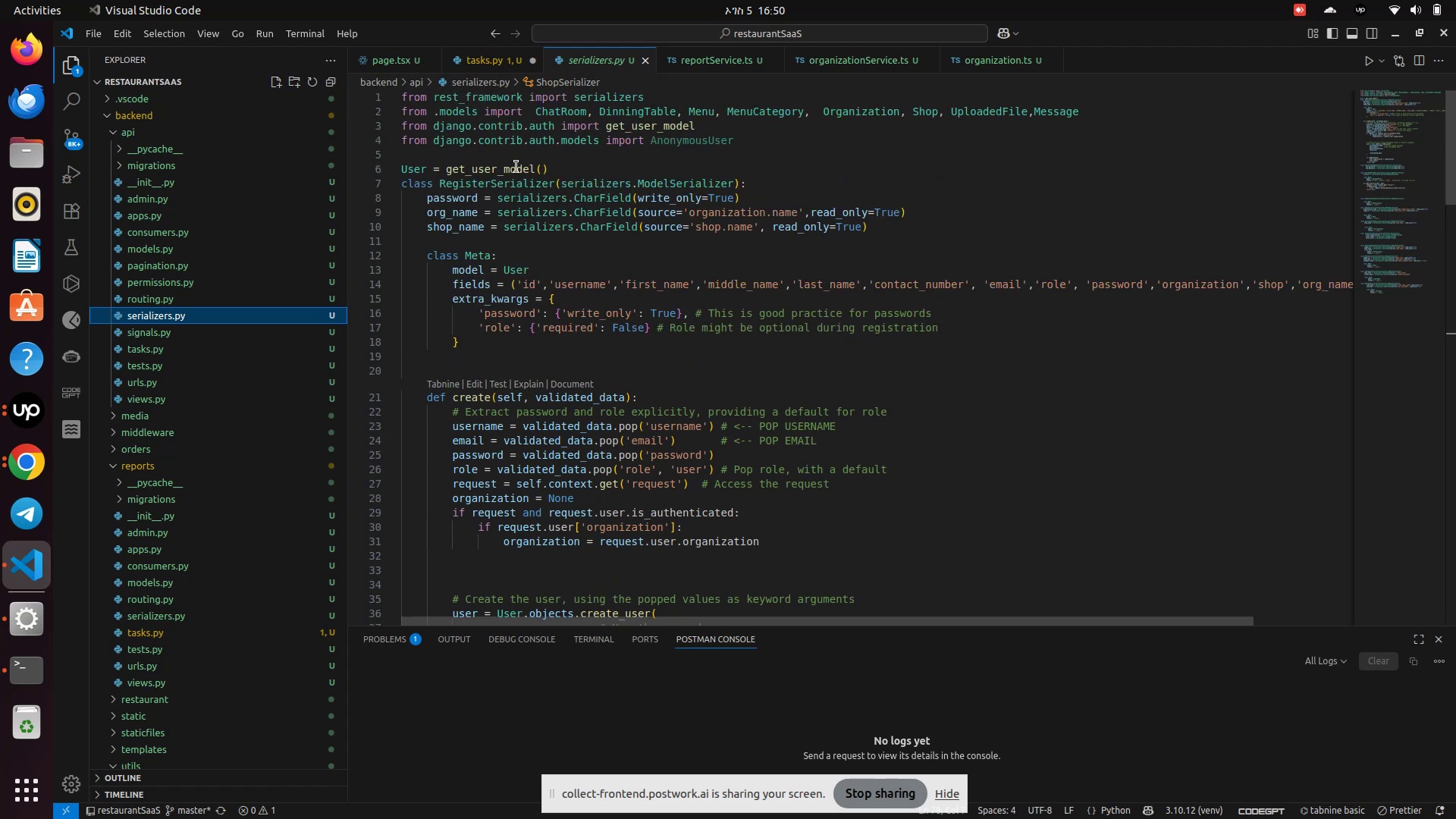 
double_click([485, 181])
 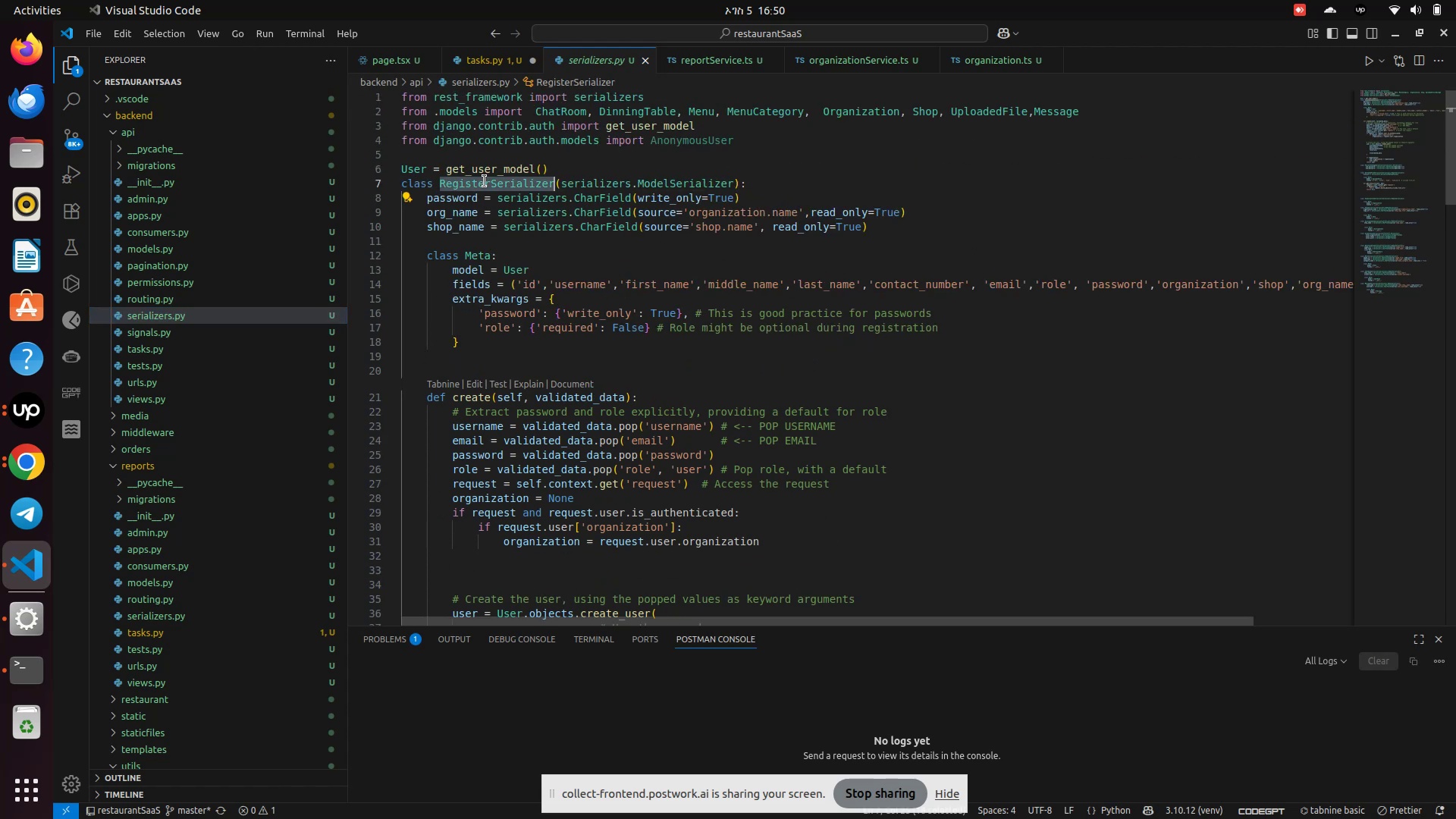 
key(Control+C)
 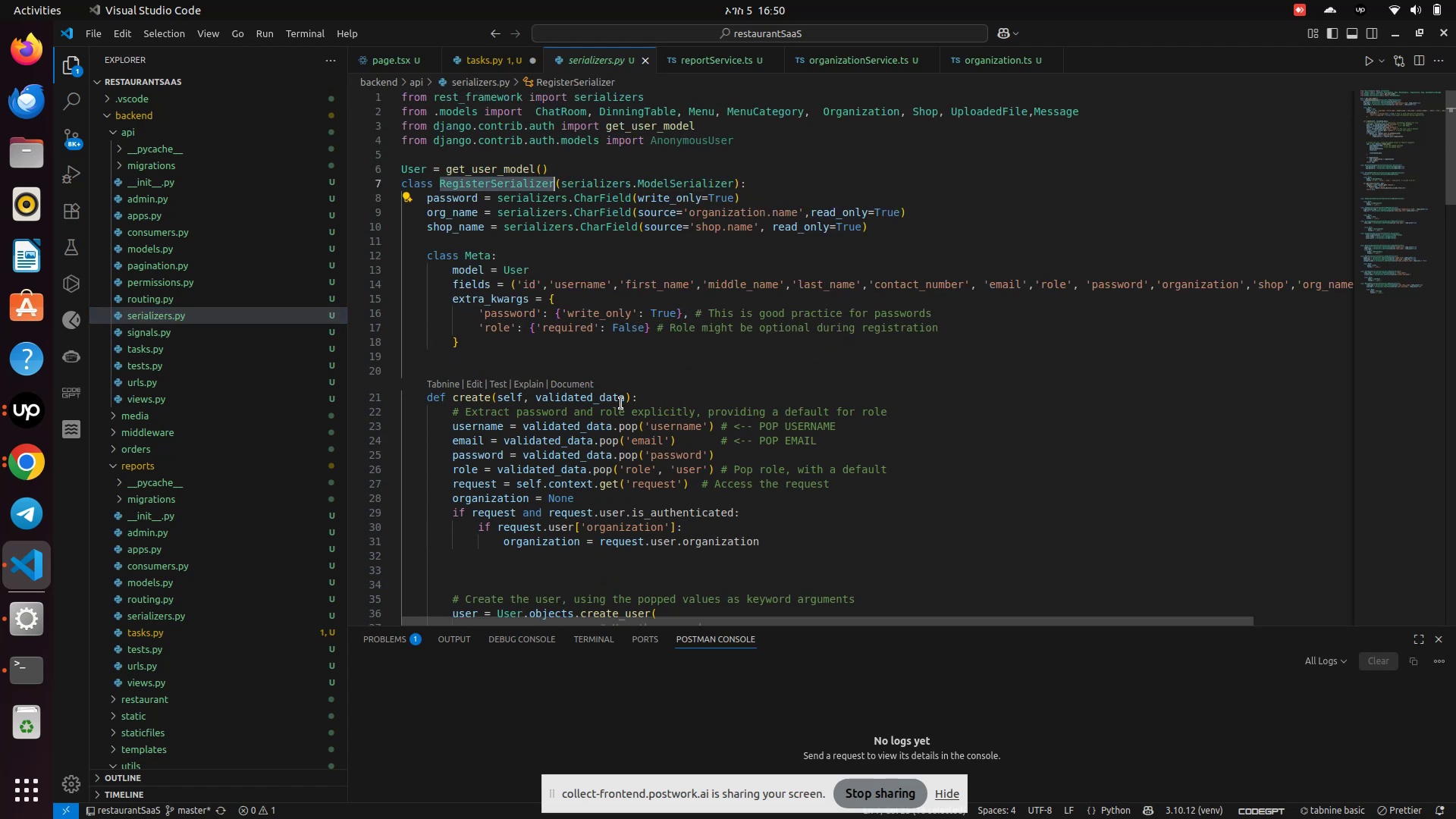 
scroll: coordinate [623, 404], scroll_direction: down, amount: 12.0
 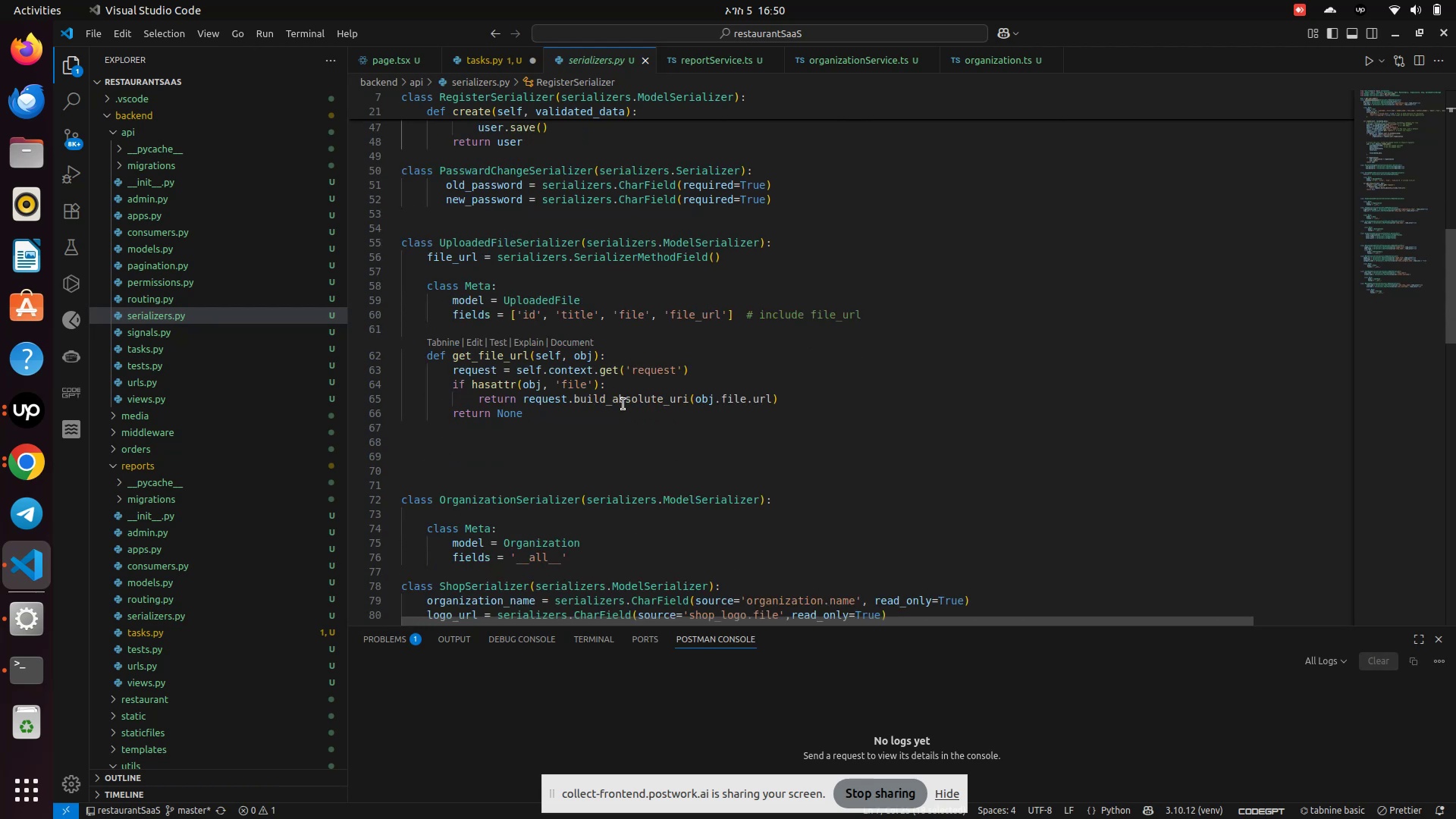 
scroll: coordinate [621, 422], scroll_direction: up, amount: 18.0
 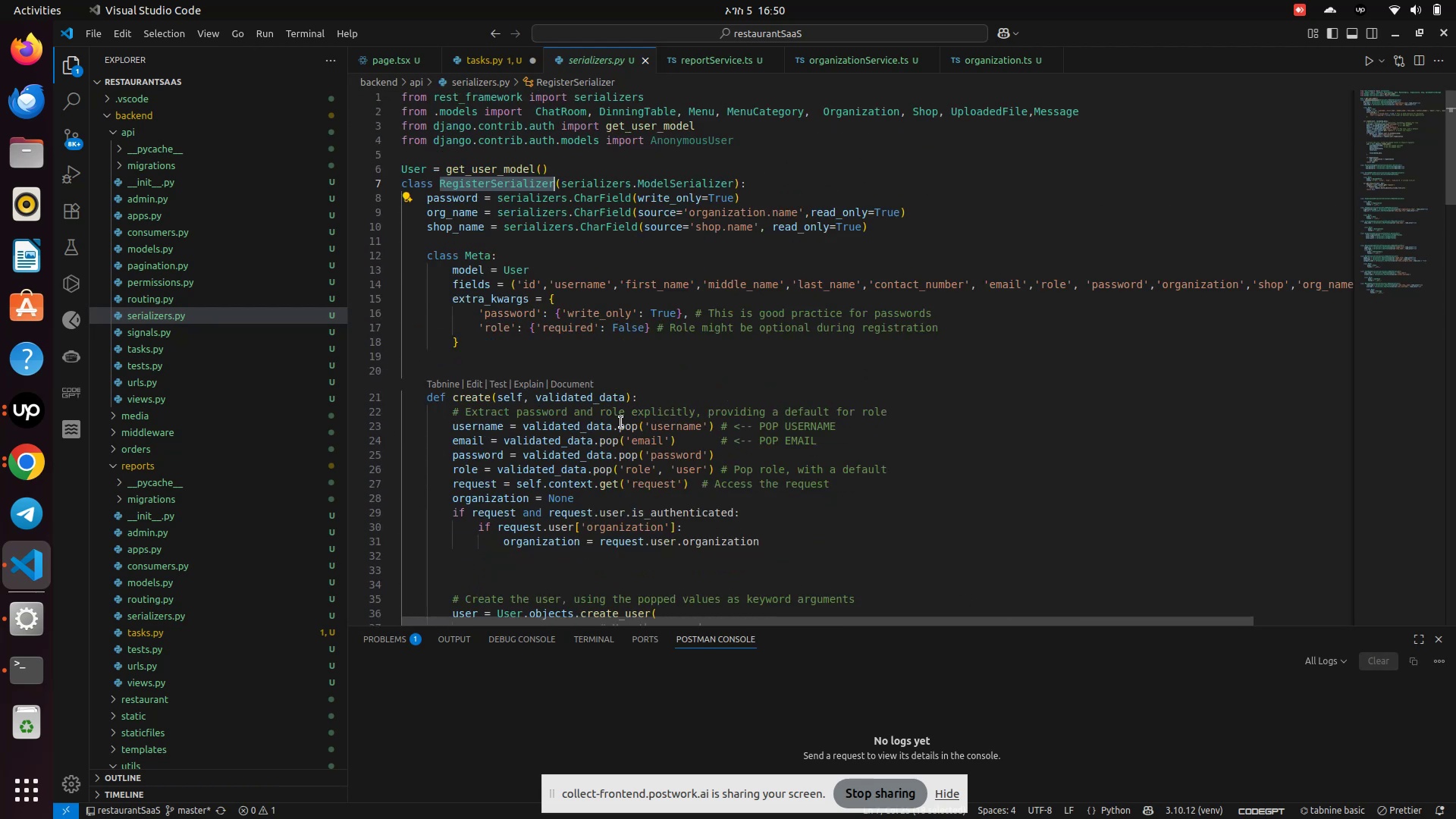 
scroll: coordinate [611, 398], scroll_direction: down, amount: 37.0
 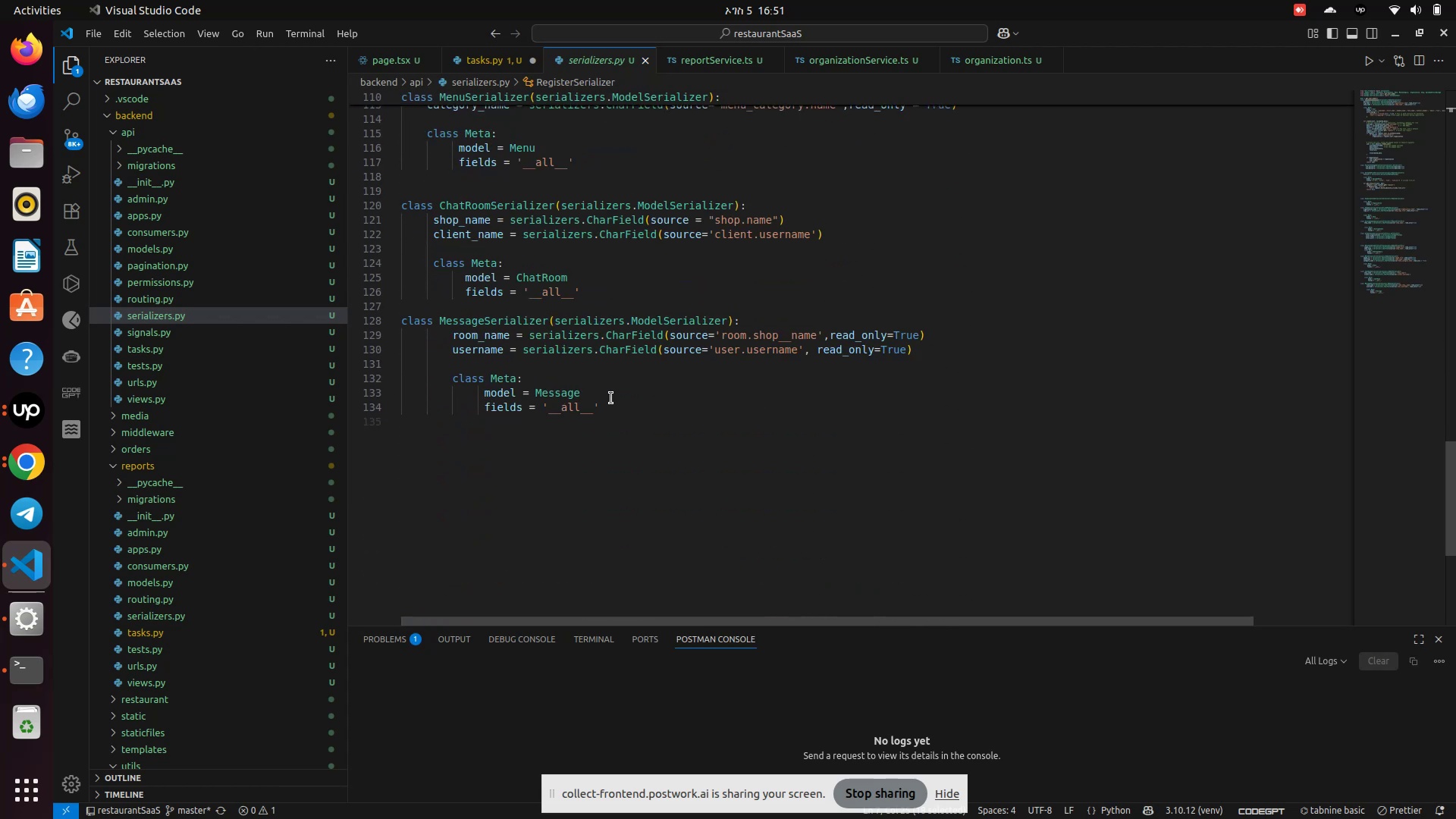 
scroll: coordinate [611, 404], scroll_direction: up, amount: 2.0
 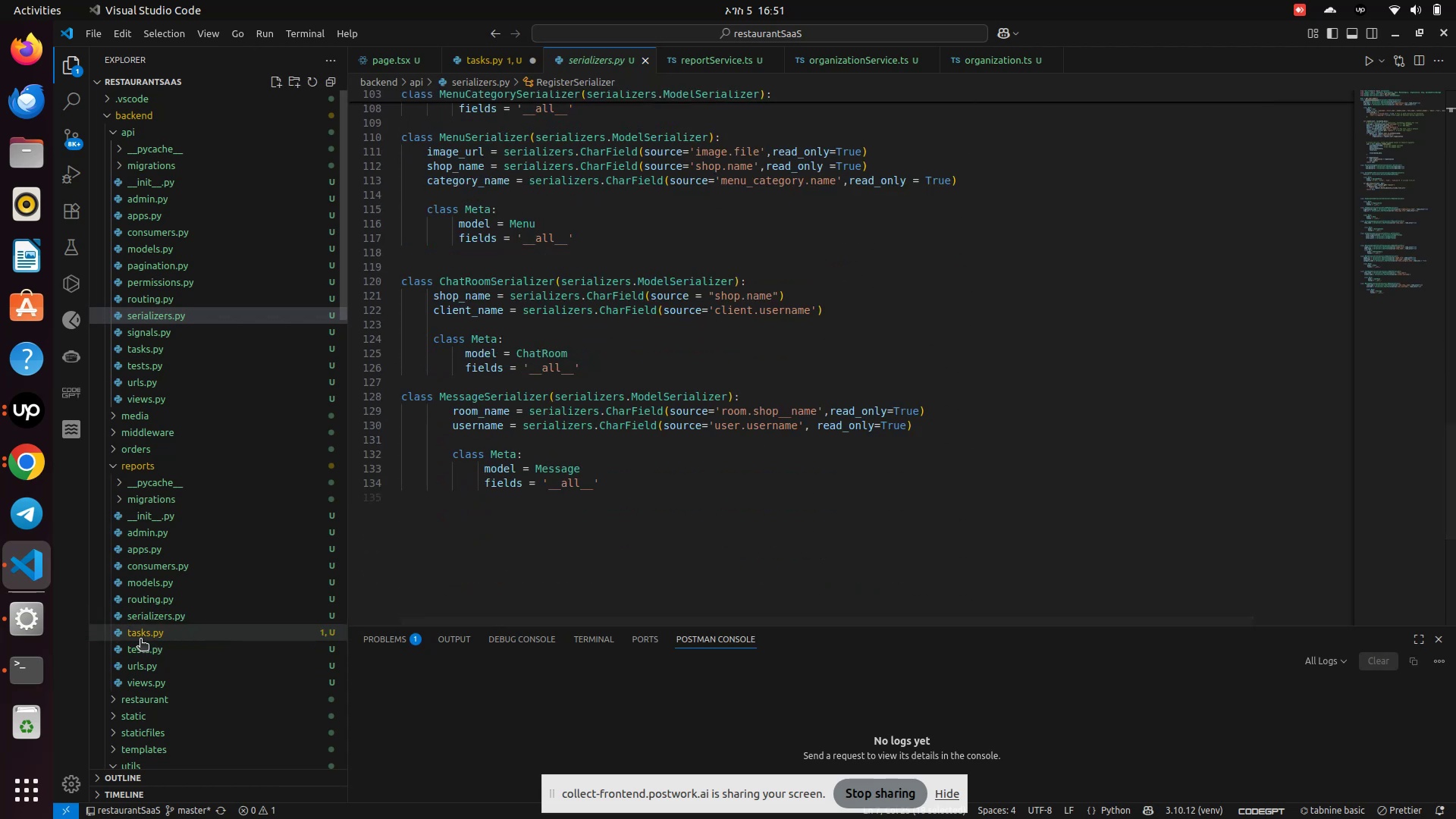 
left_click([140, 640])
 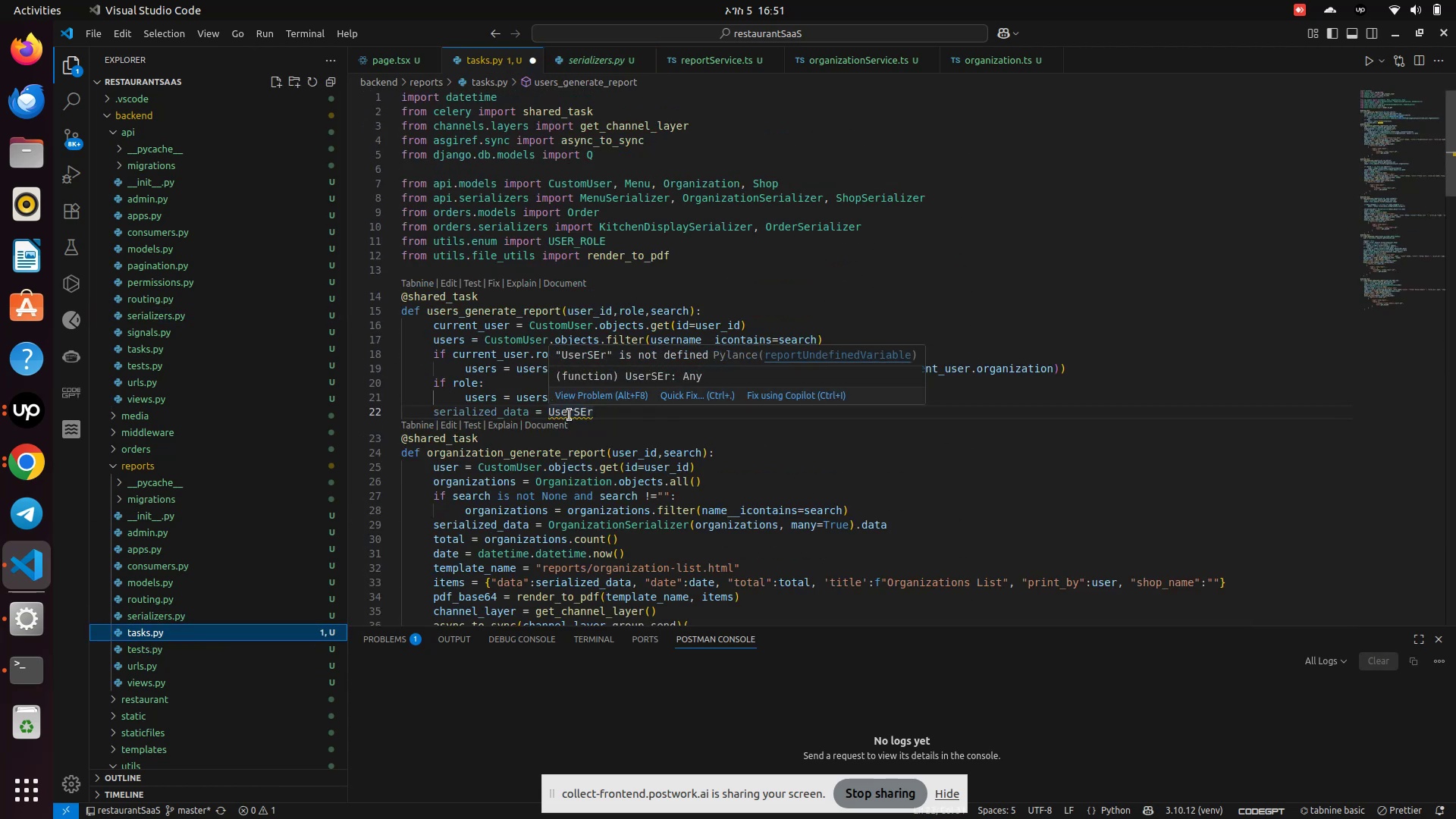 
key(Control+V)
 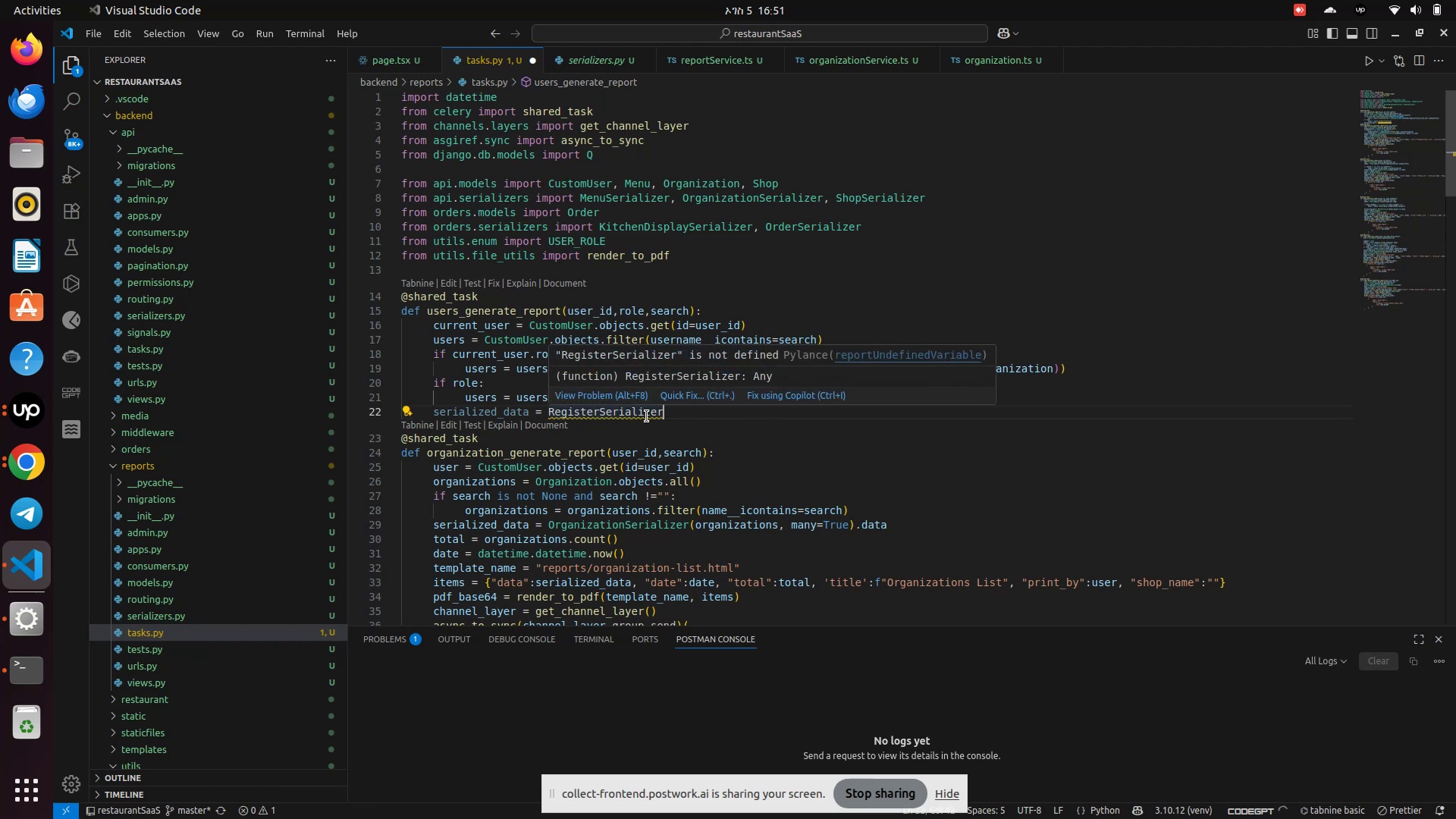 
left_click([673, 401])
 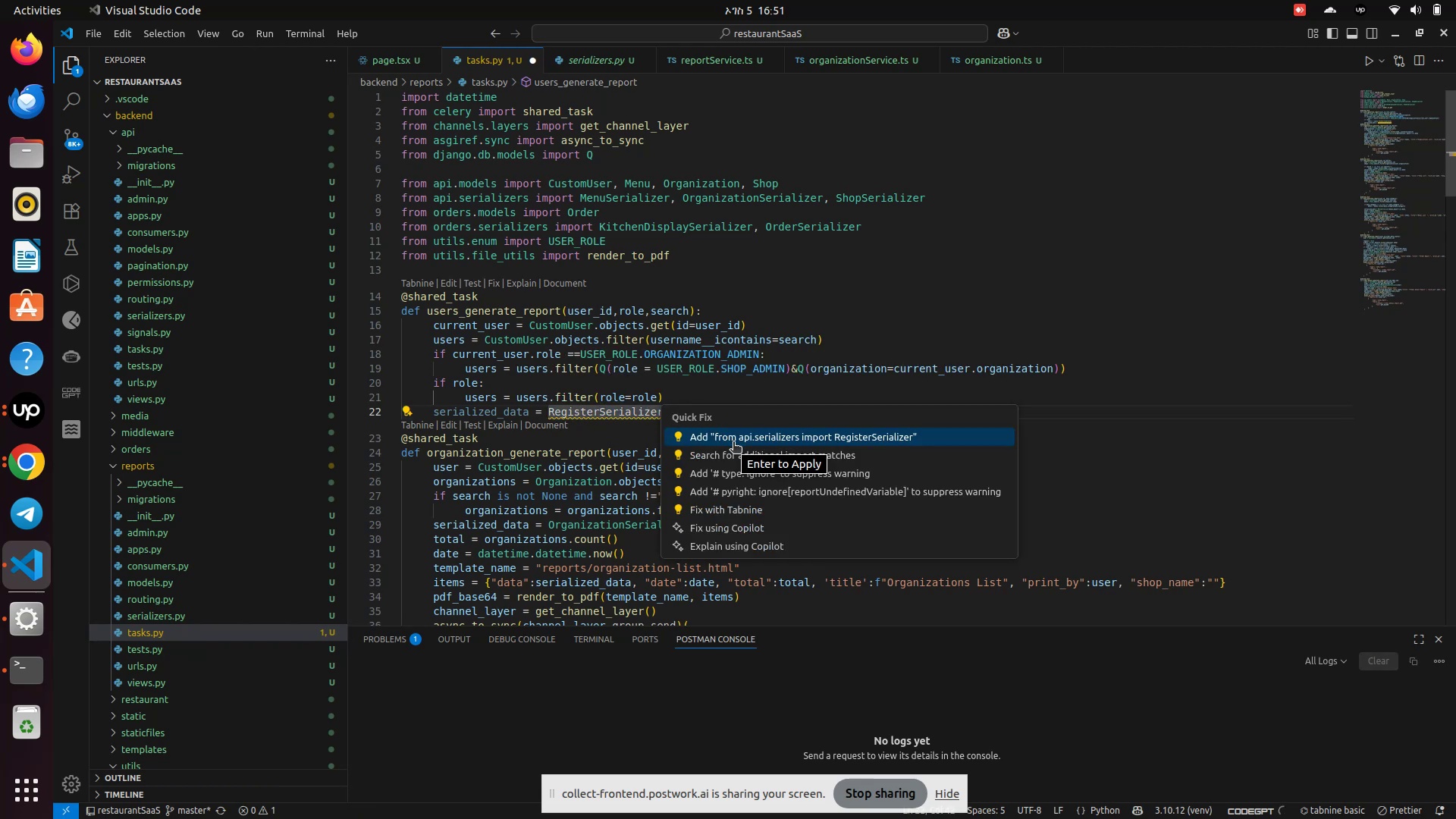 
left_click([733, 443])
 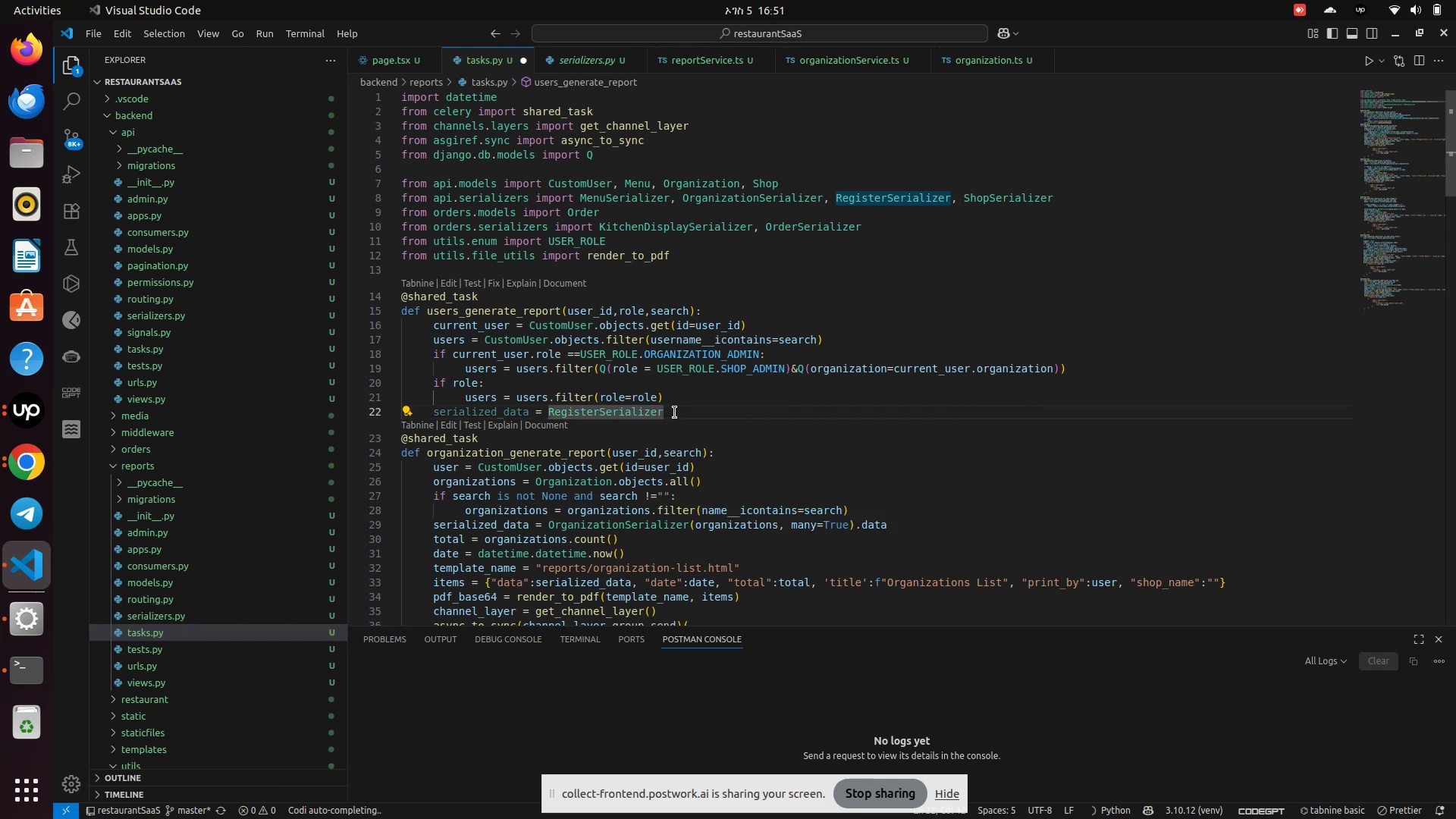 
left_click([675, 413])
 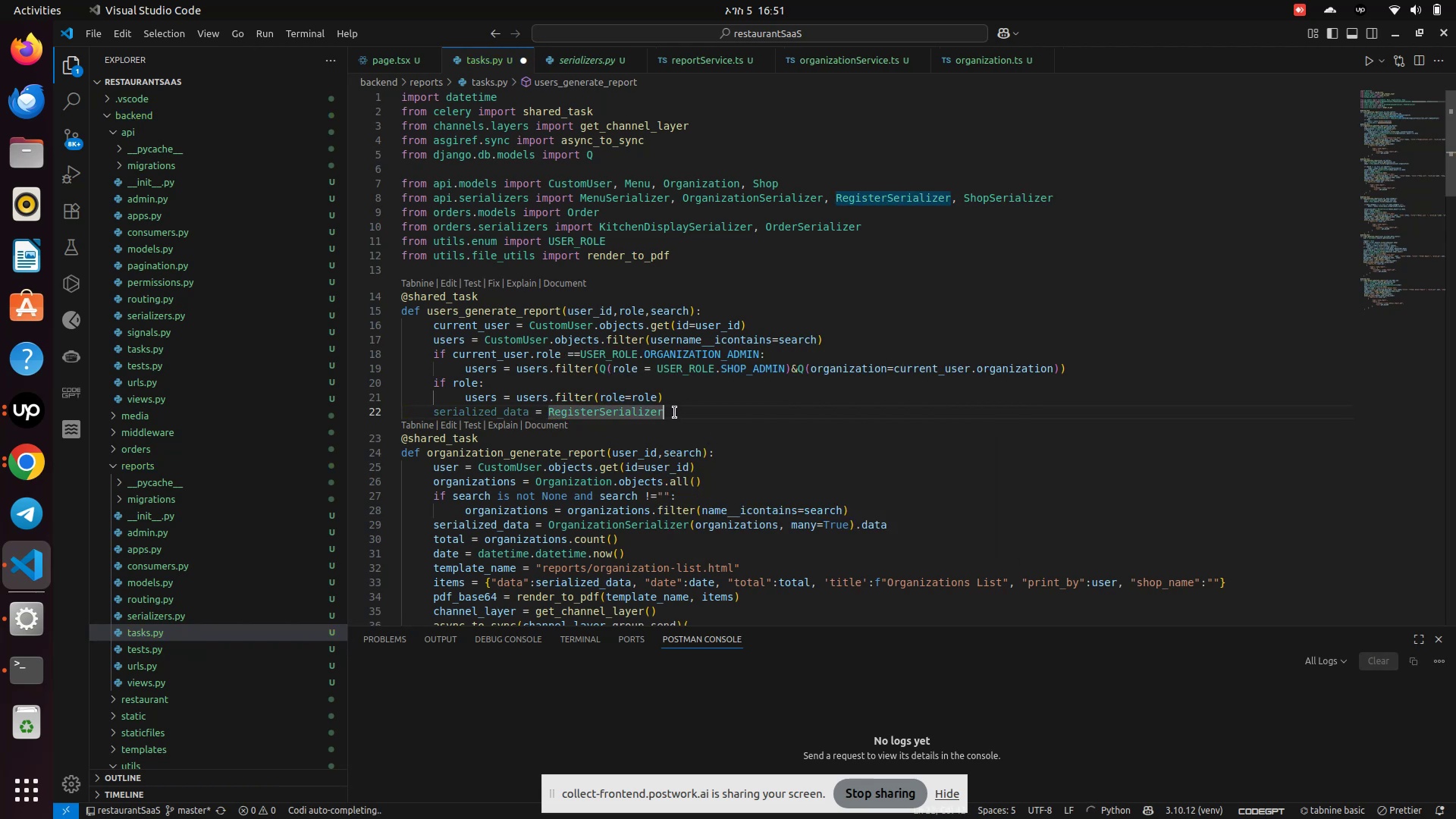 
key(Shift+9)
 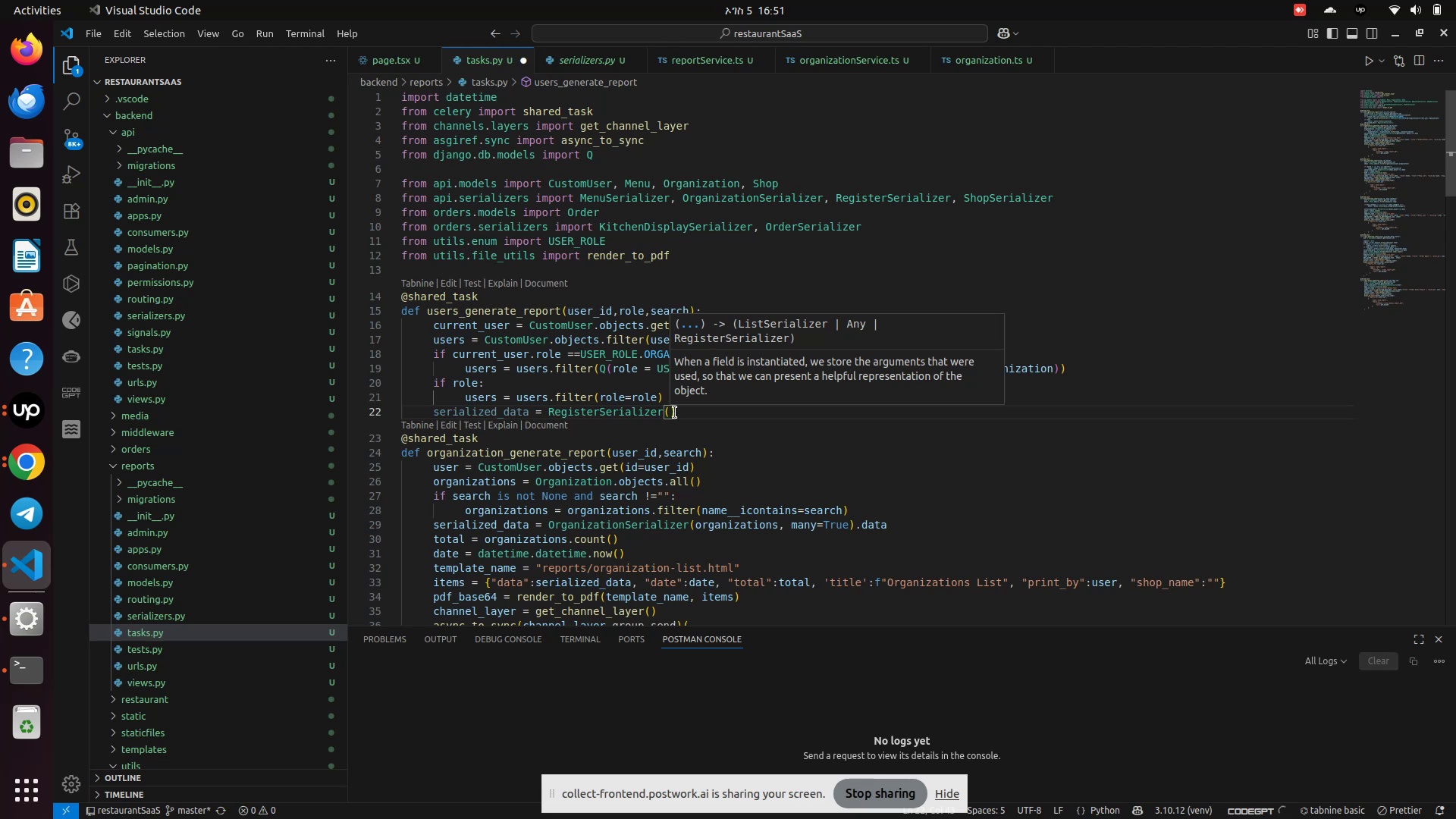 
scroll: coordinate [538, 388], scroll_direction: up, amount: 7.0
 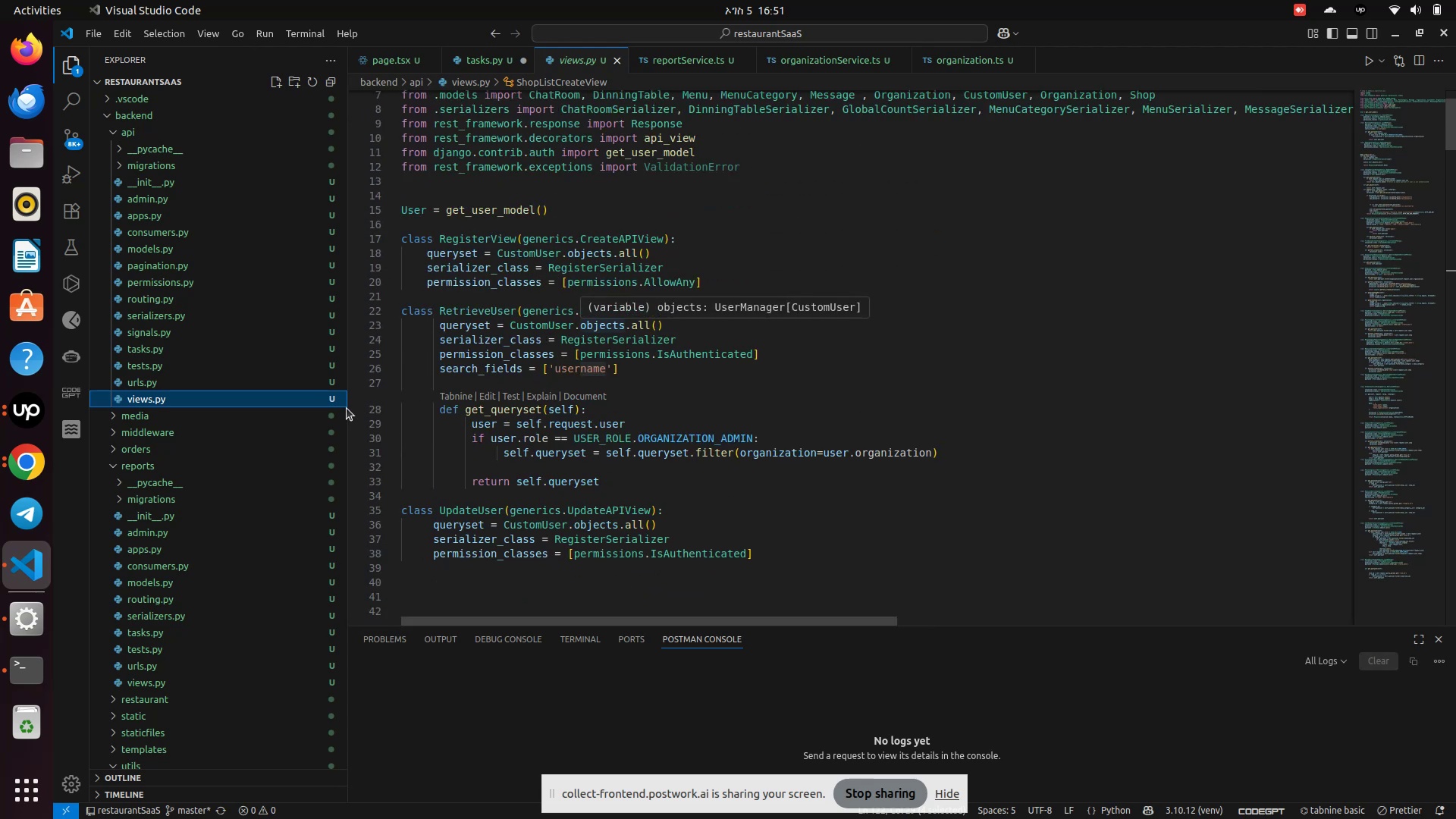 
scroll: coordinate [190, 544], scroll_direction: down, amount: 2.0
 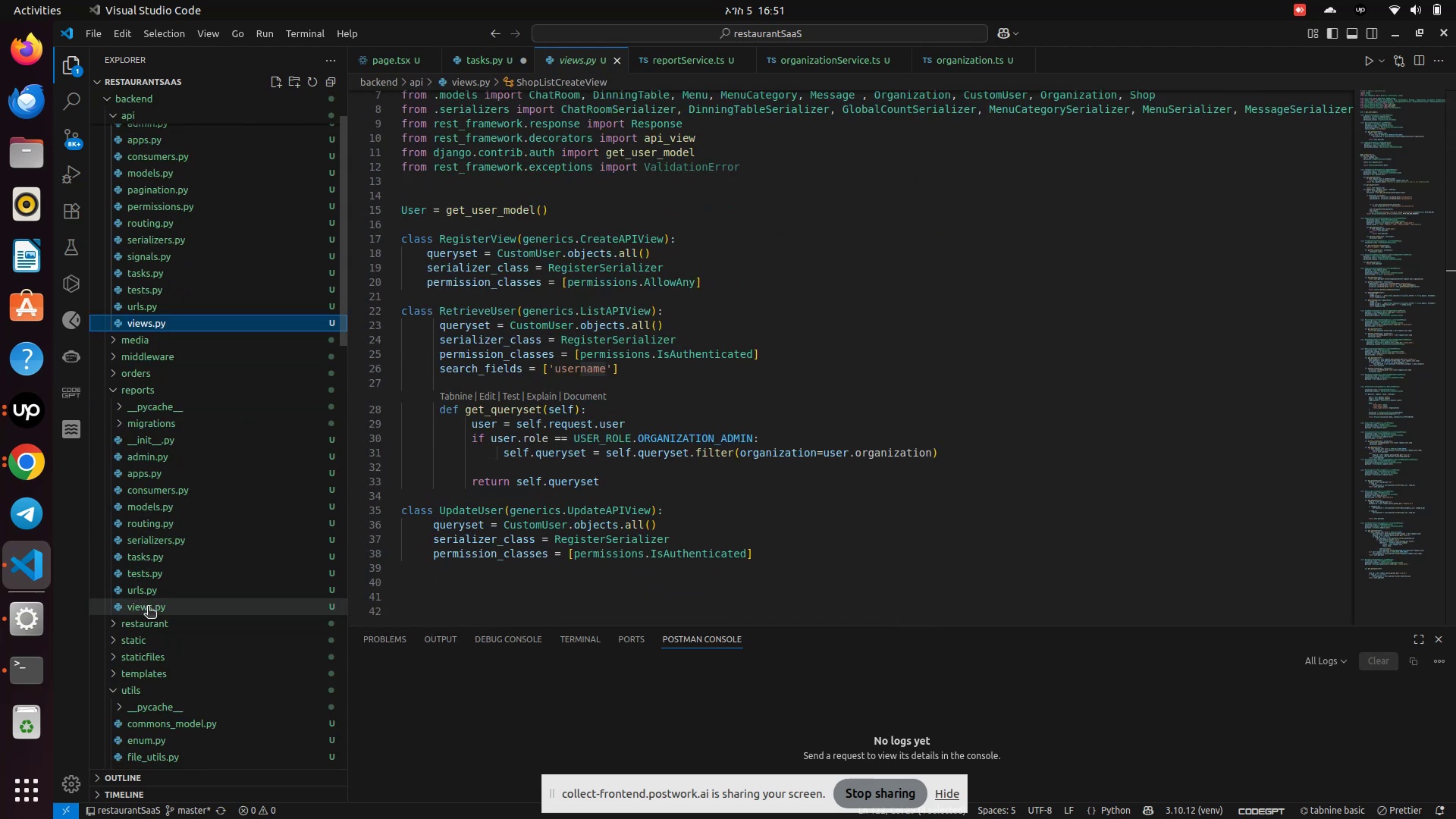 
left_click([146, 560])
 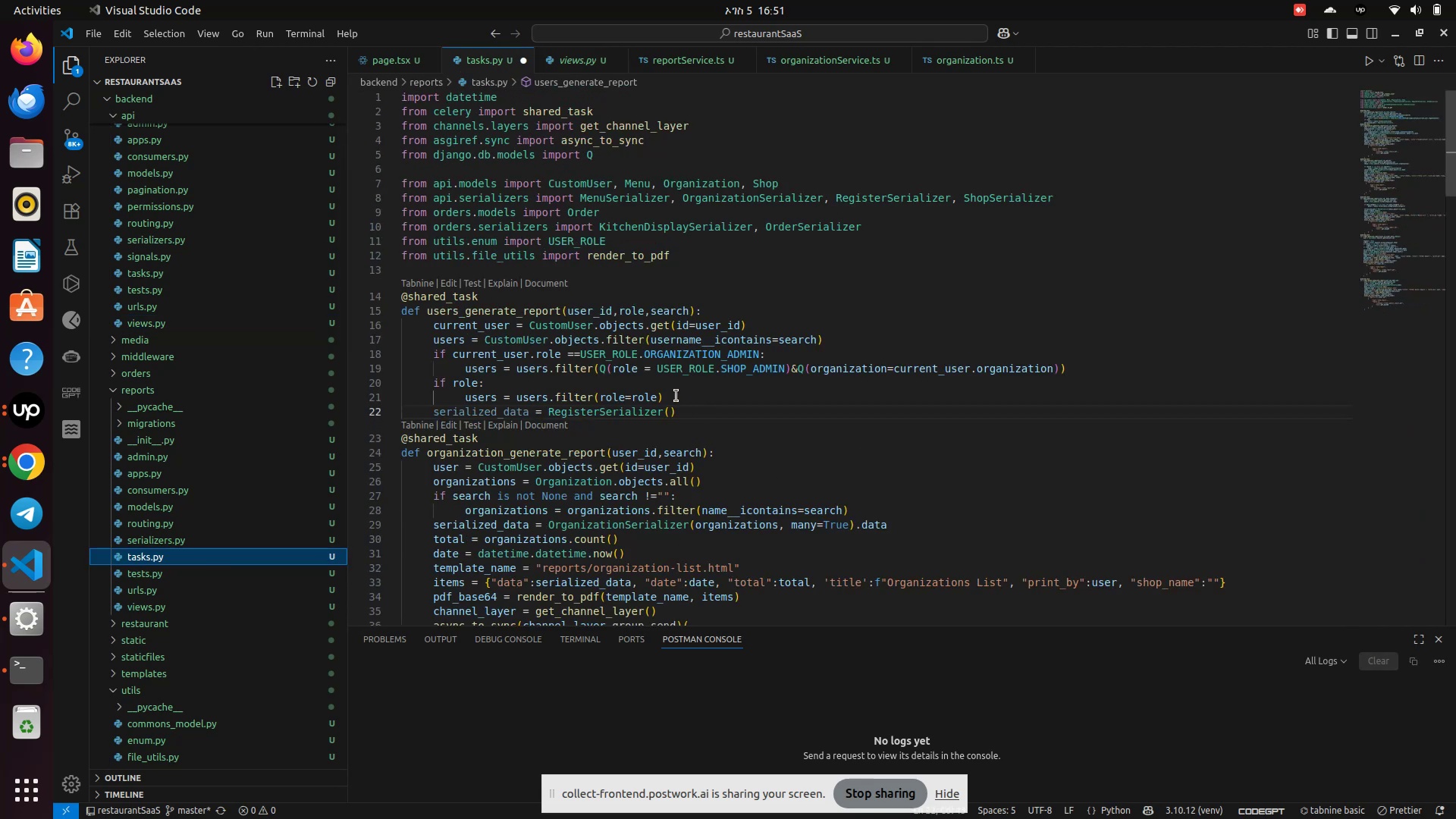 
left_click([701, 404])
 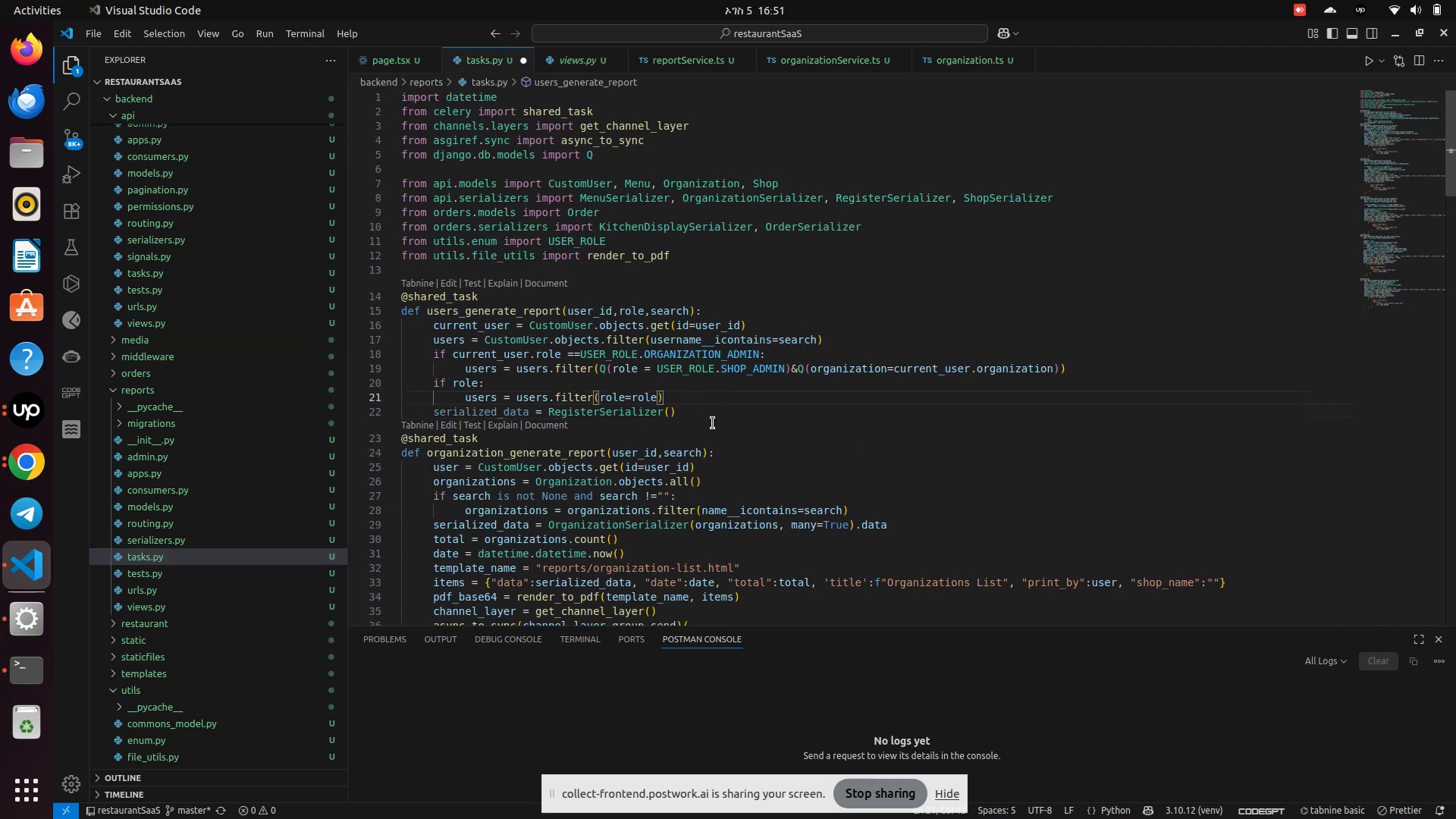 
left_click([713, 423])
 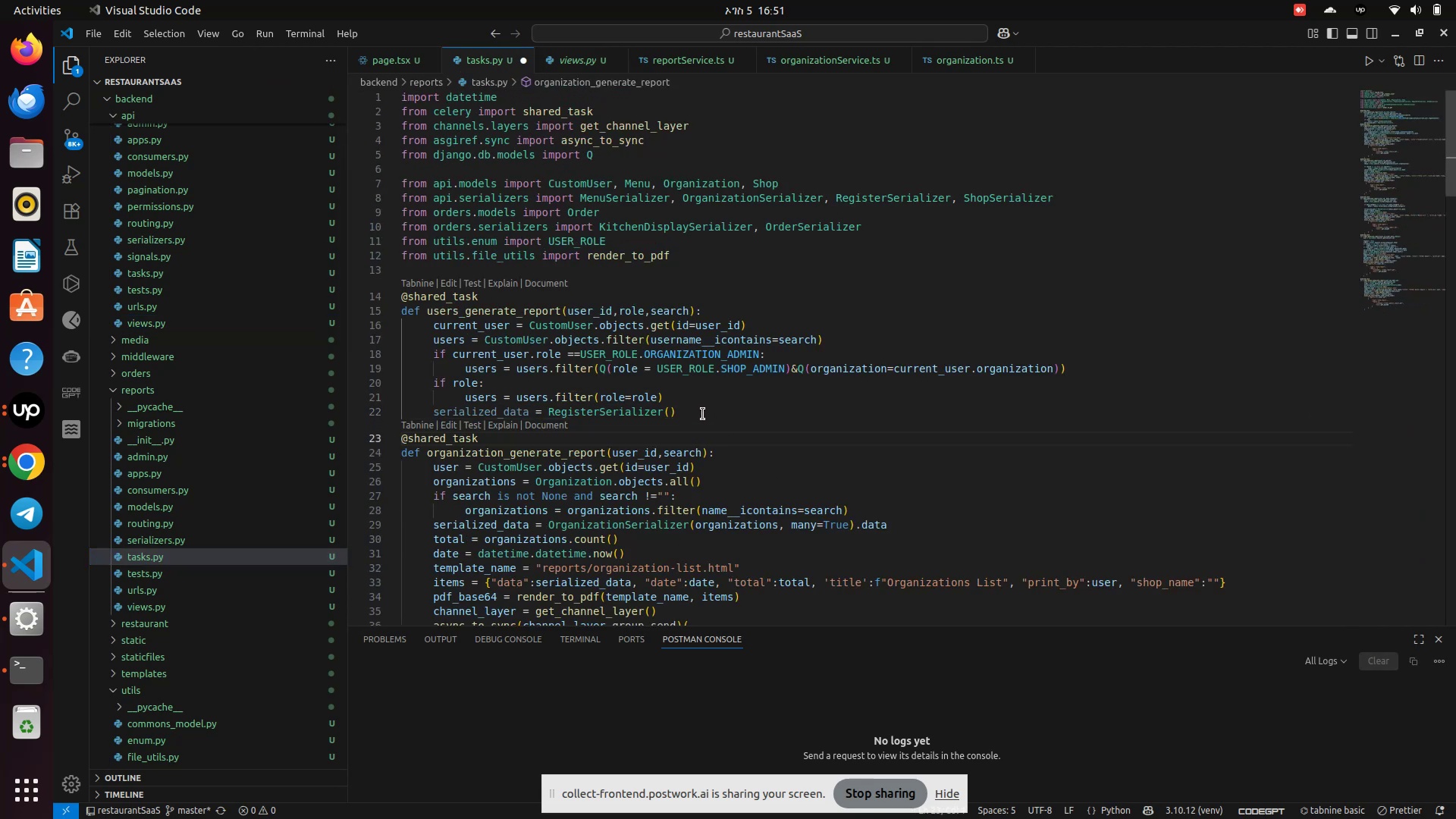 
left_click([703, 414])
 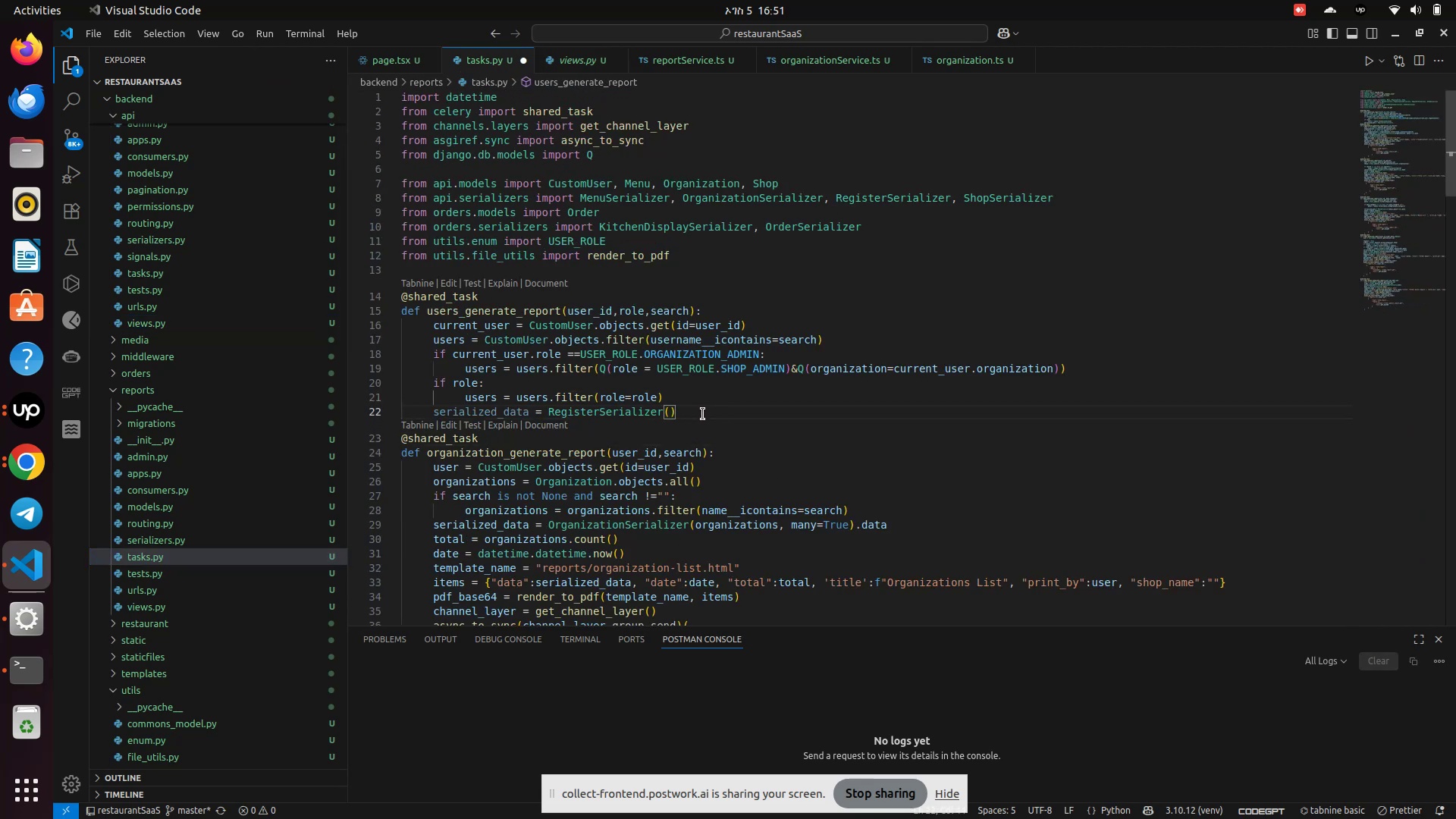 
key(Enter)
 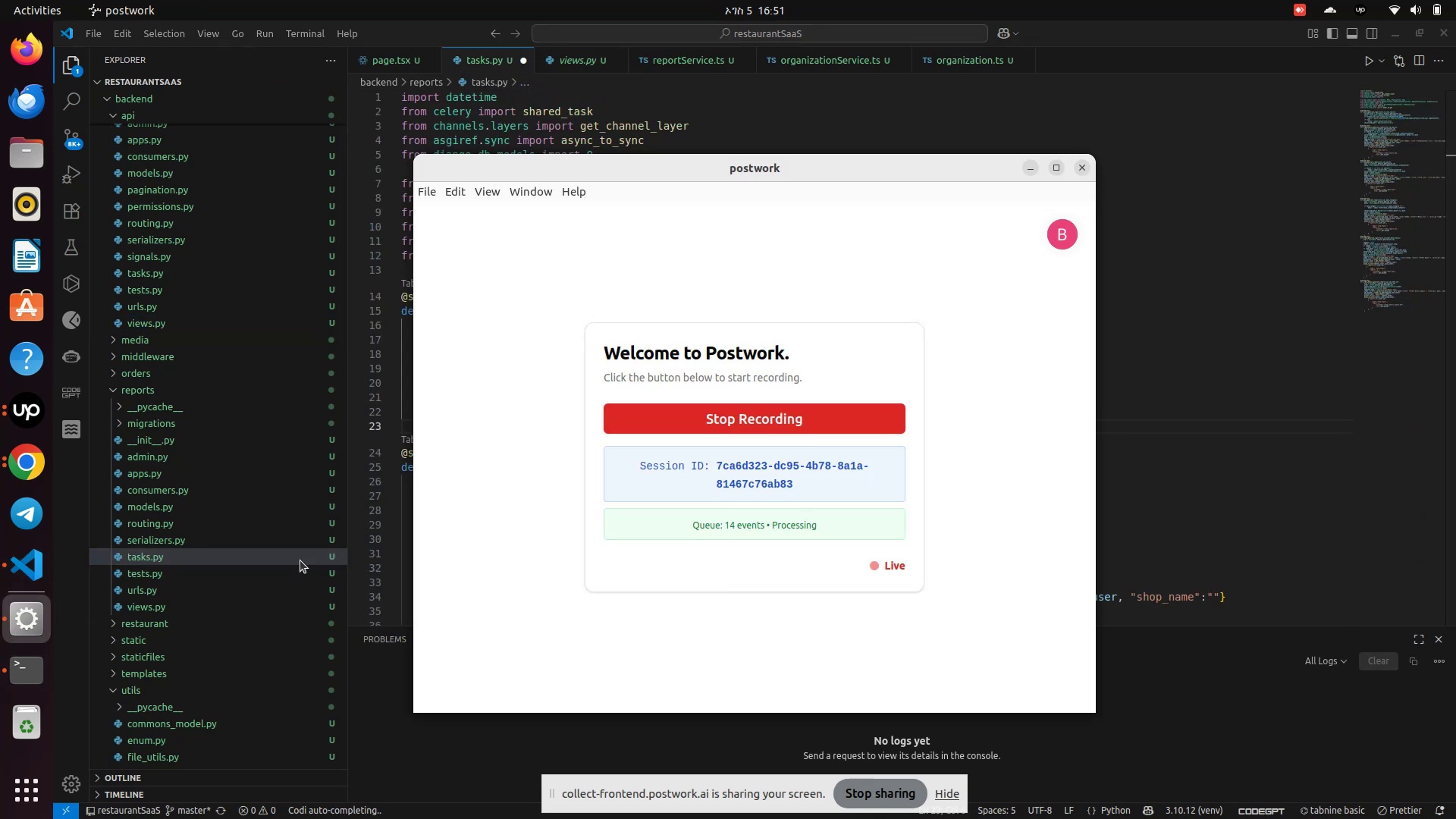 
left_click([1130, 475])
 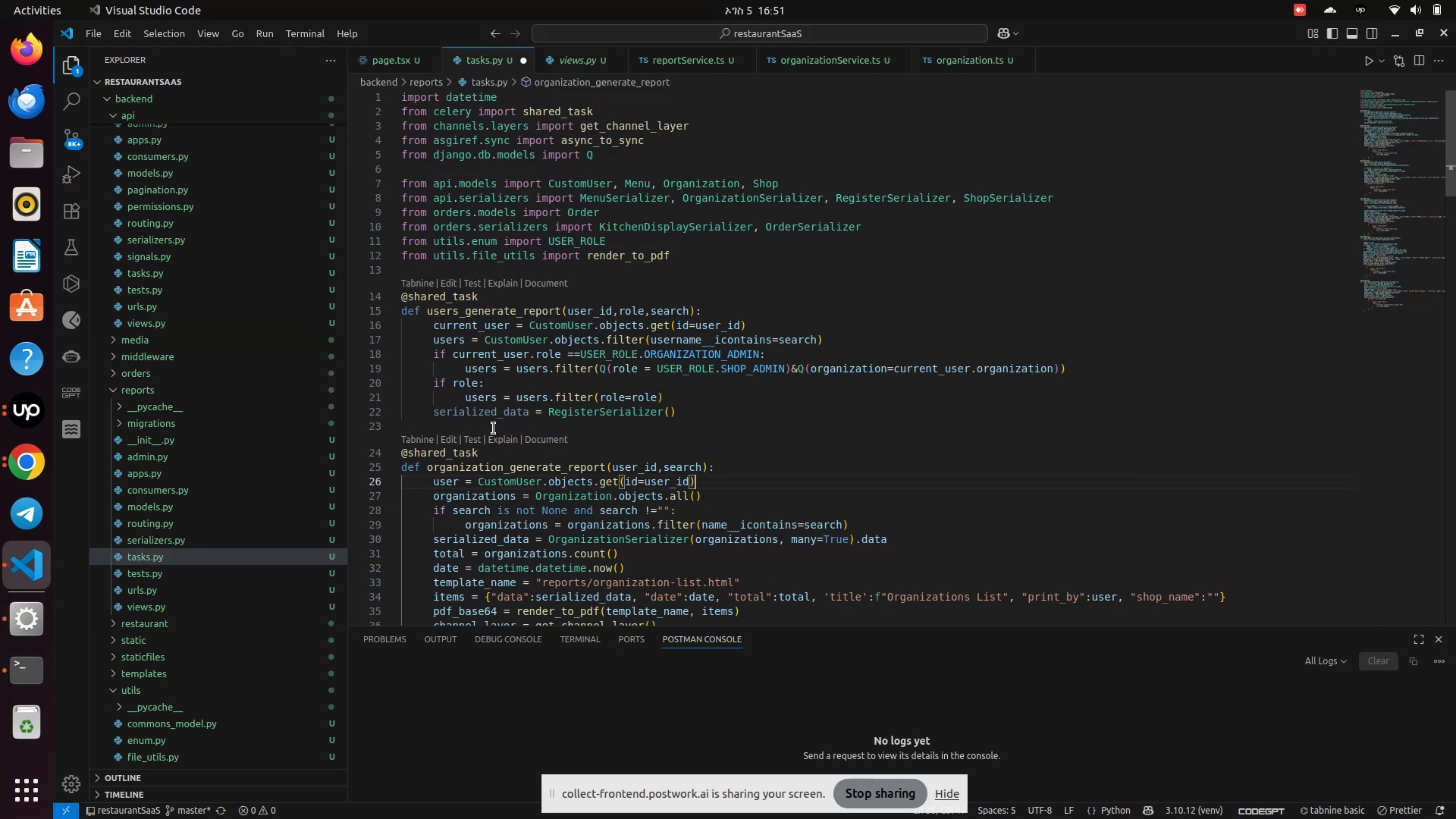 
left_click([488, 426])
 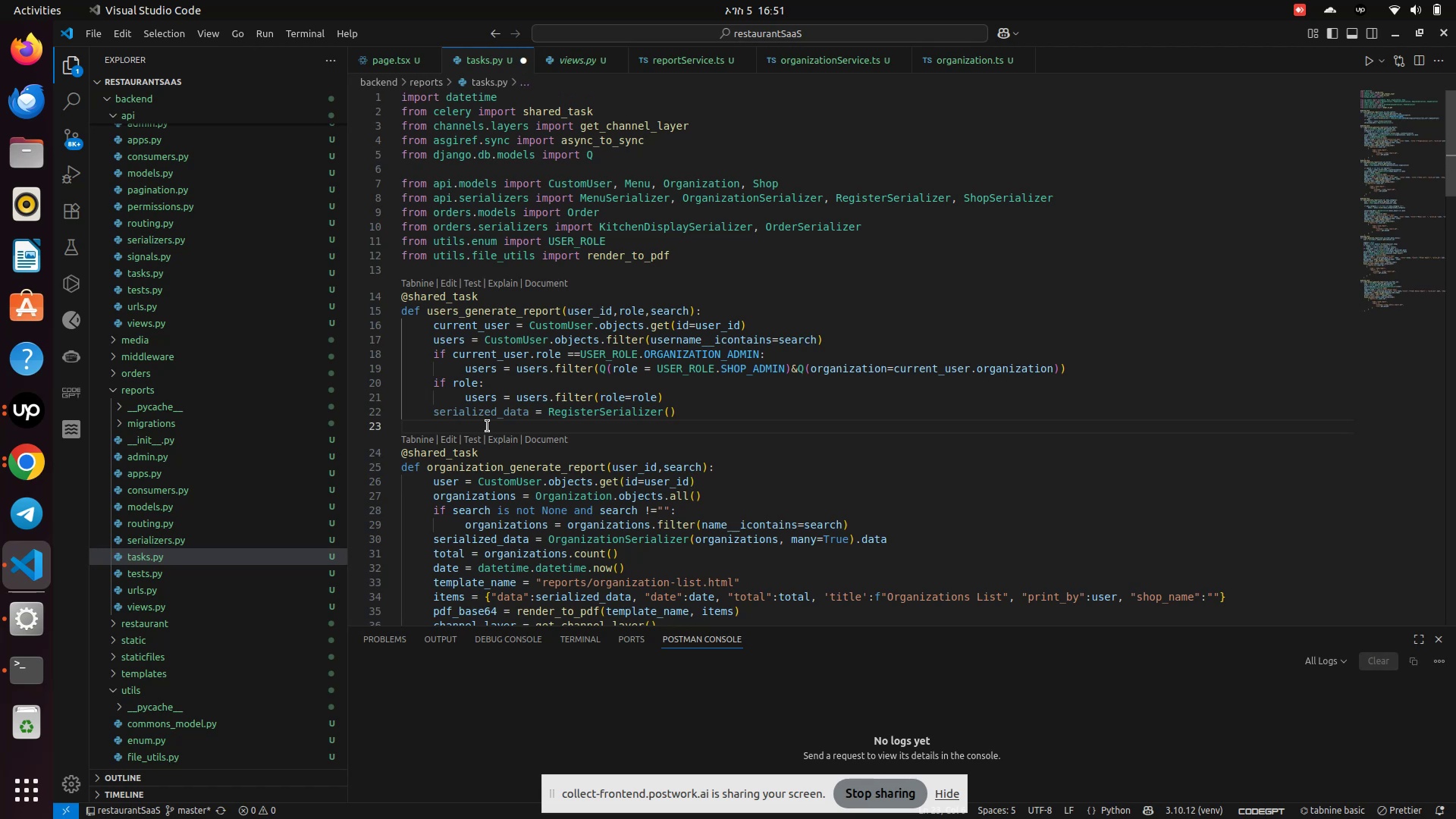 
type(total = org)
key(Backspace)
key(Backspace)
key(Backspace)
type(users)
 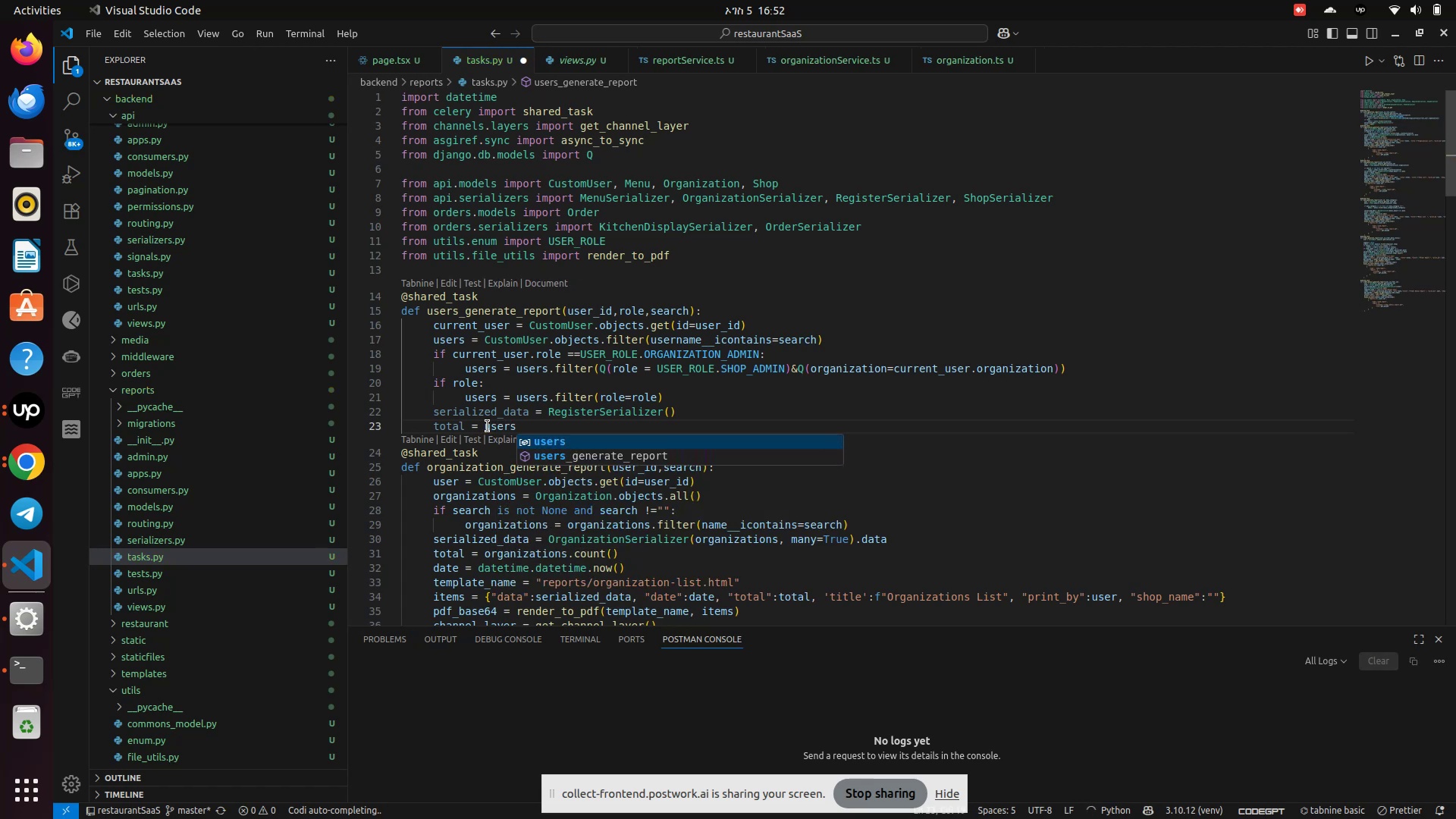 
key(Enter)
 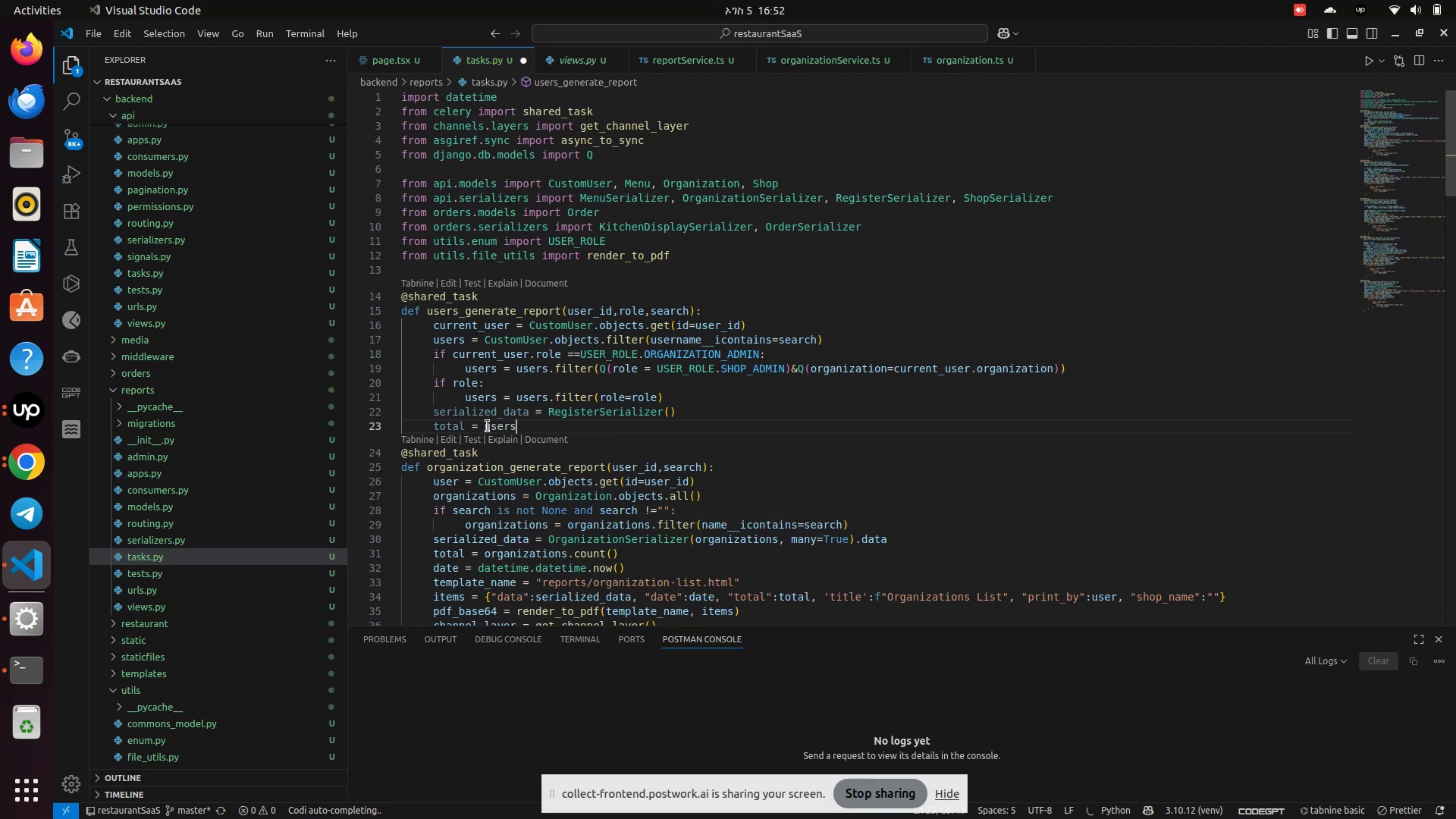 
type(.co)
 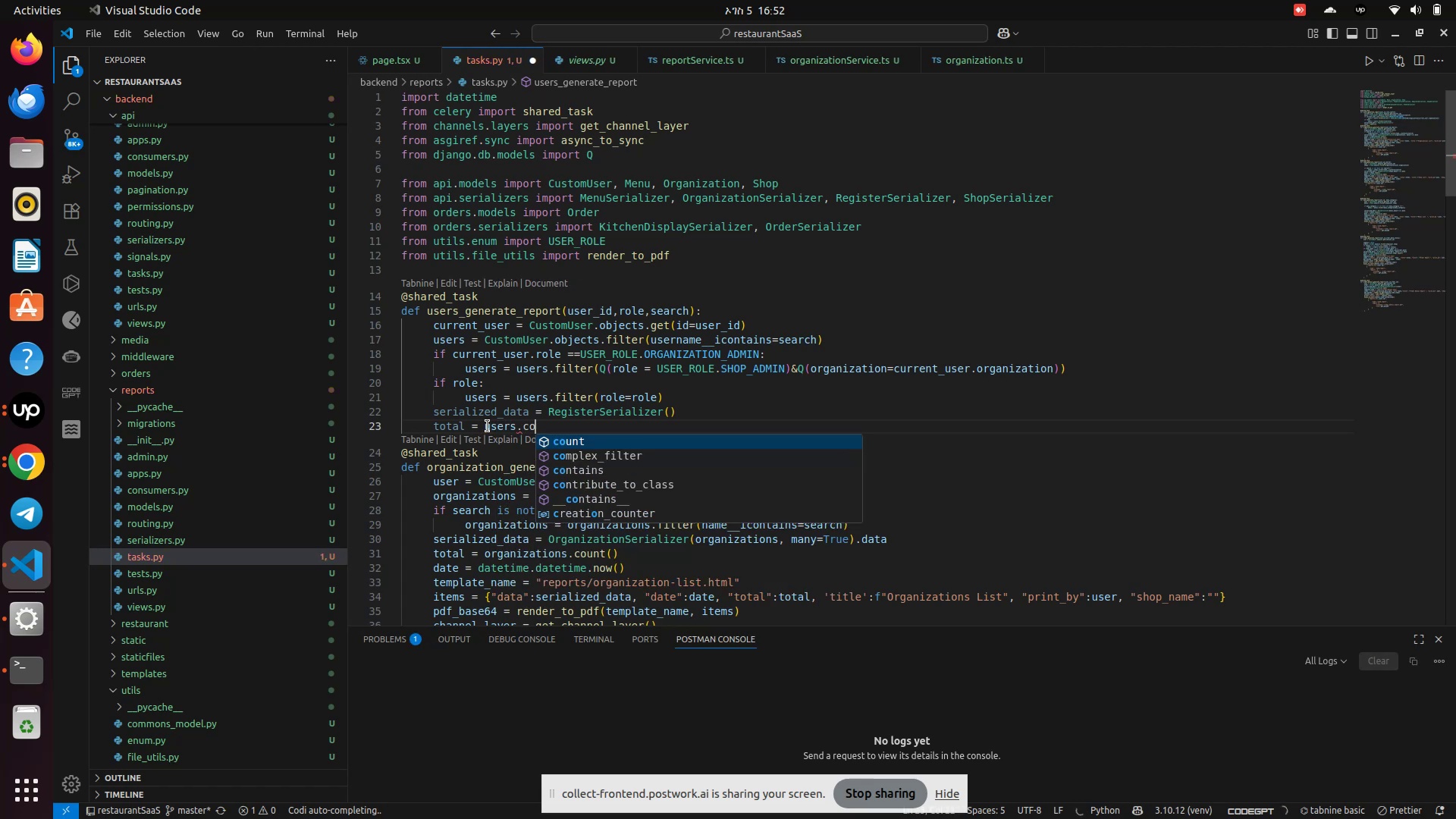 
key(Enter)
 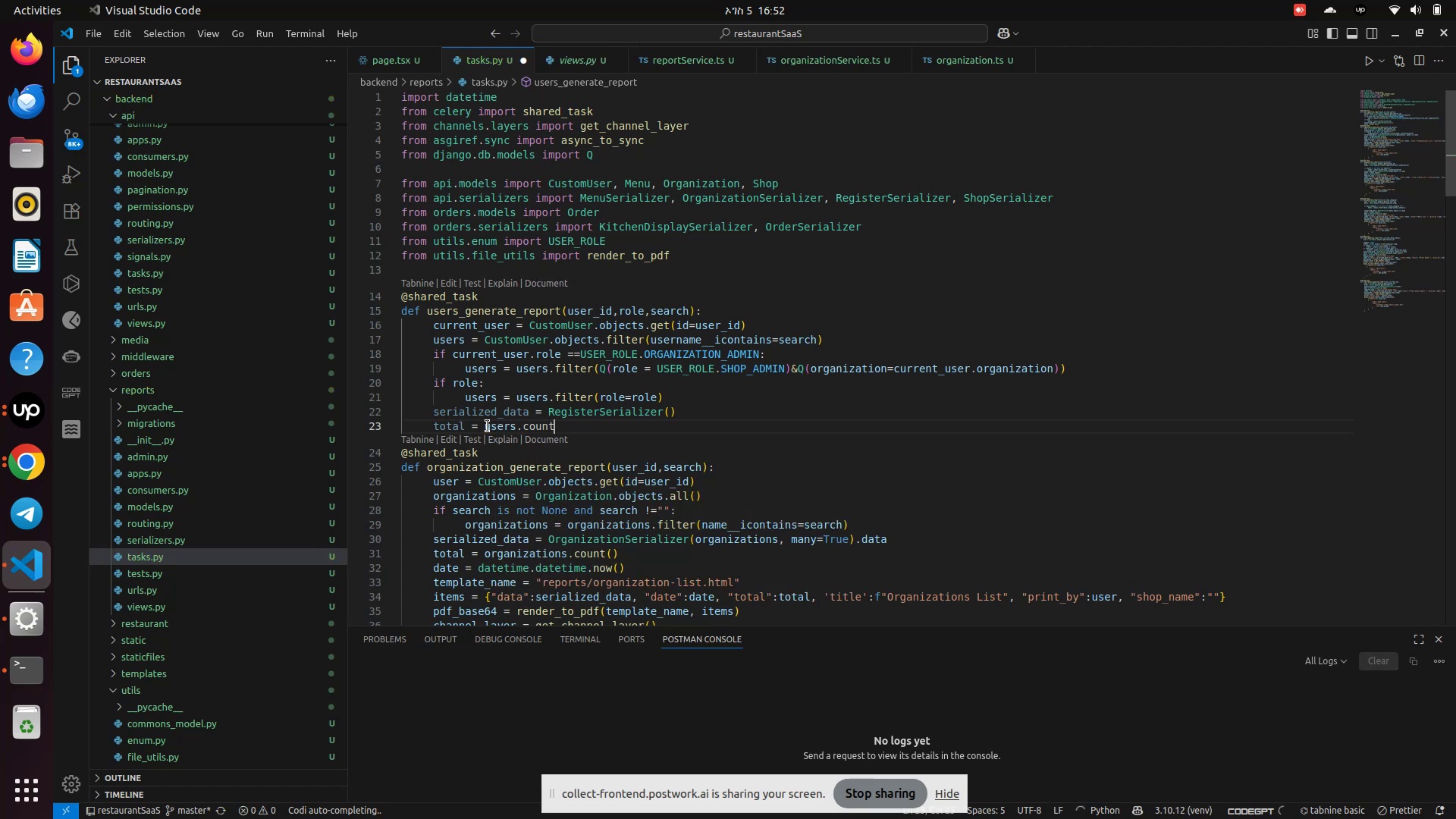 
key(Shift+9)
 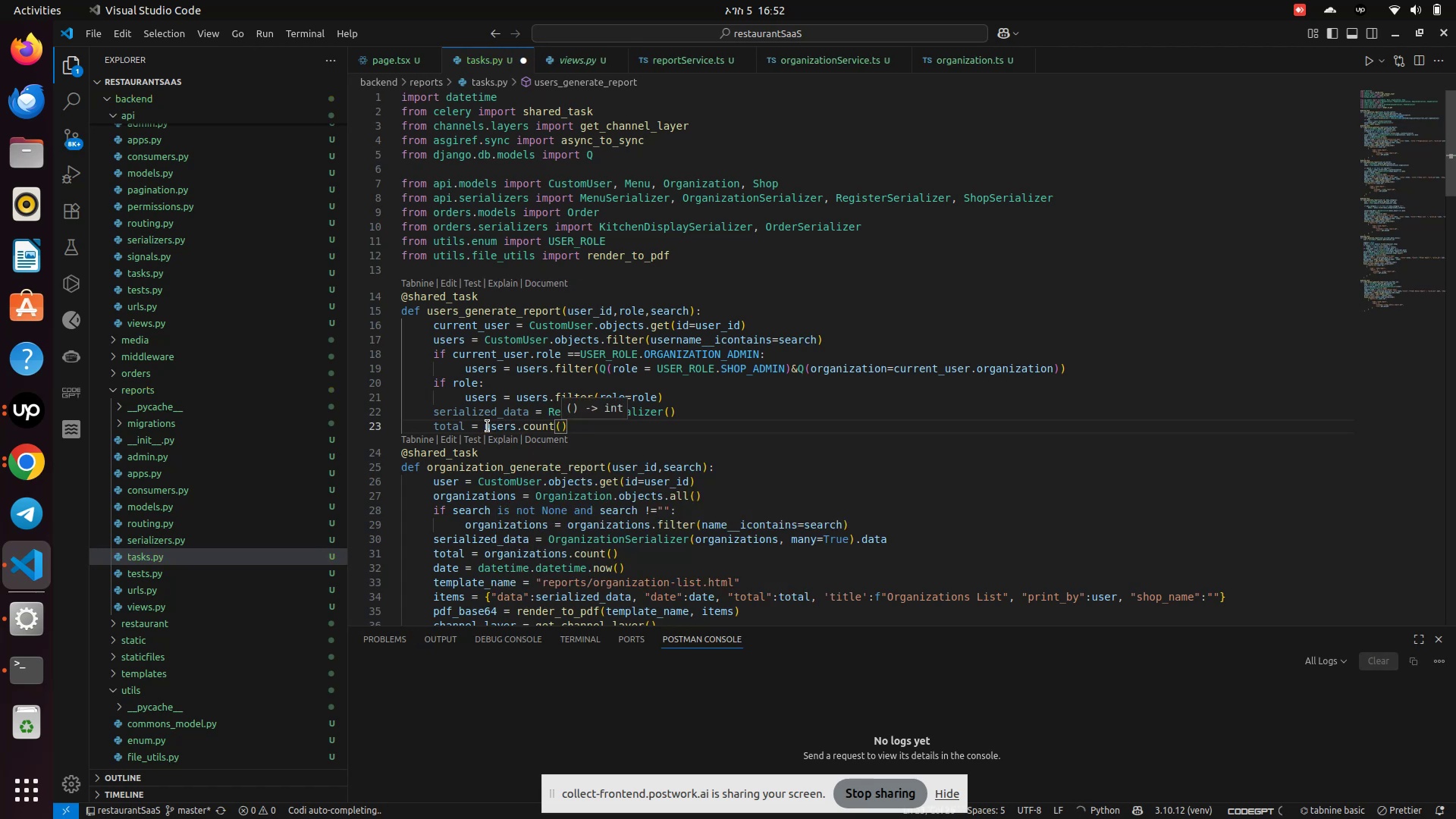 
key(ArrowRight)
 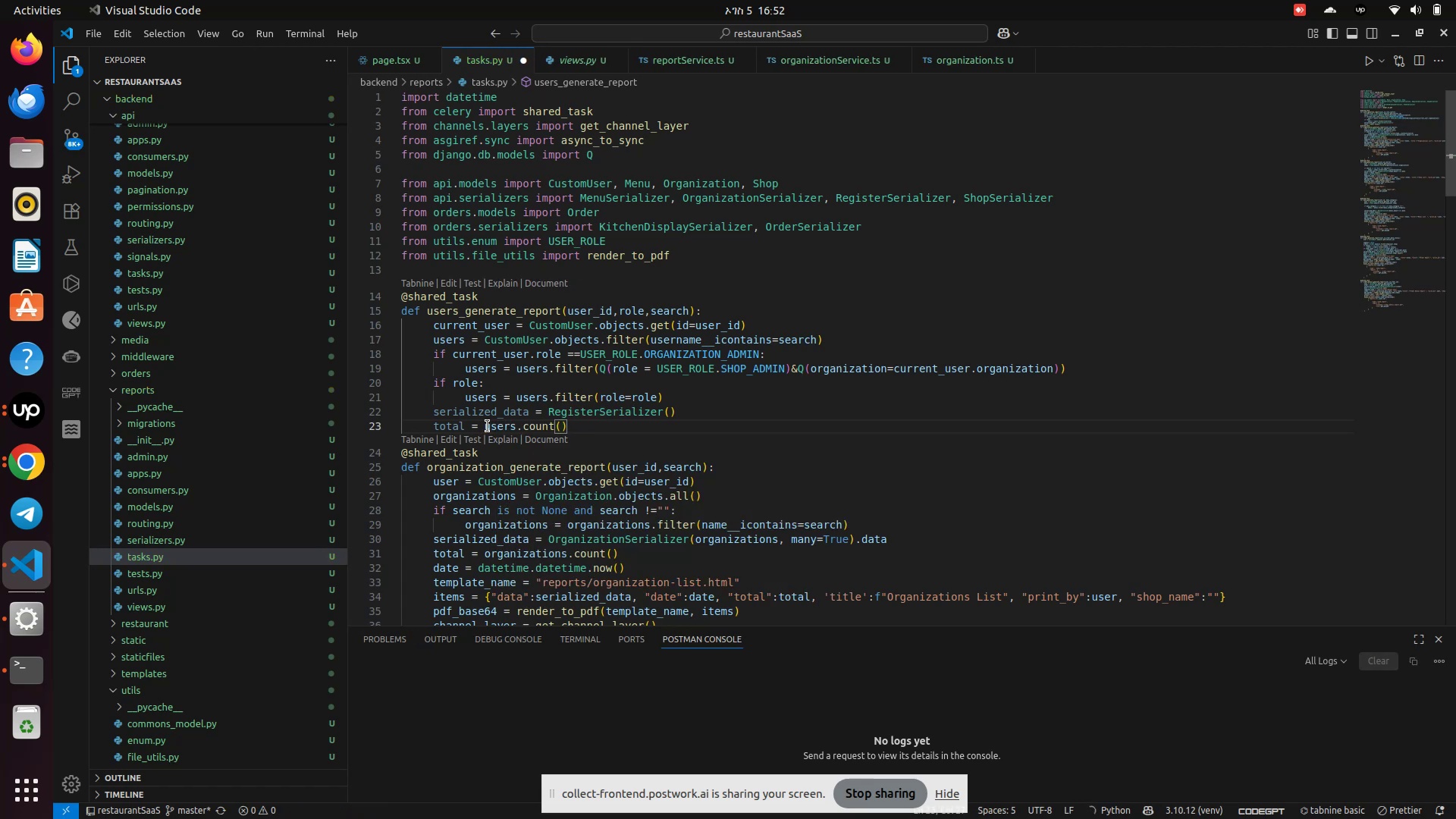 
key(Enter)
 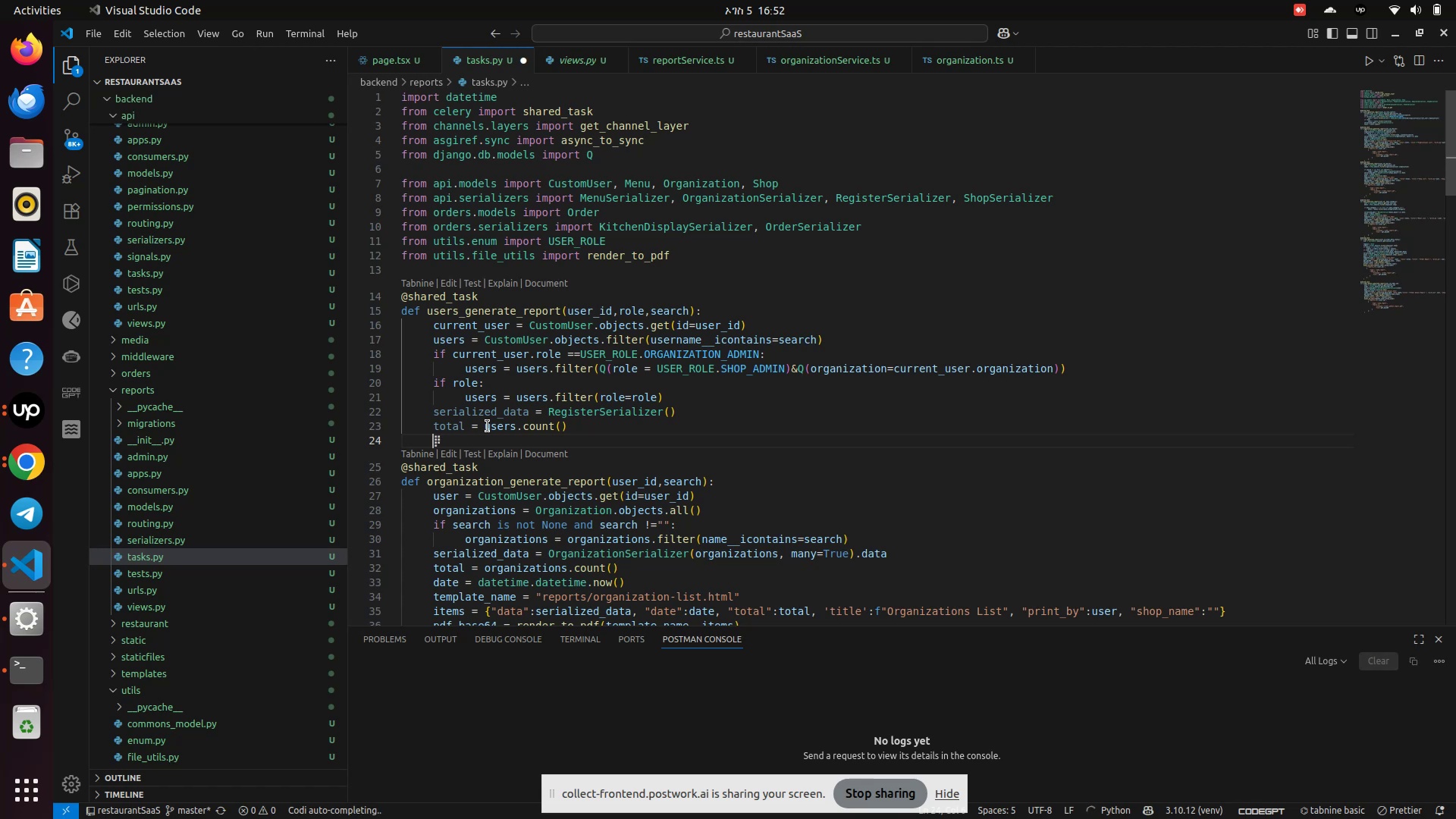 
type(date = date)
 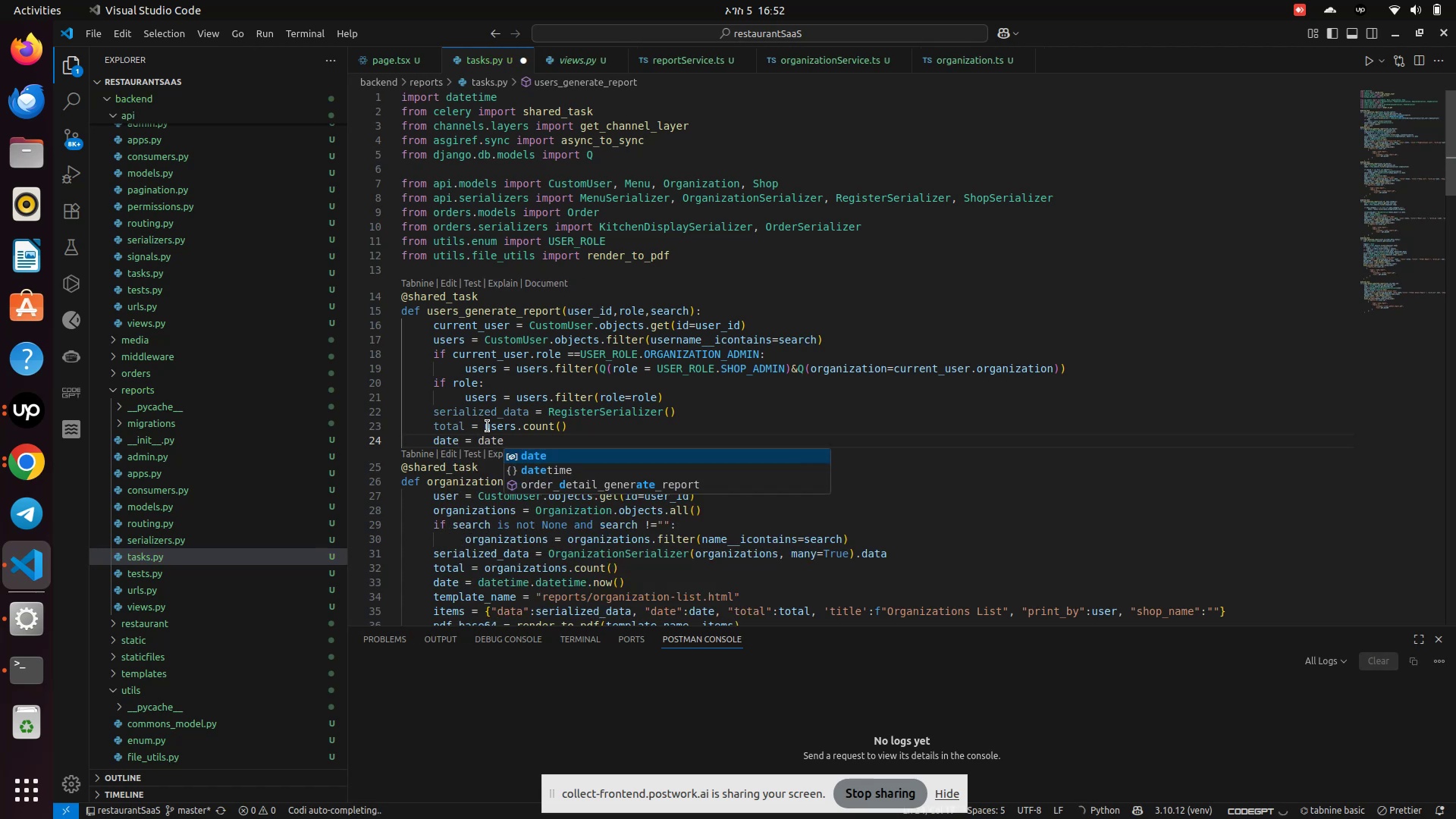 
key(ArrowDown)
 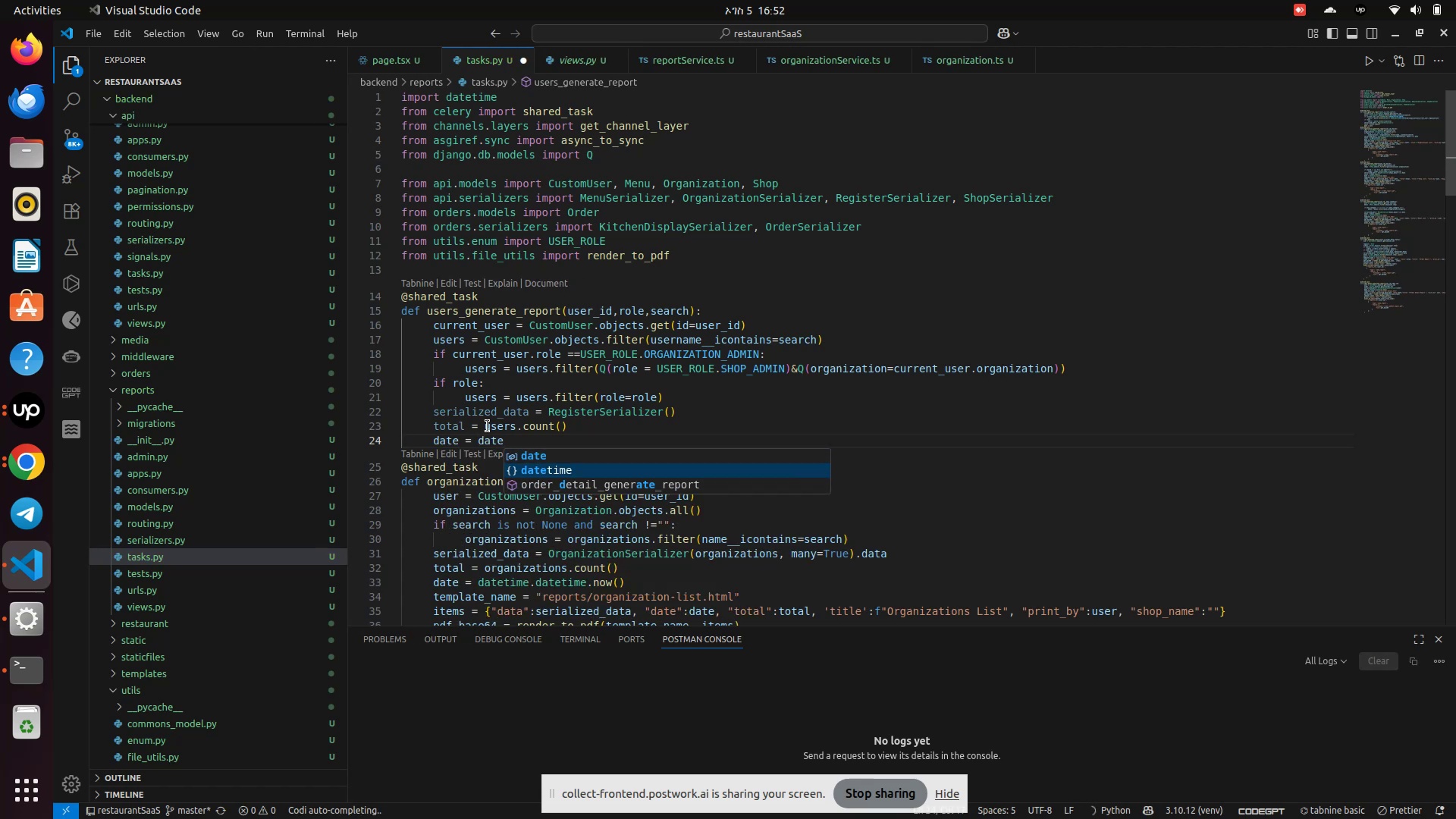 
key(Enter)
 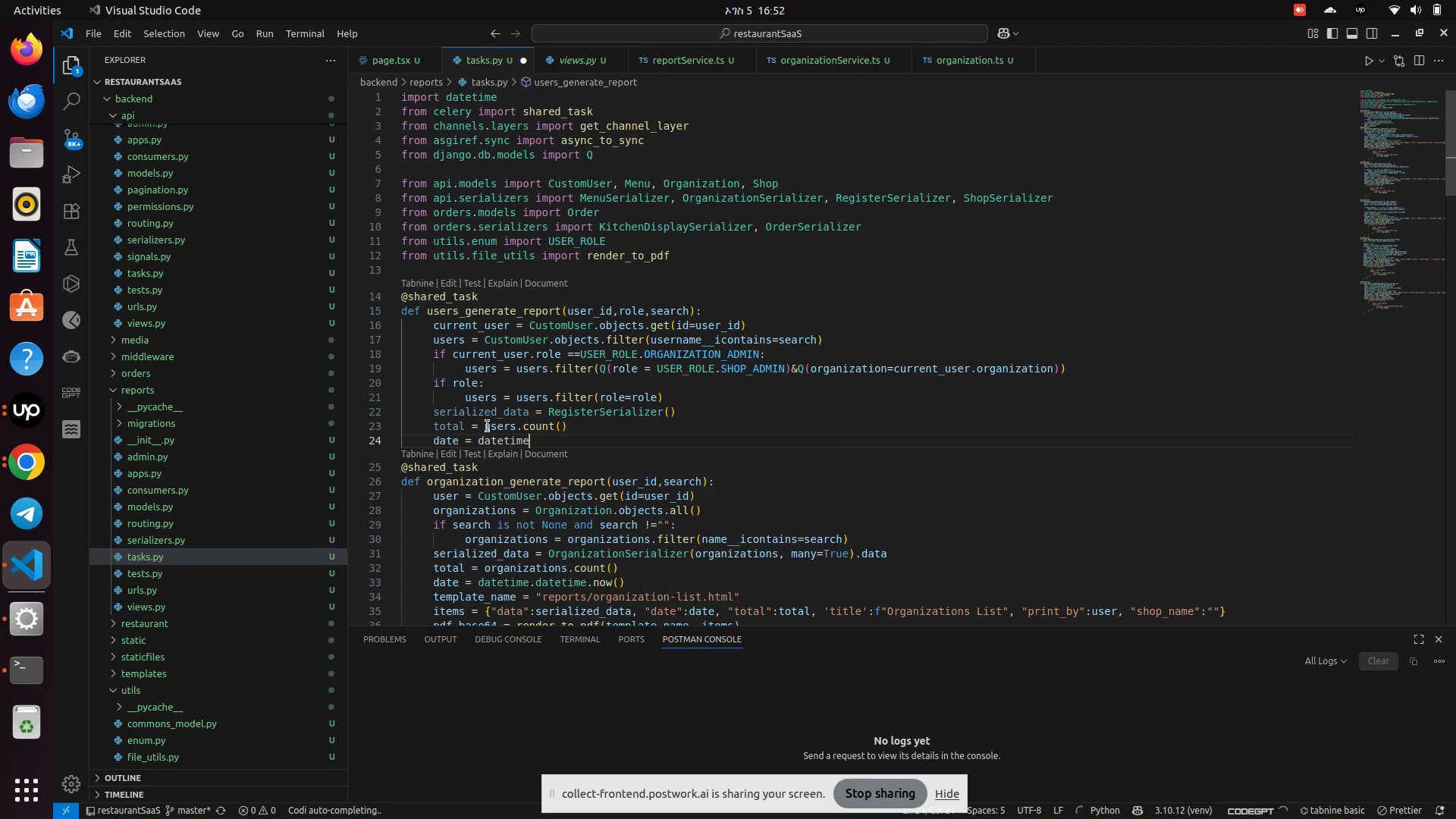 
type(.date)
 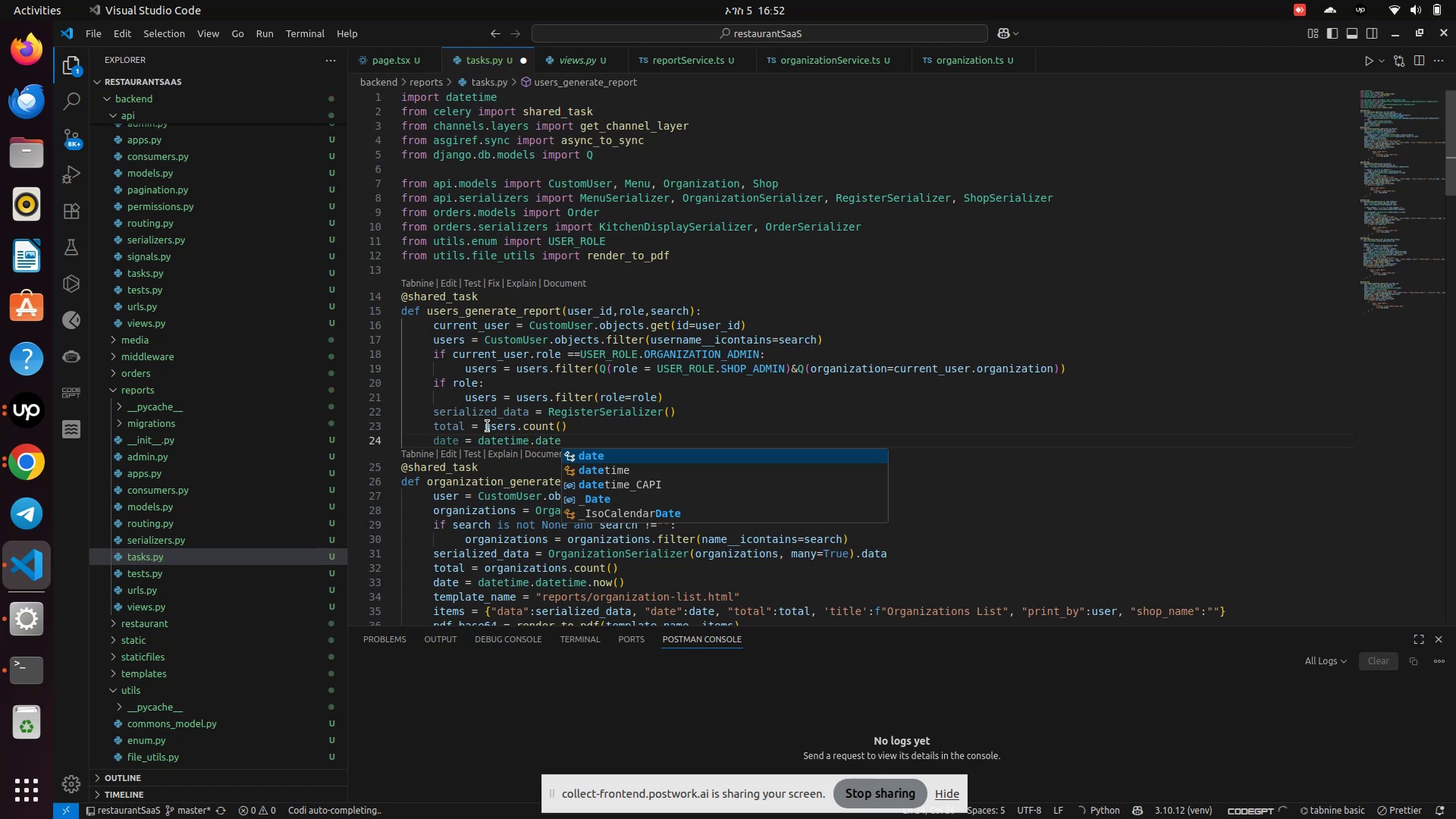 
key(ArrowDown)
 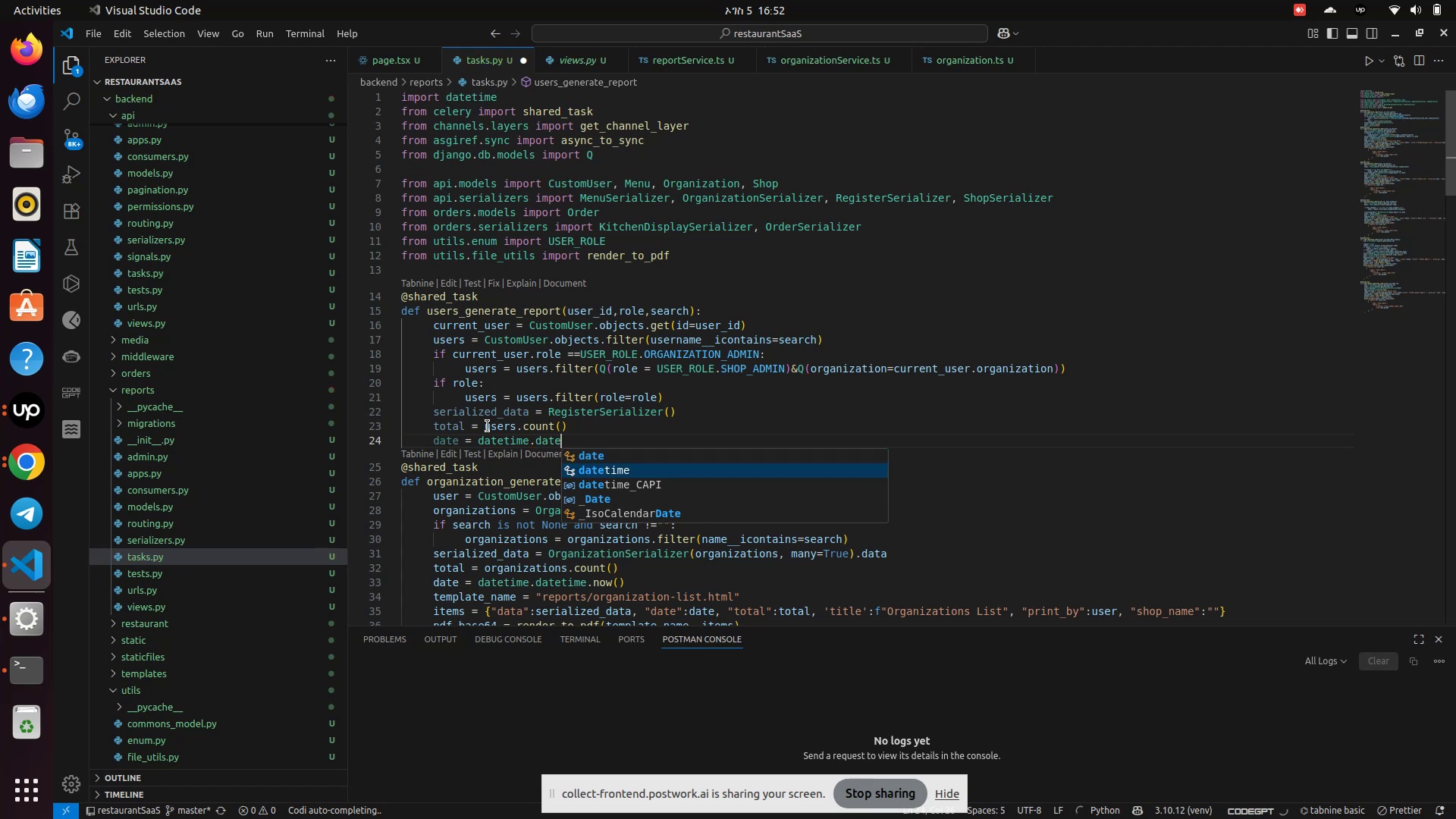 
key(Enter)
 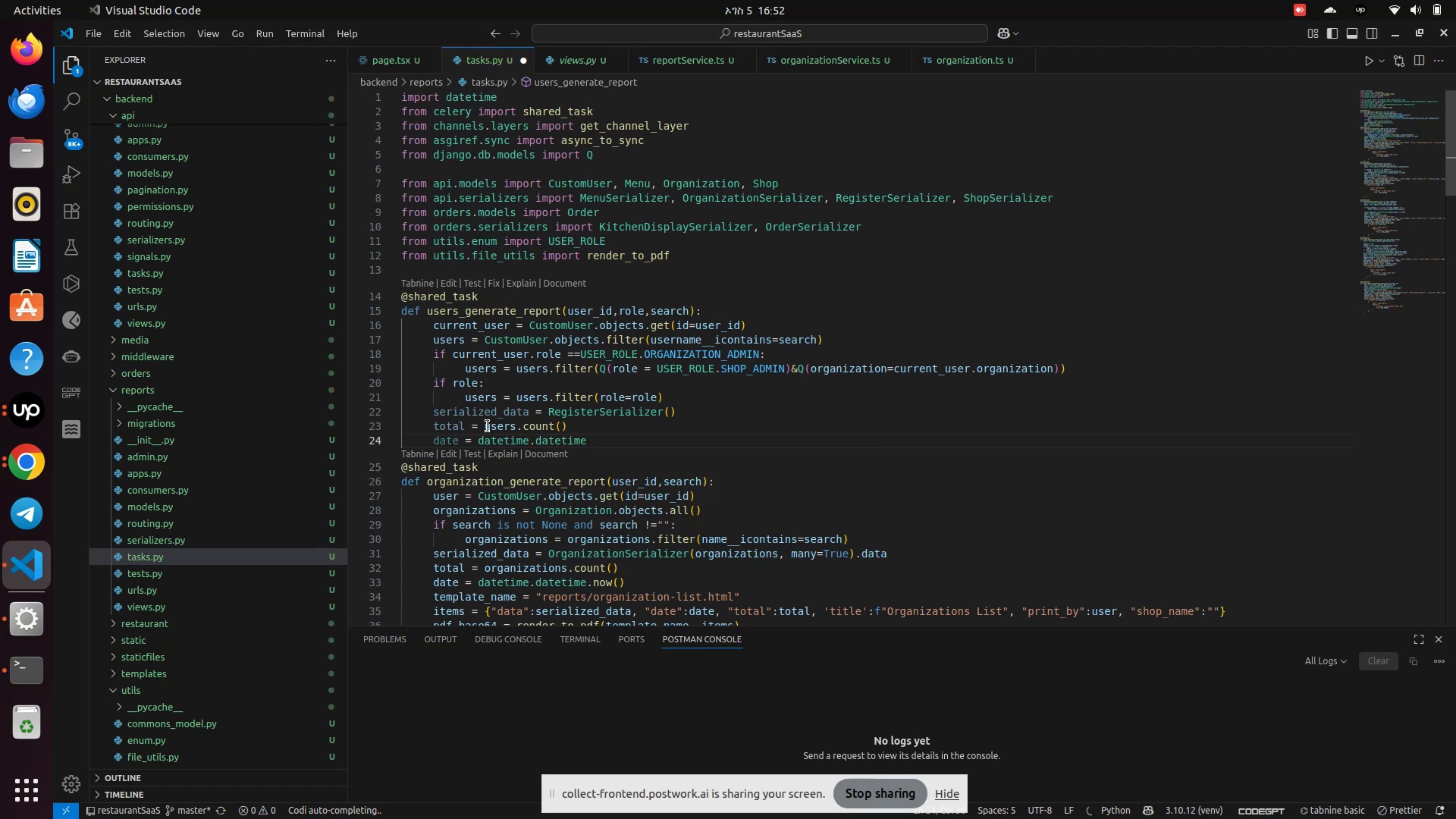 
type(.now)
 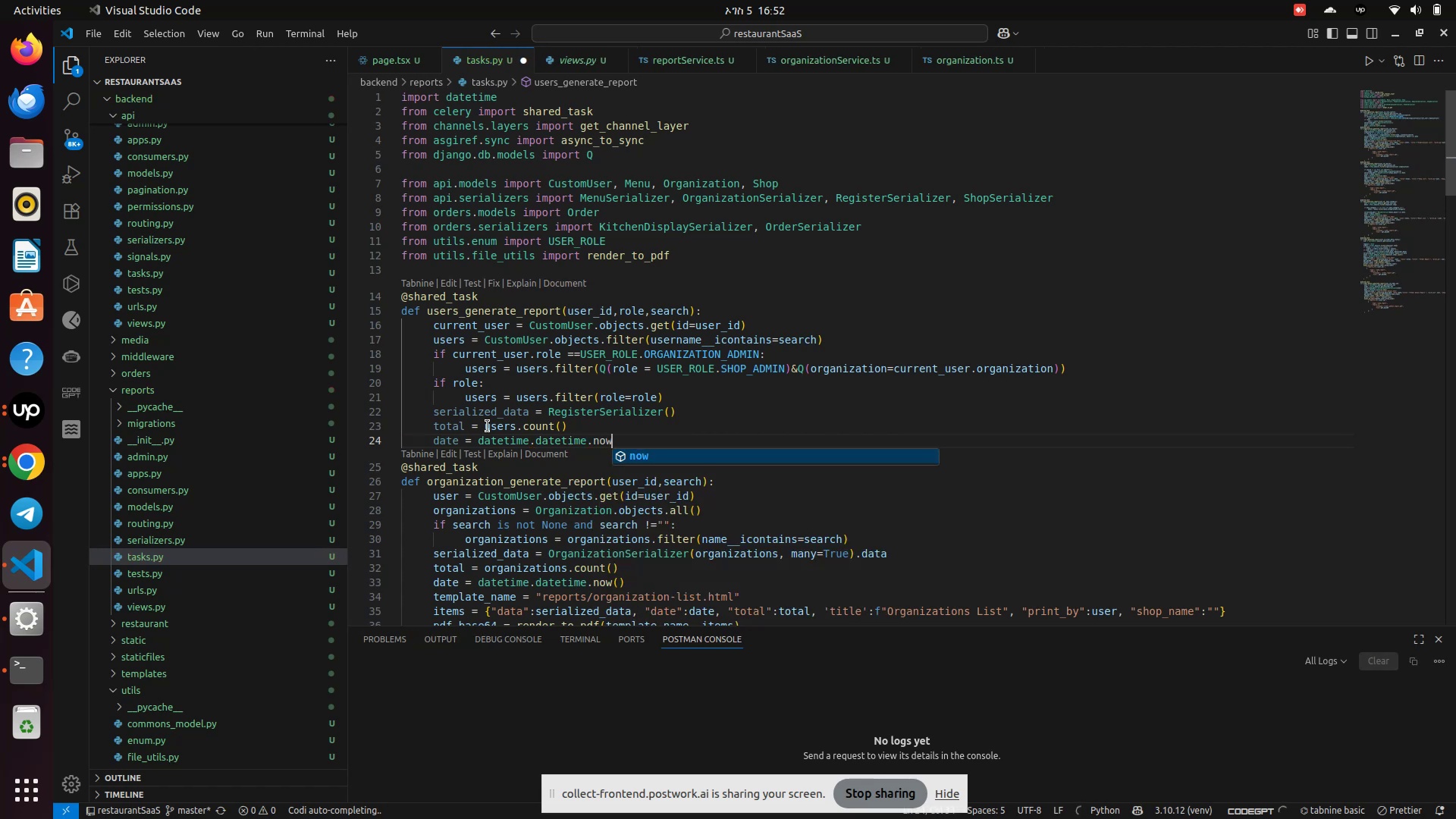 
key(Enter)
 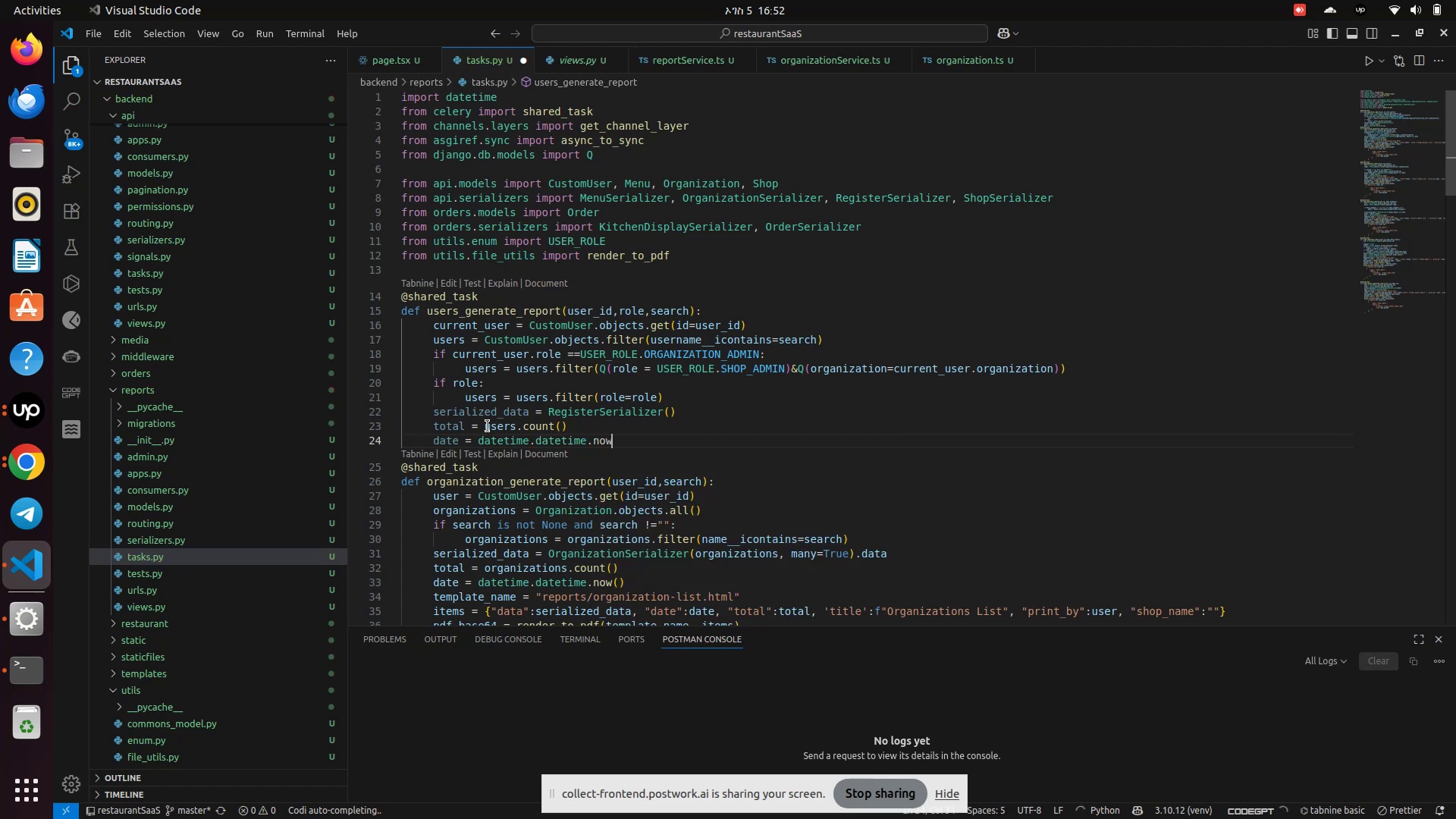 
key(Shift+9)
 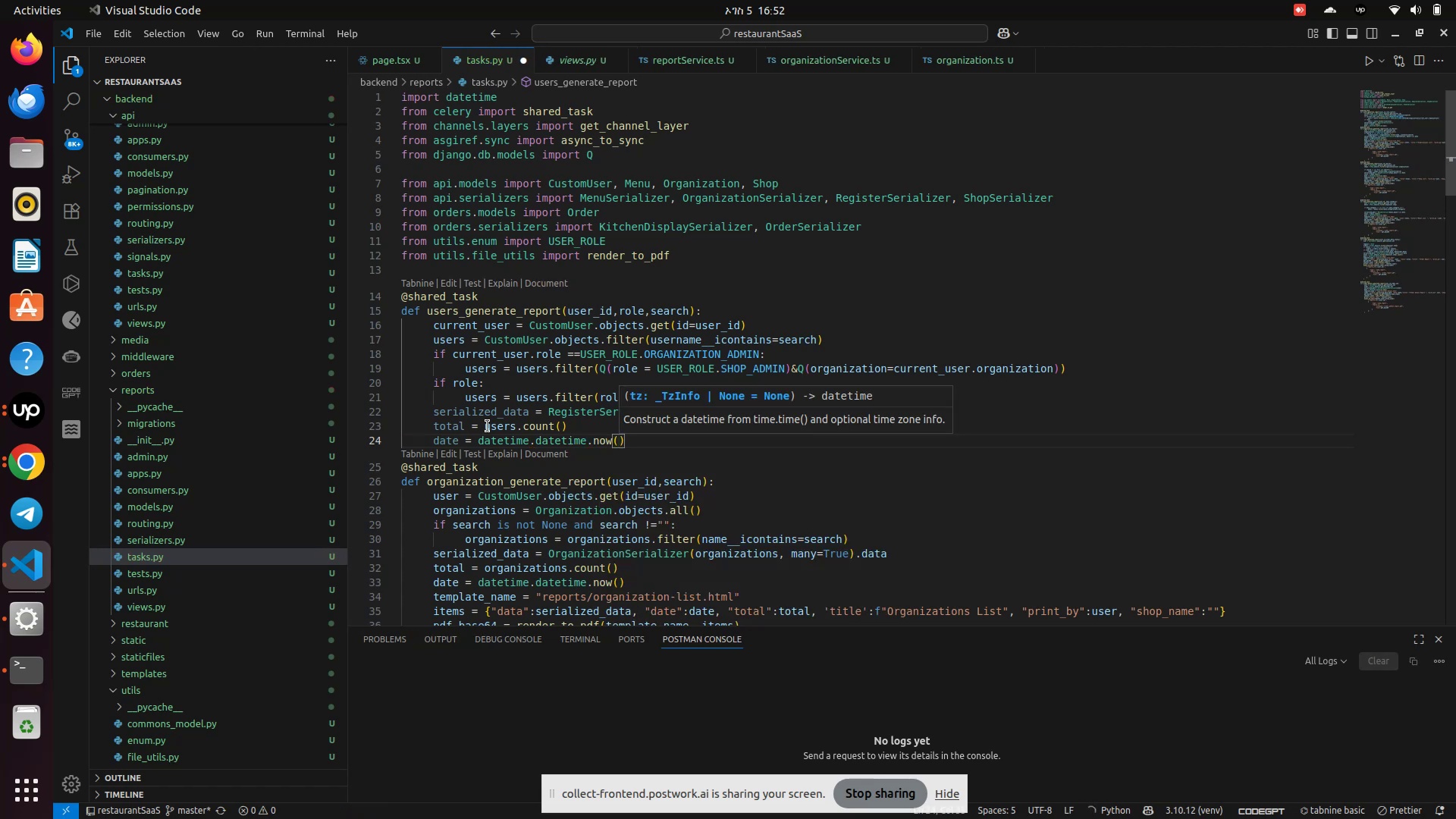 
key(ArrowRight)
 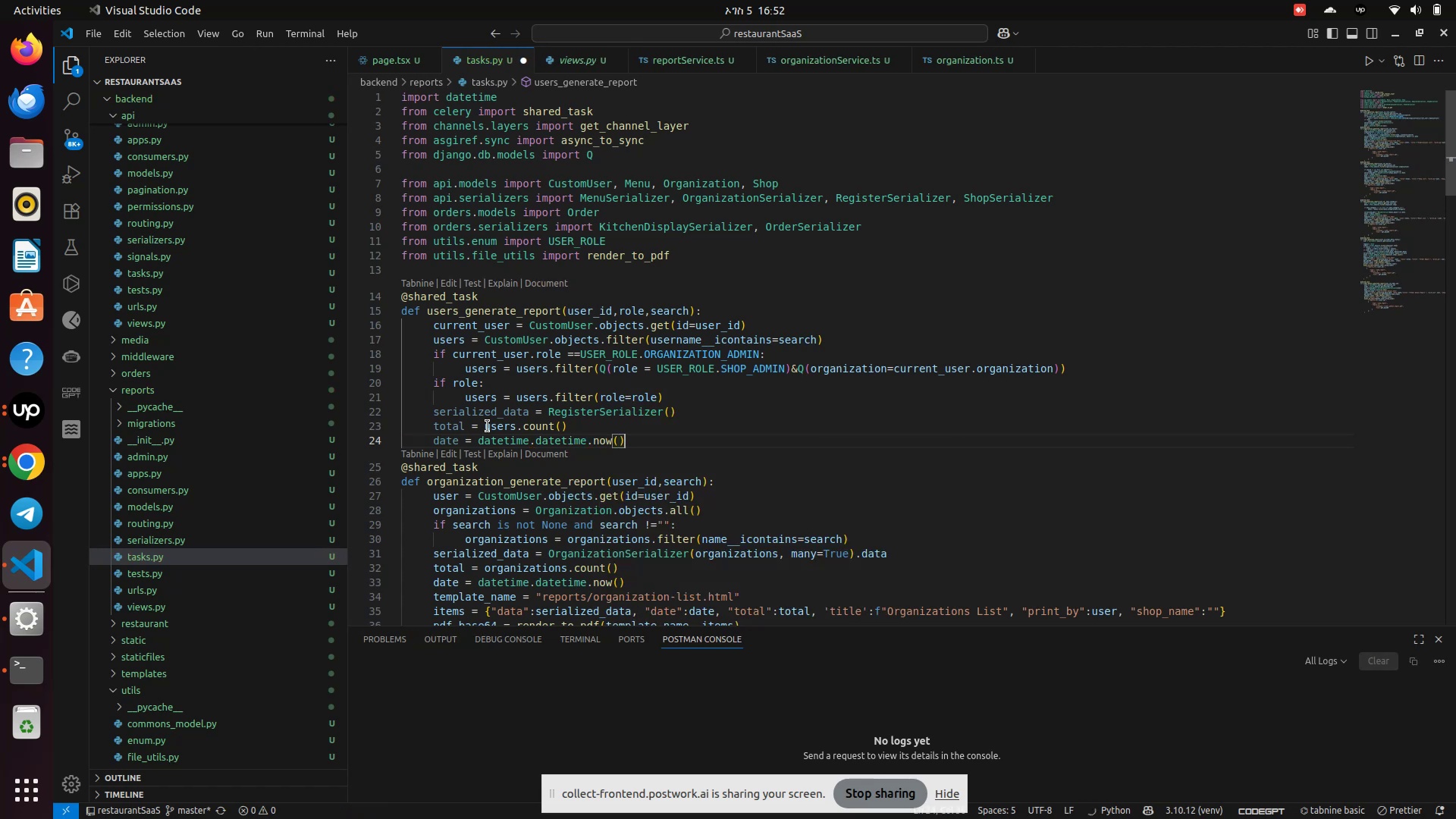 
key(Enter)
 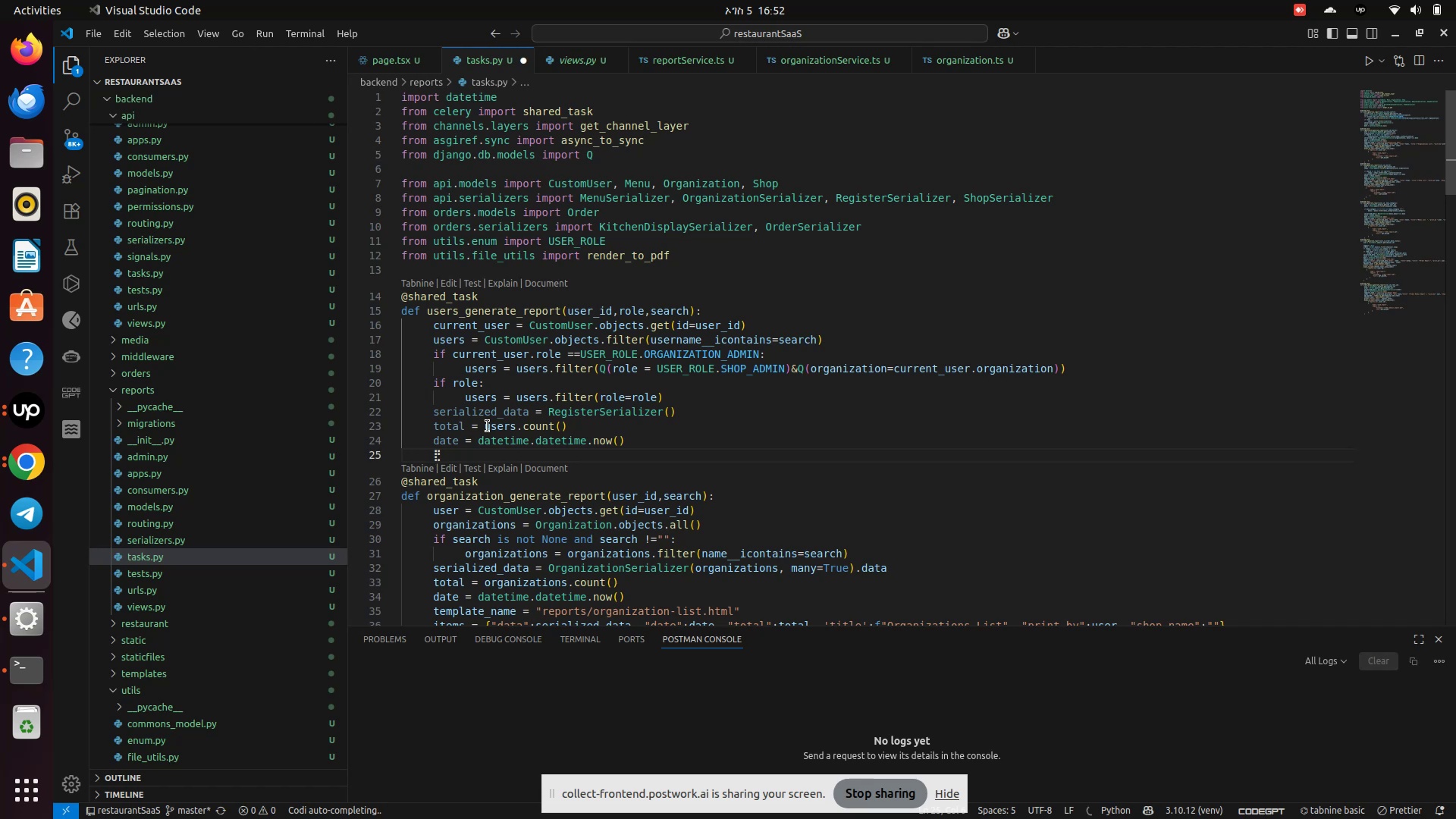 
type(template_name = "reports/organization)
key(Backspace)
key(Backspace)
type(users-list.html)
 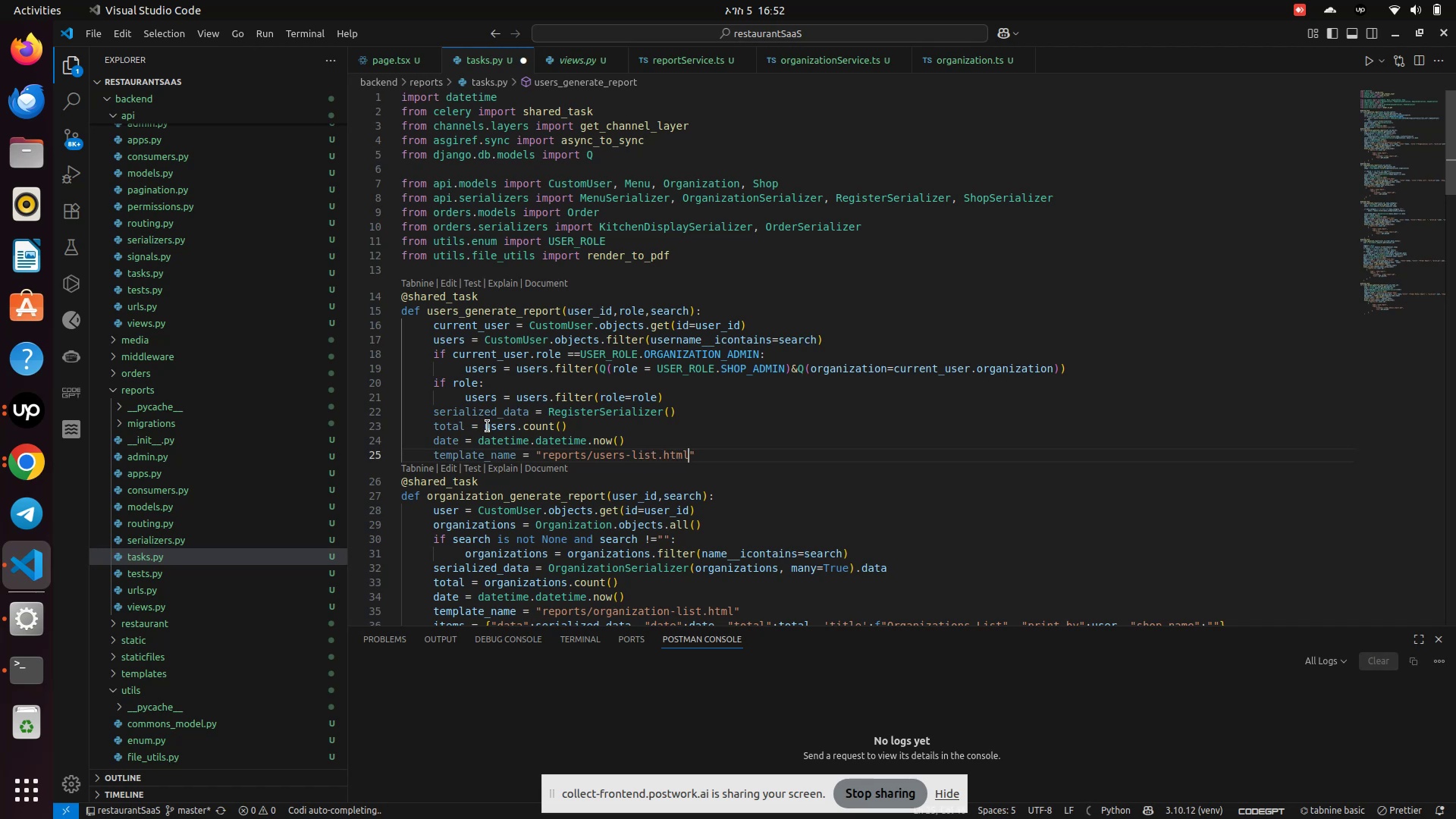 
scroll: coordinate [488, 426], scroll_direction: up, amount: 1.0
 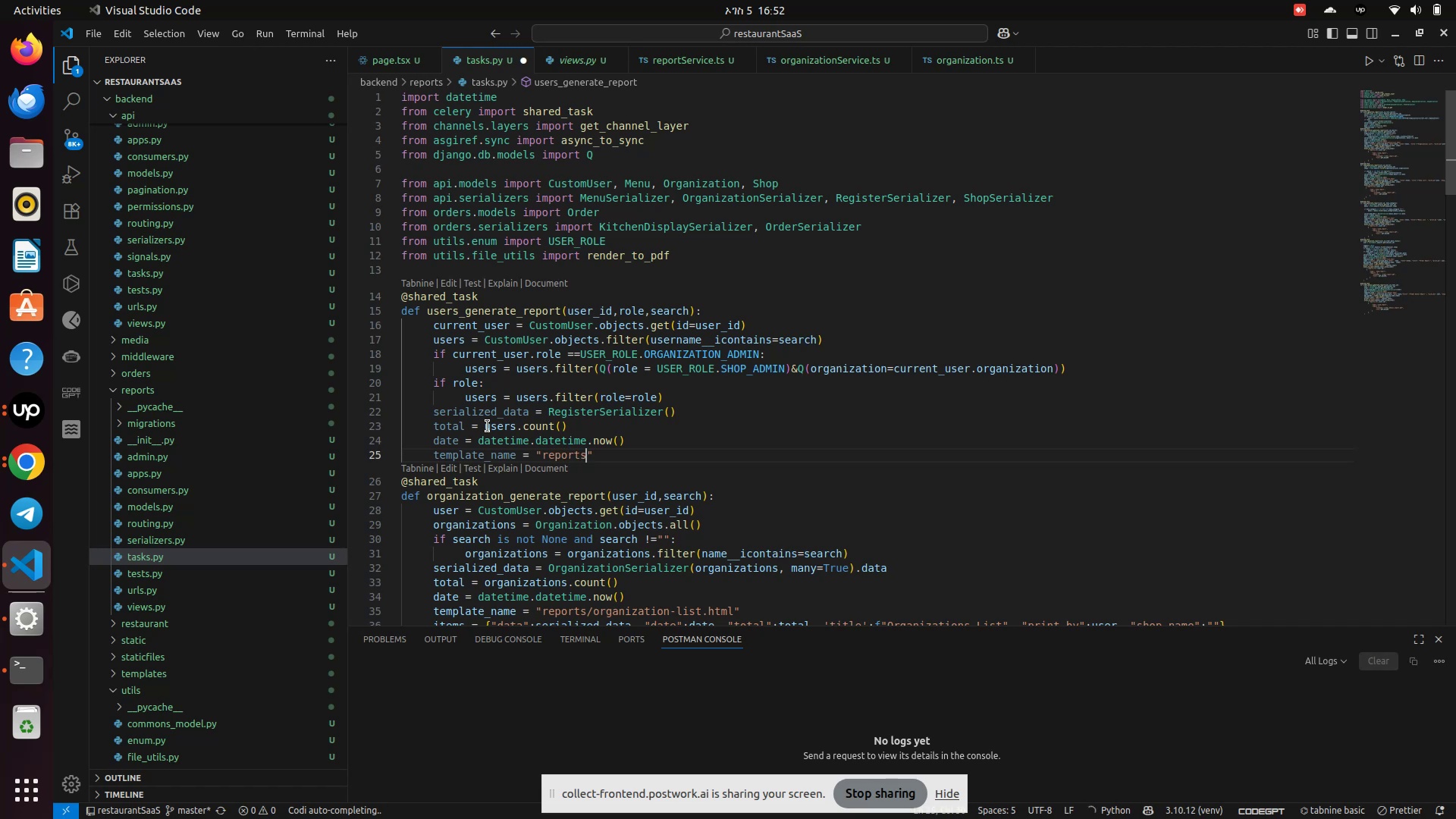 
scroll: coordinate [488, 426], scroll_direction: down, amount: 2.0
 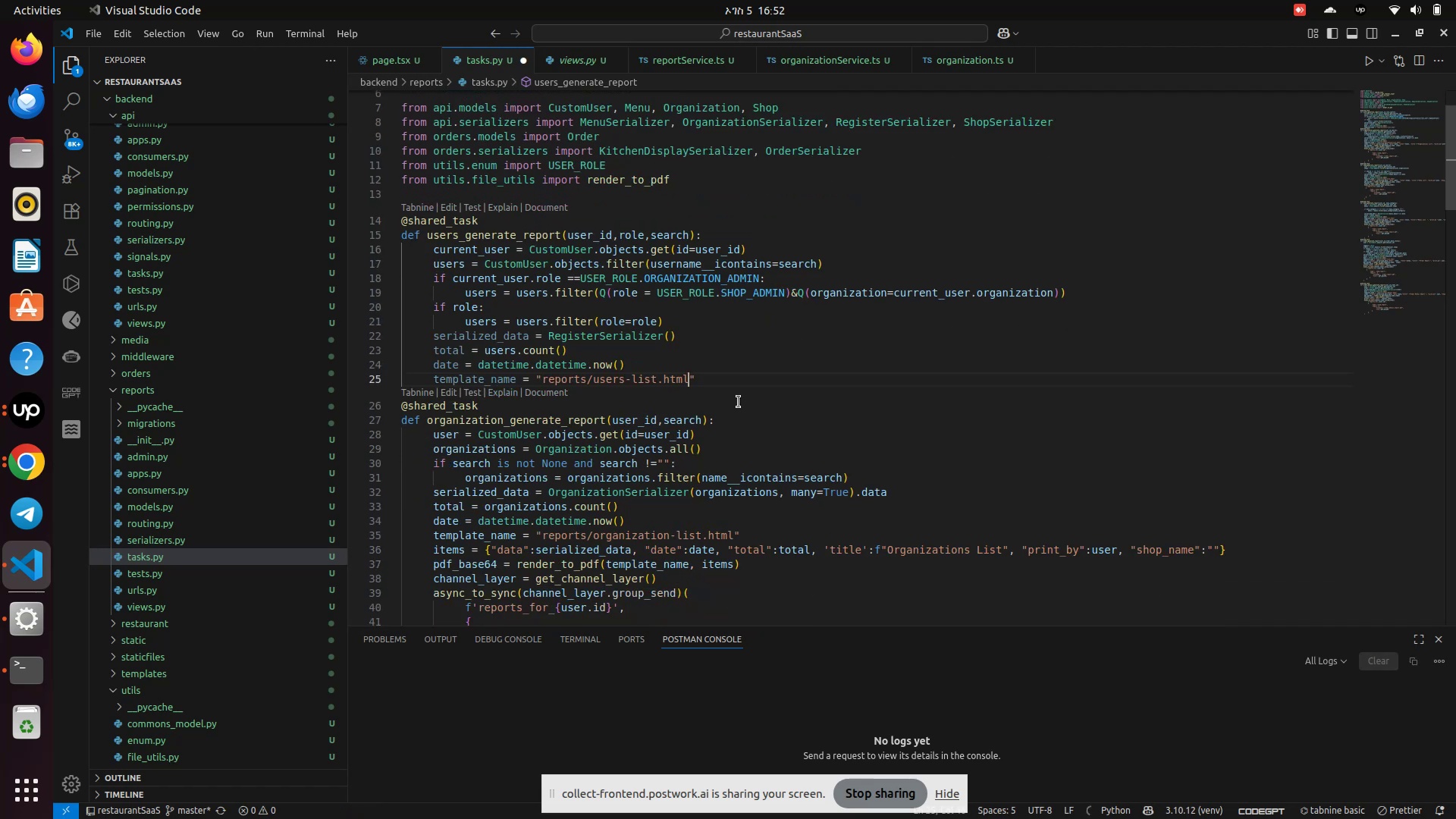 
left_click([733, 376])
 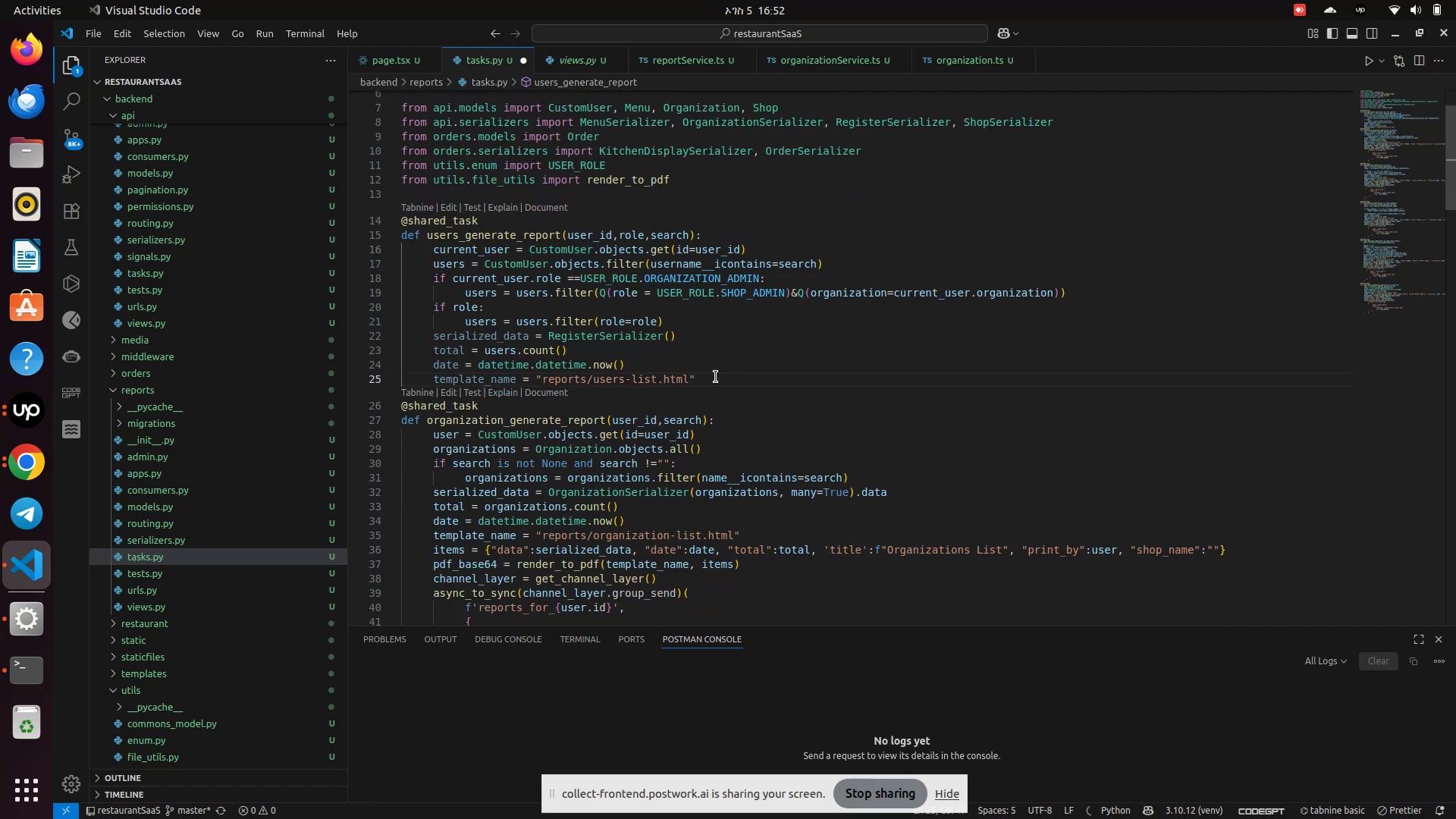 
key(Enter)
 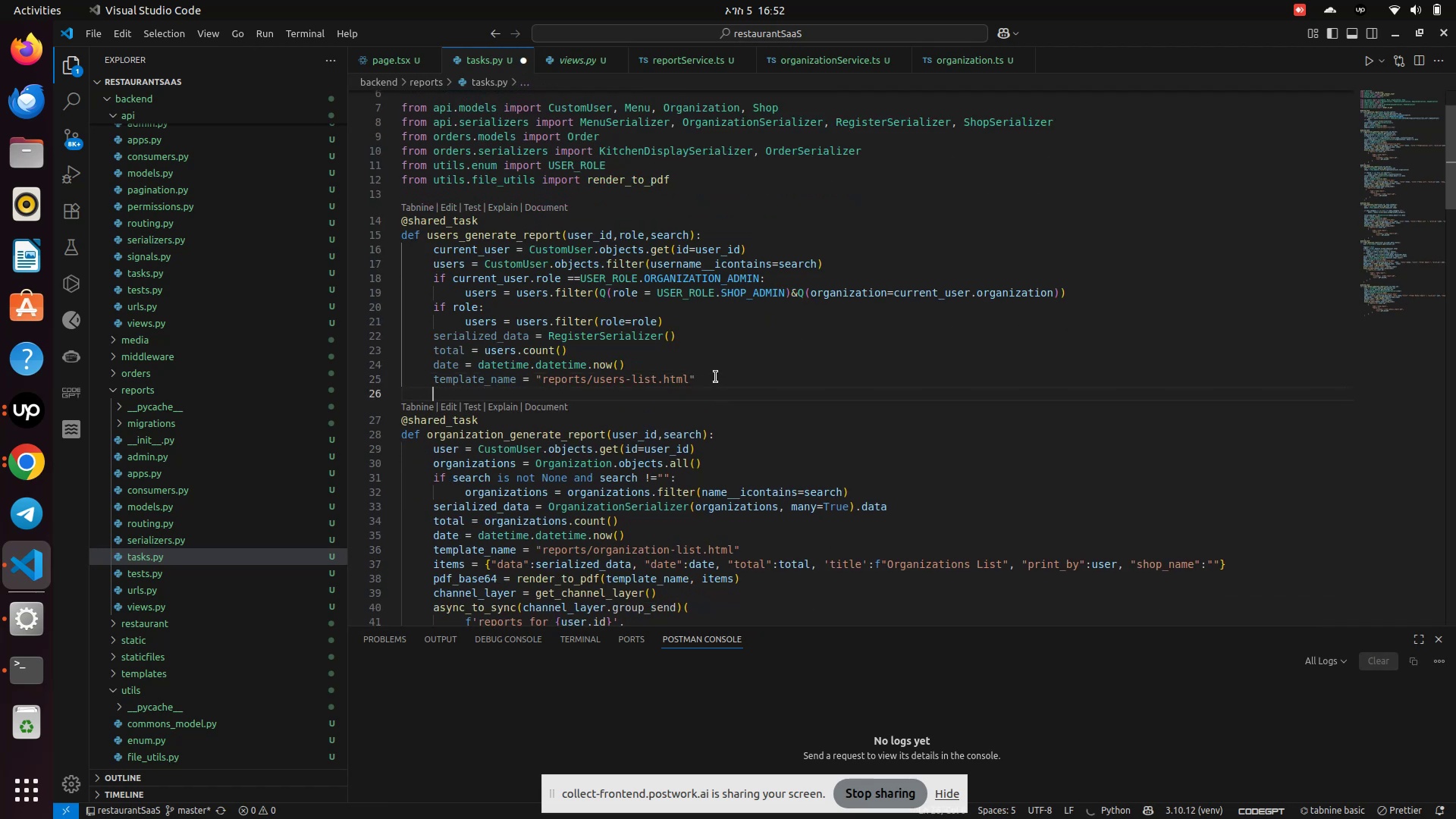 
type(items = {"data)
 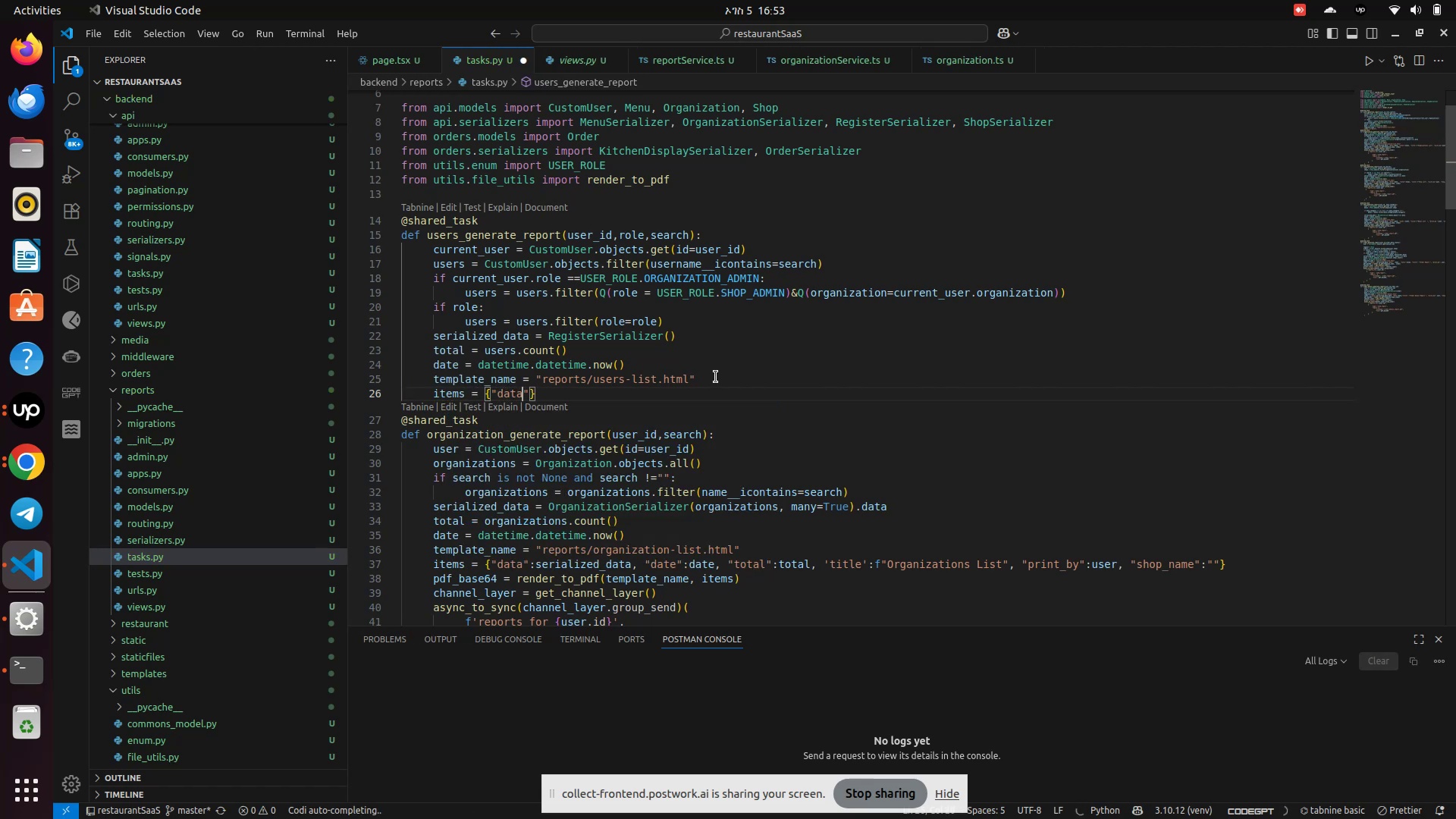 
key(ArrowRight)
 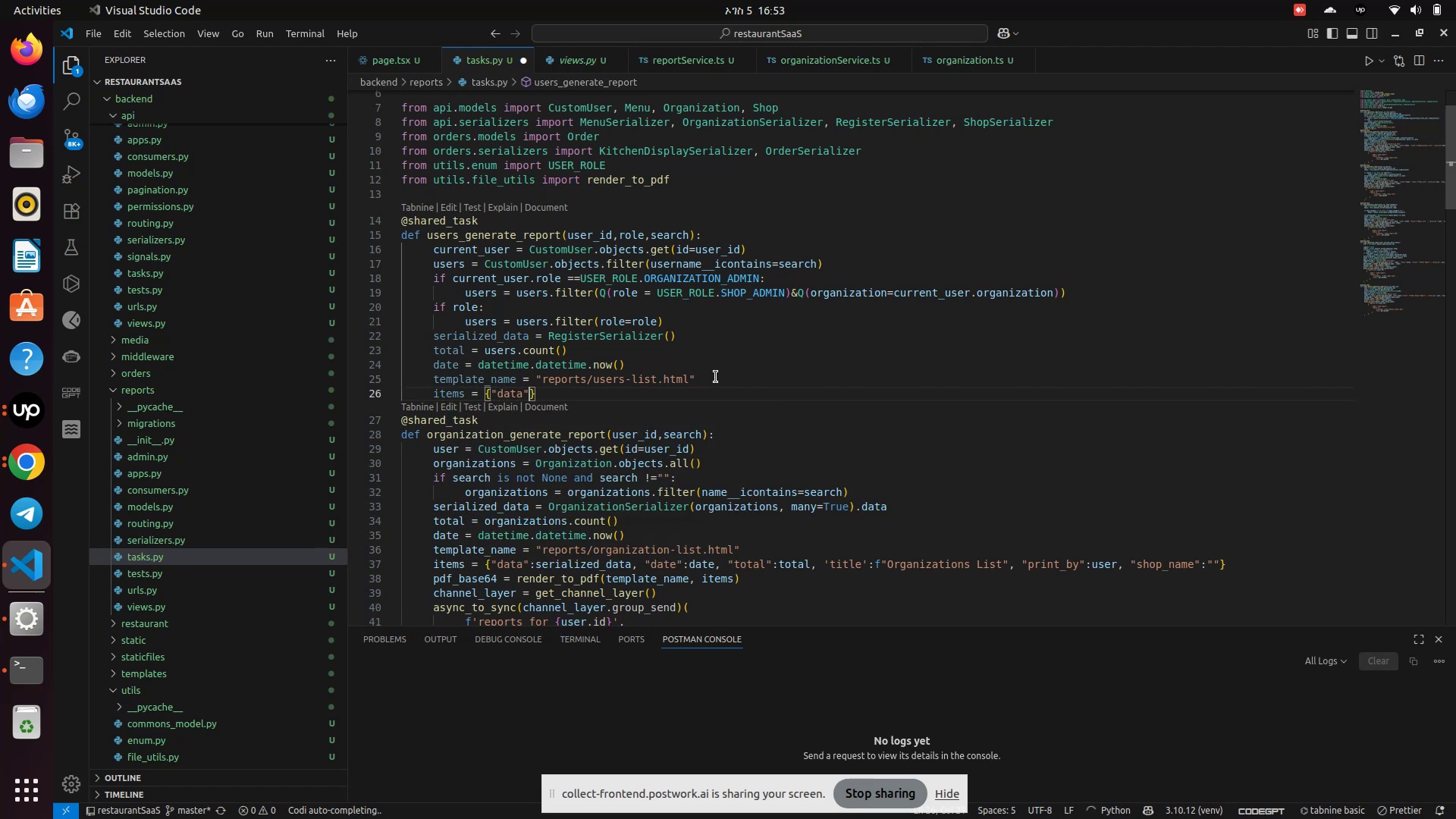 
type(:se)
 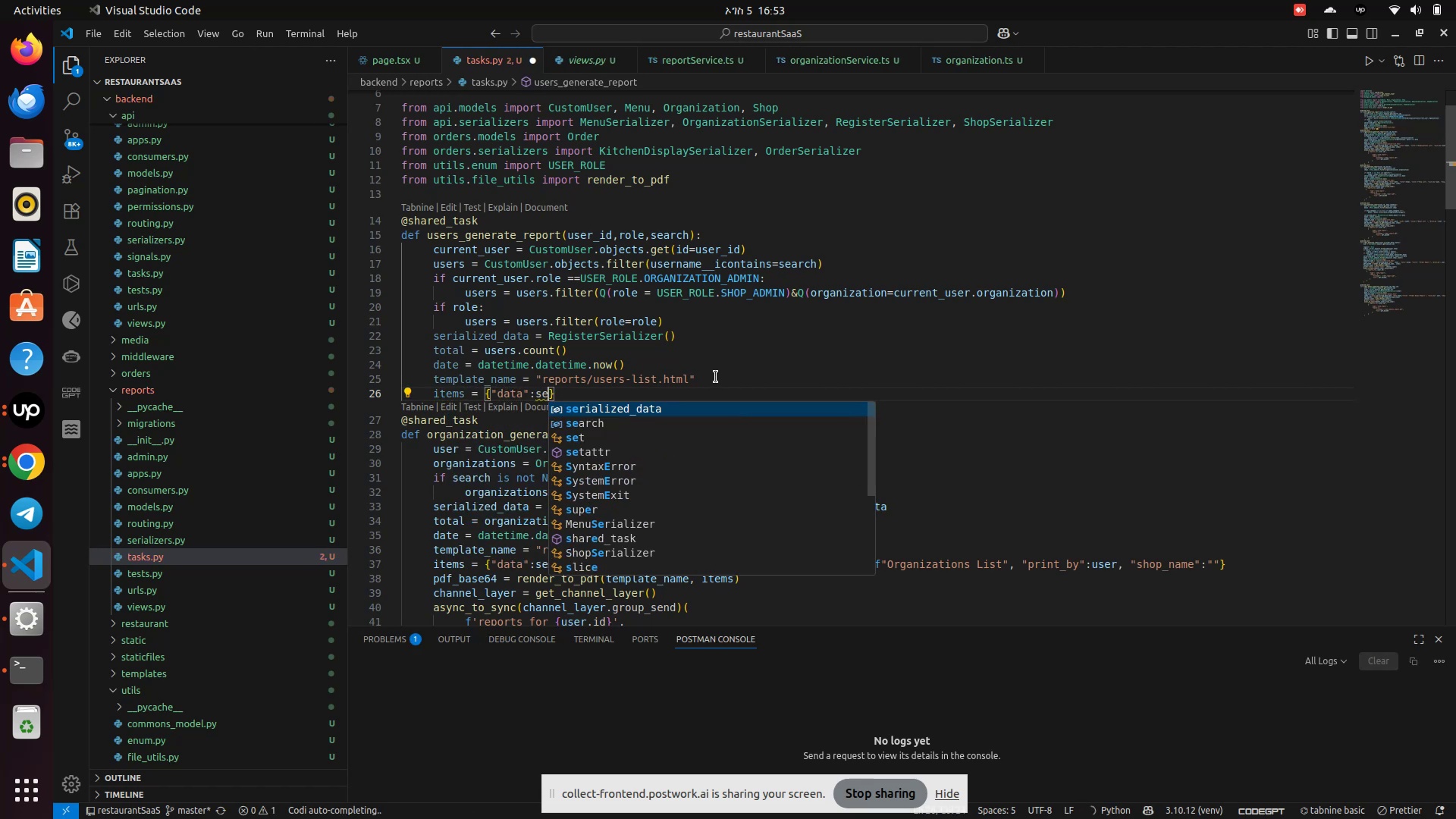 
key(Enter)
 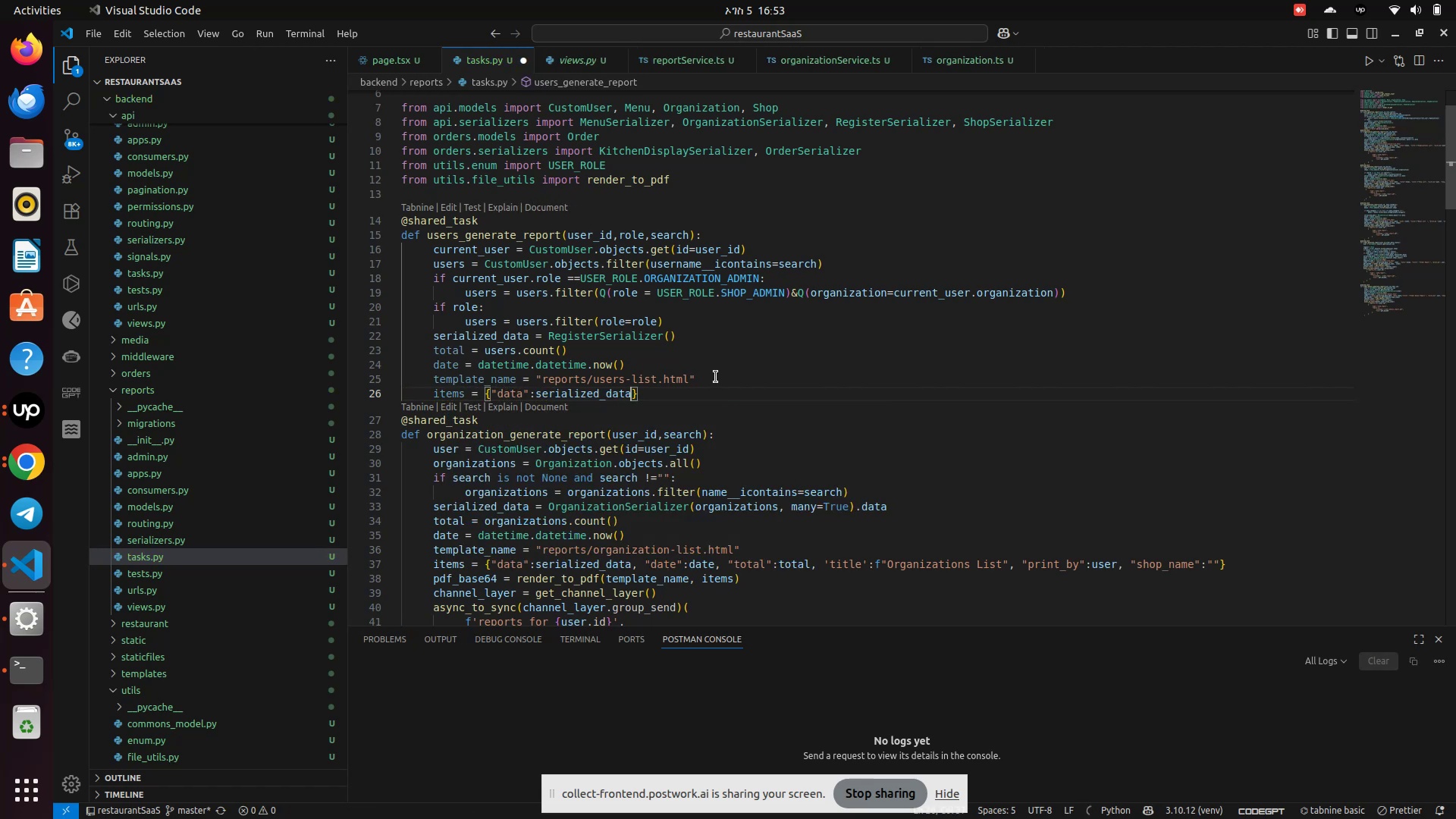 
type(, d)
key(Backspace)
type("data)
key(Backspace)
type(e)
 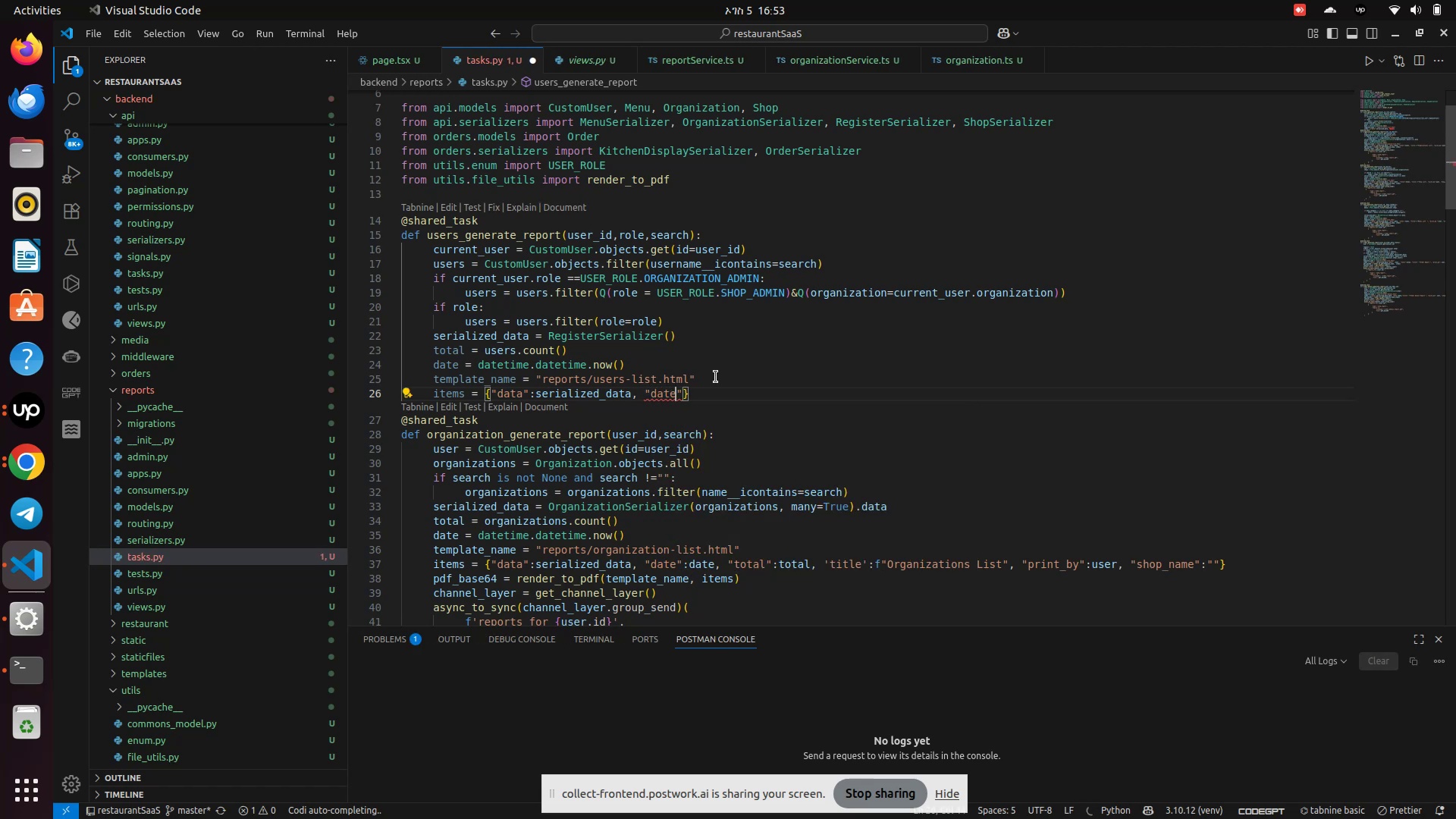 
key(ArrowRight)
 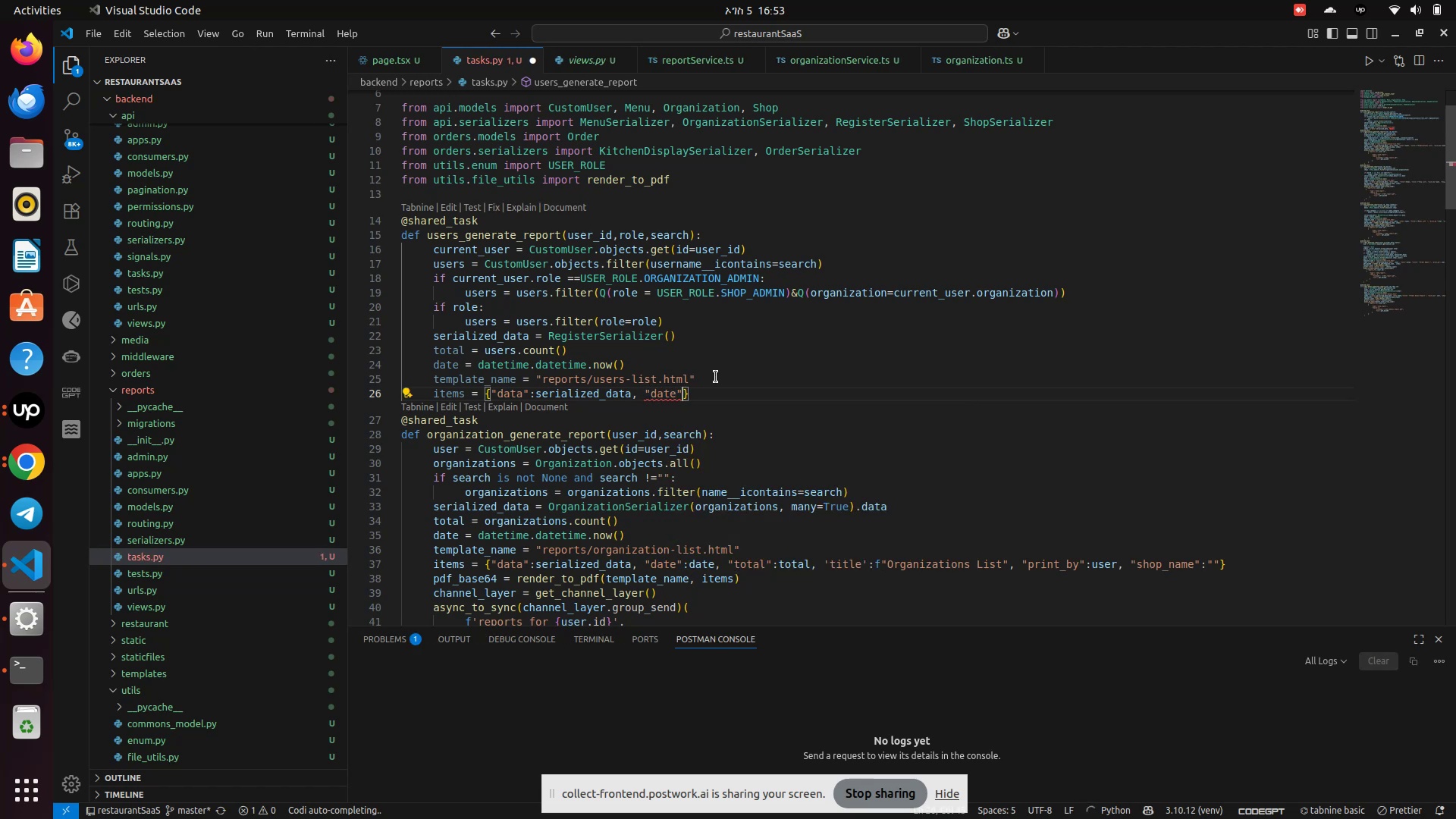 
type(:date, "total)
 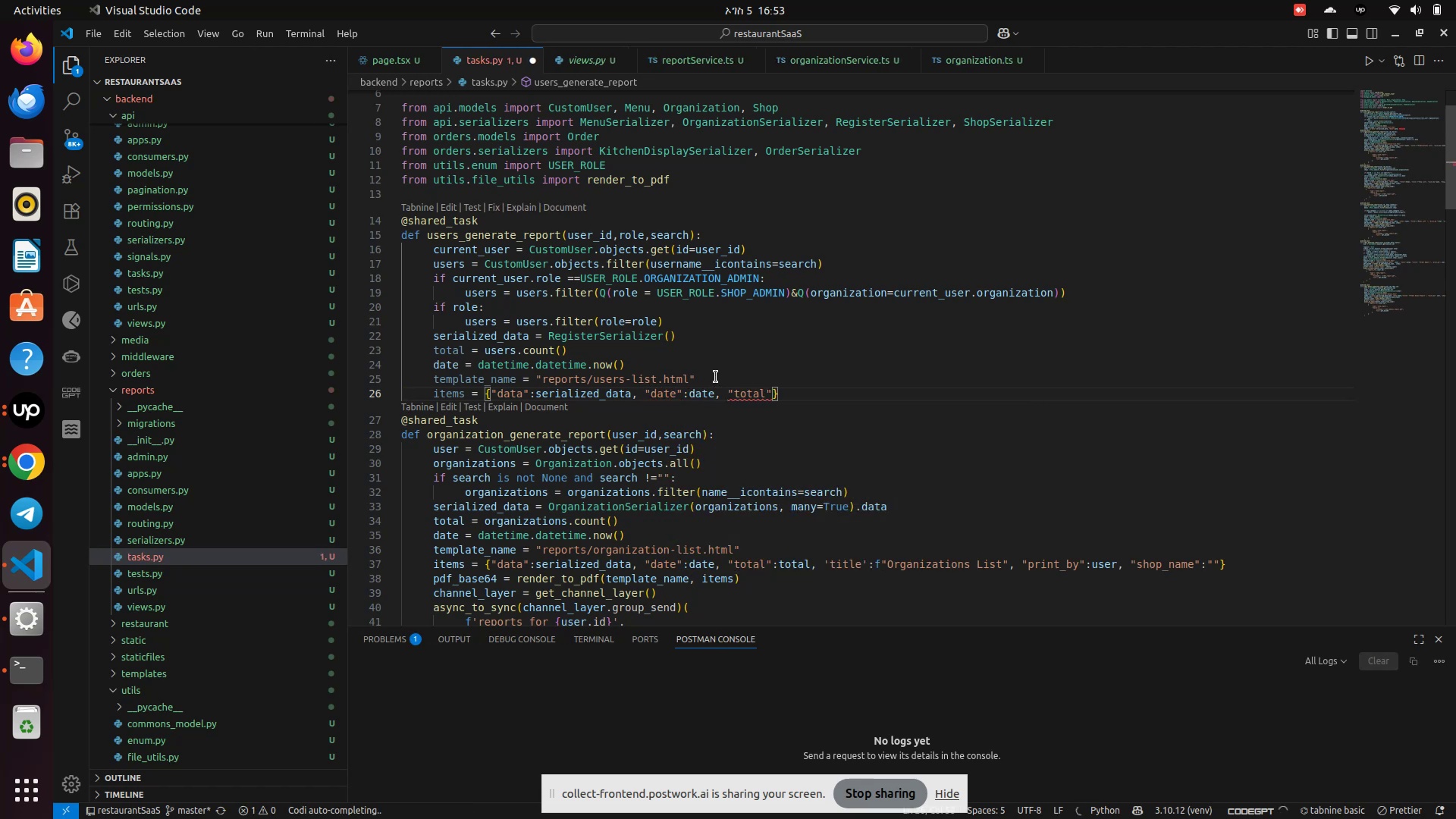 
key(ArrowRight)
 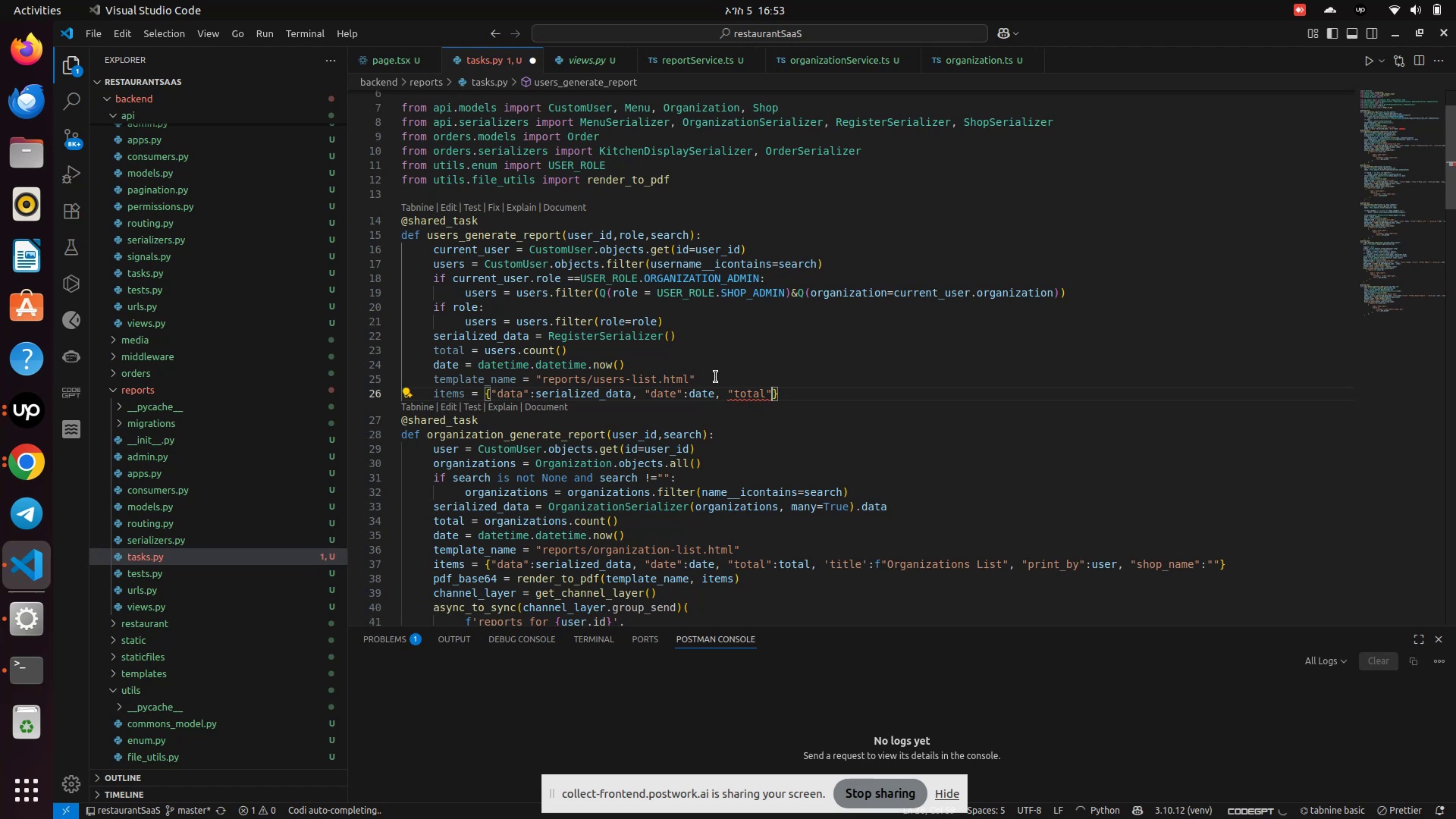 
type(:total)
 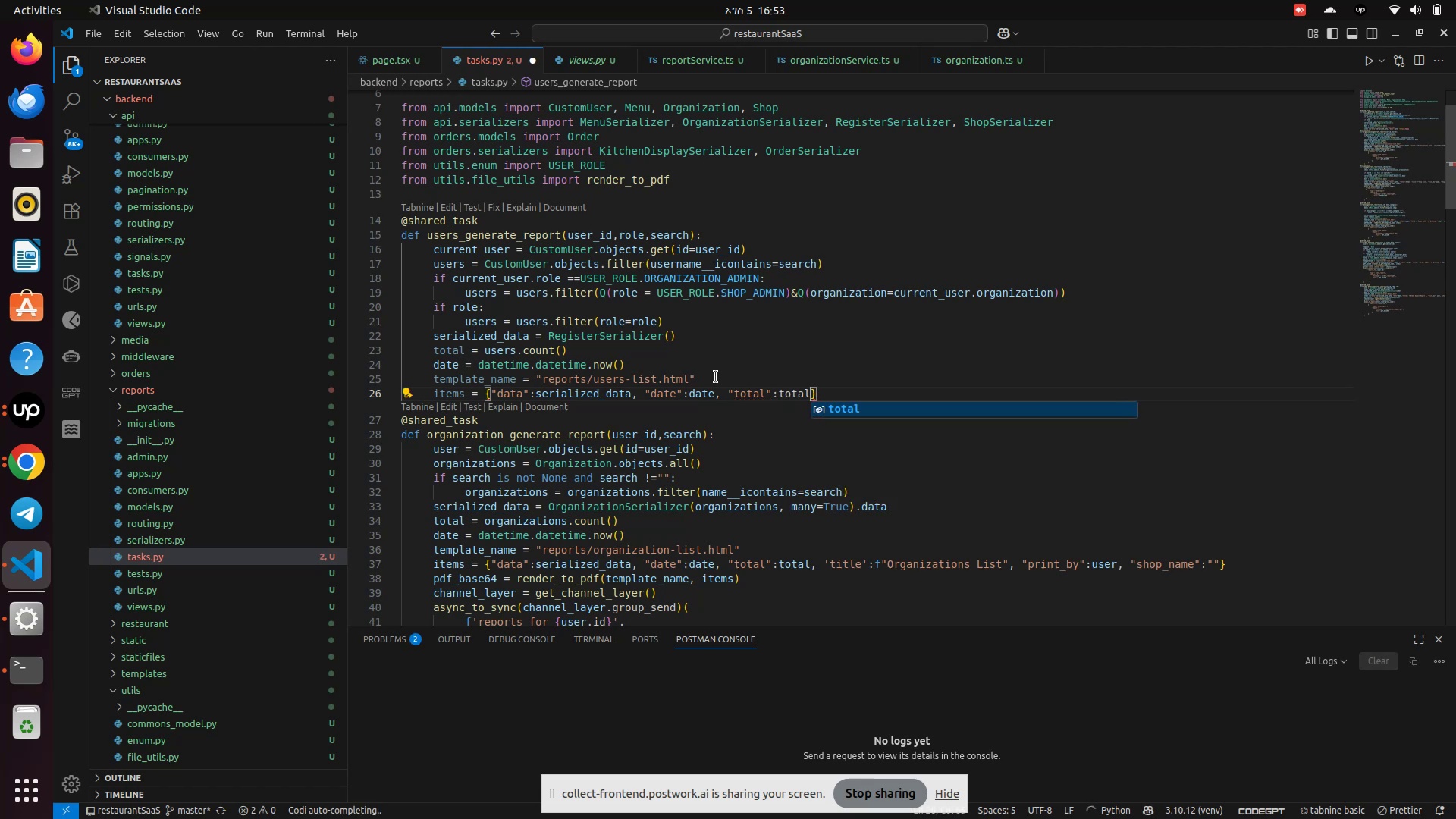 
key(Enter)
 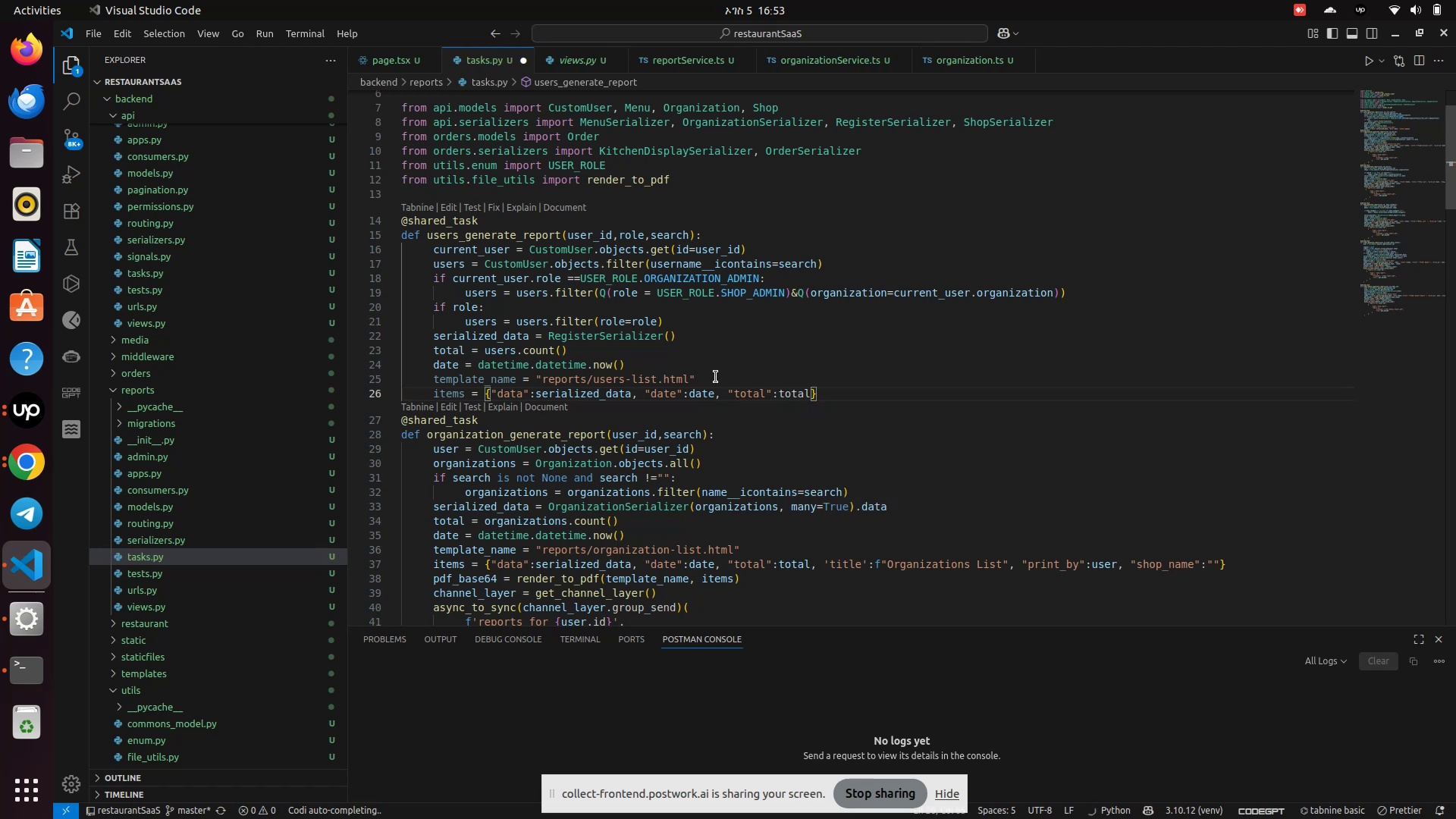 
key(ArrowRight)
 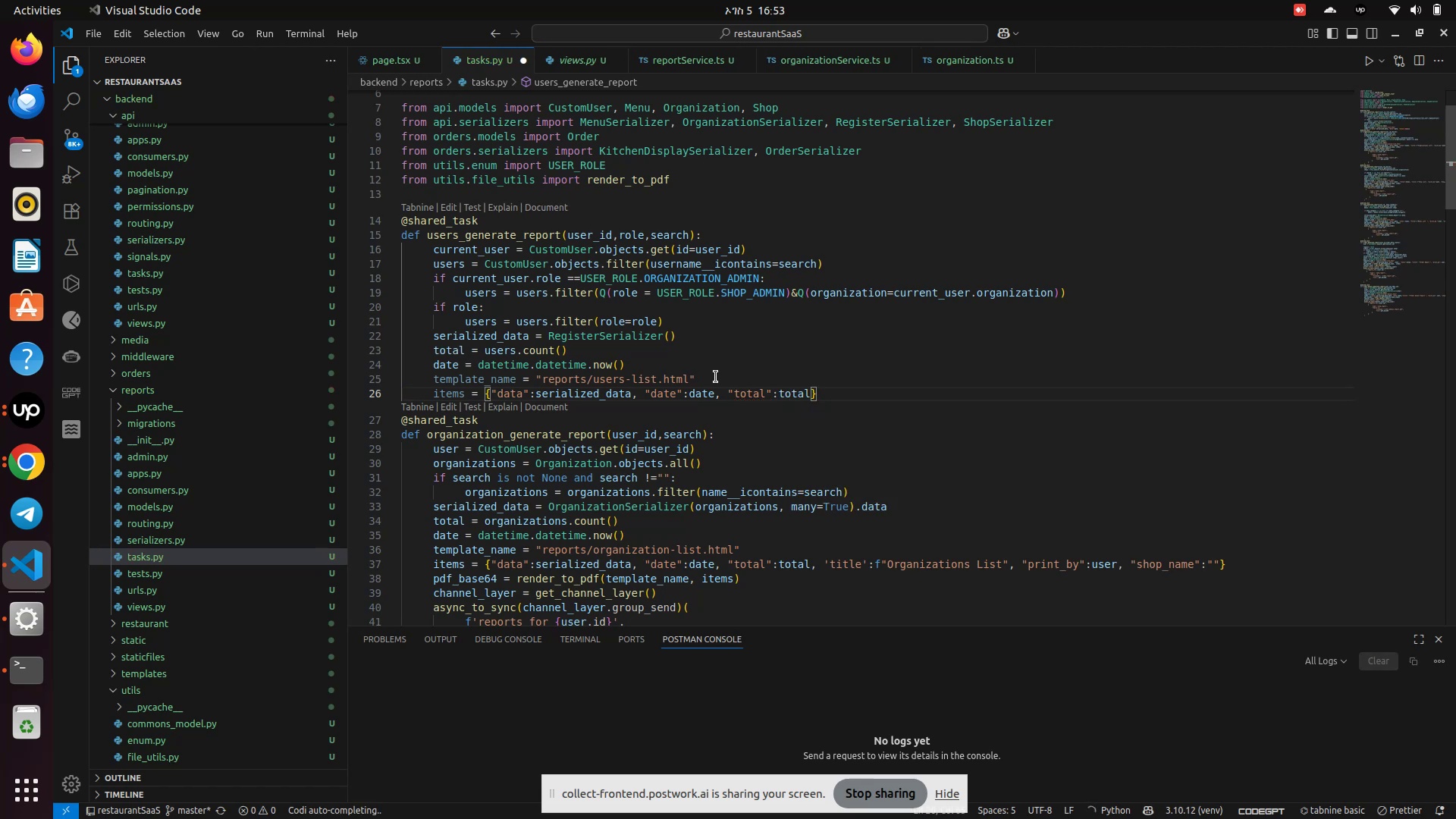 
key(ArrowLeft)
 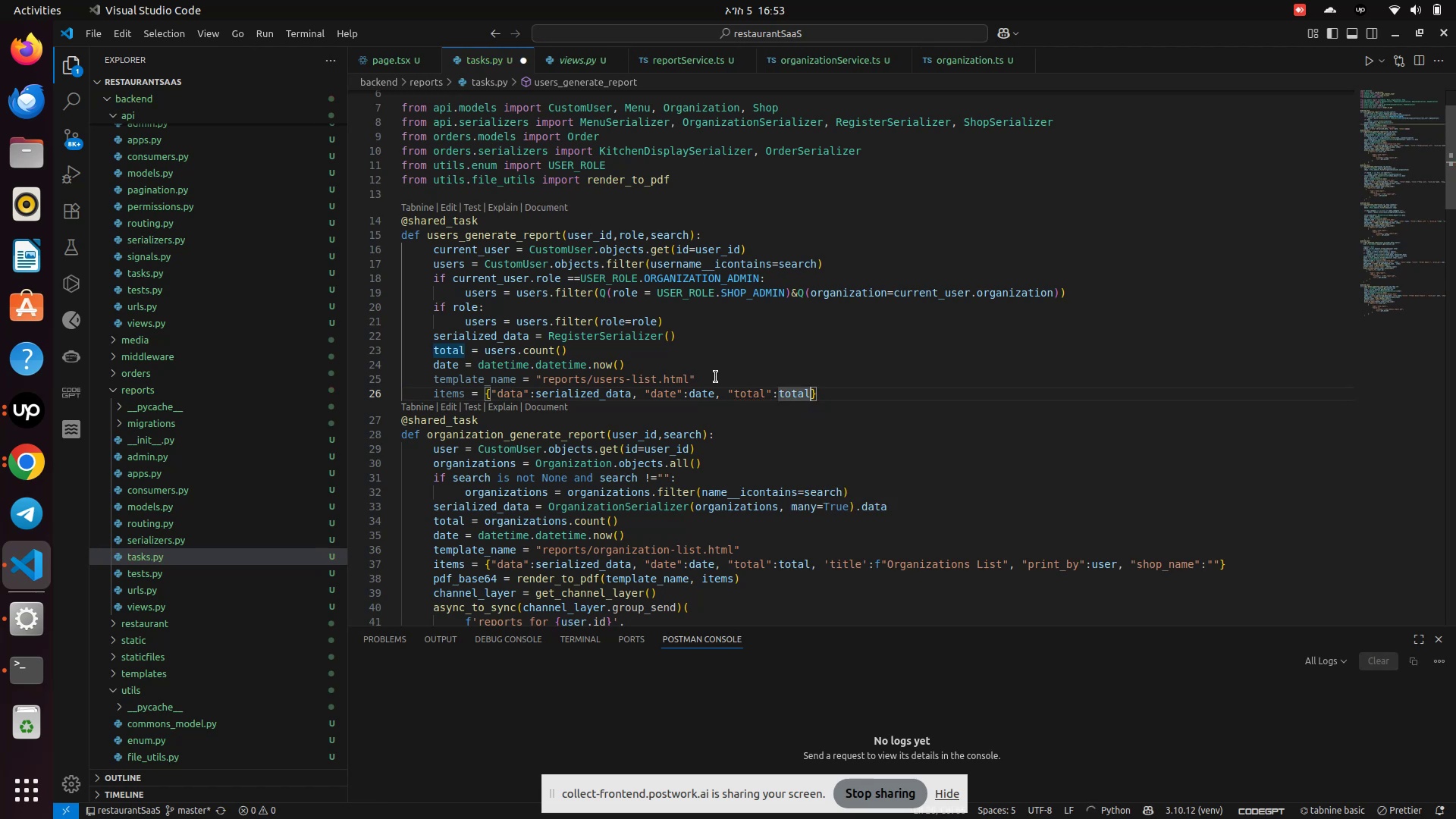 
type(, t)
key(Backspace)
type('title:f)
key(Backspace)
 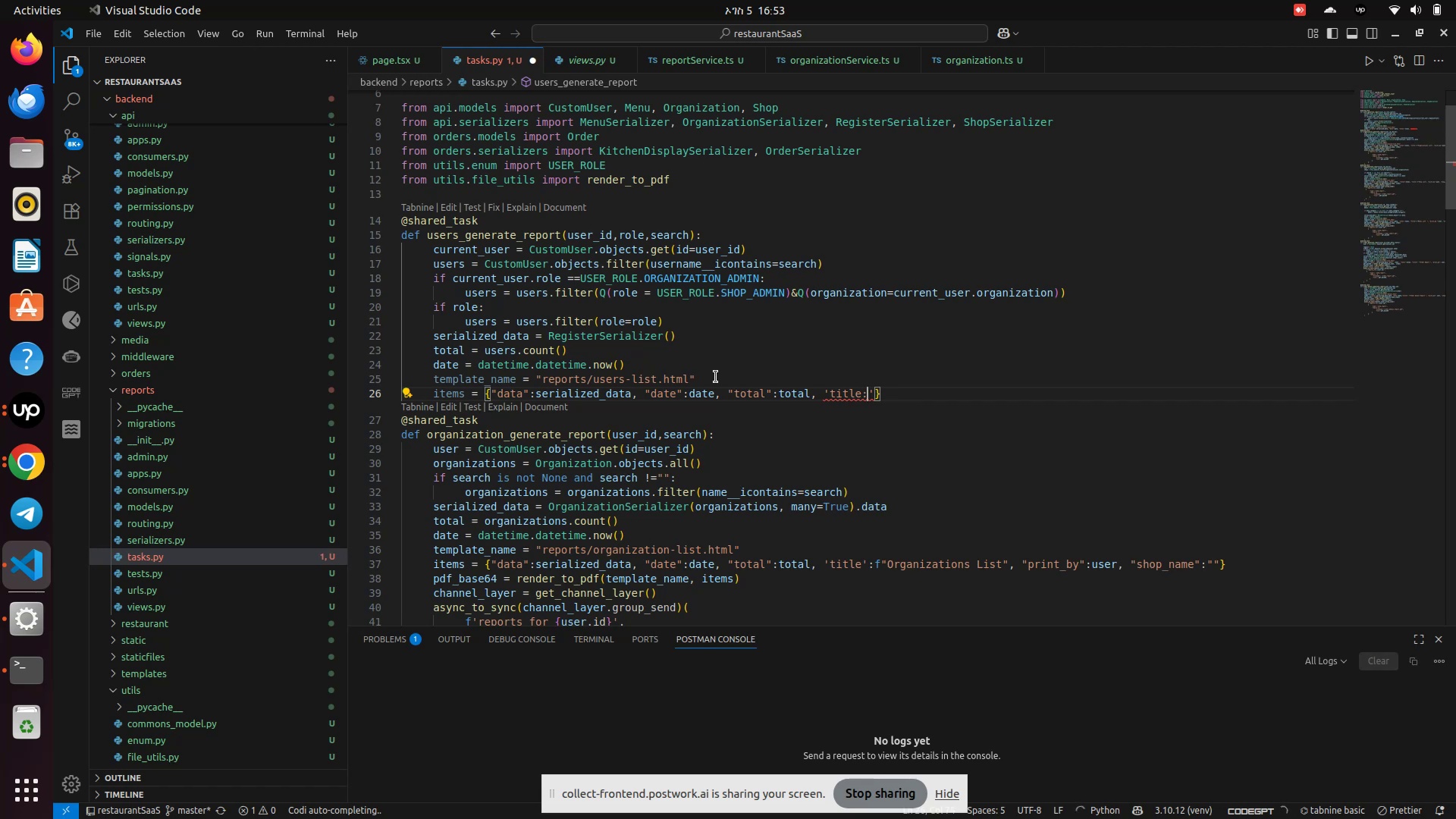 
key(ArrowRight)
 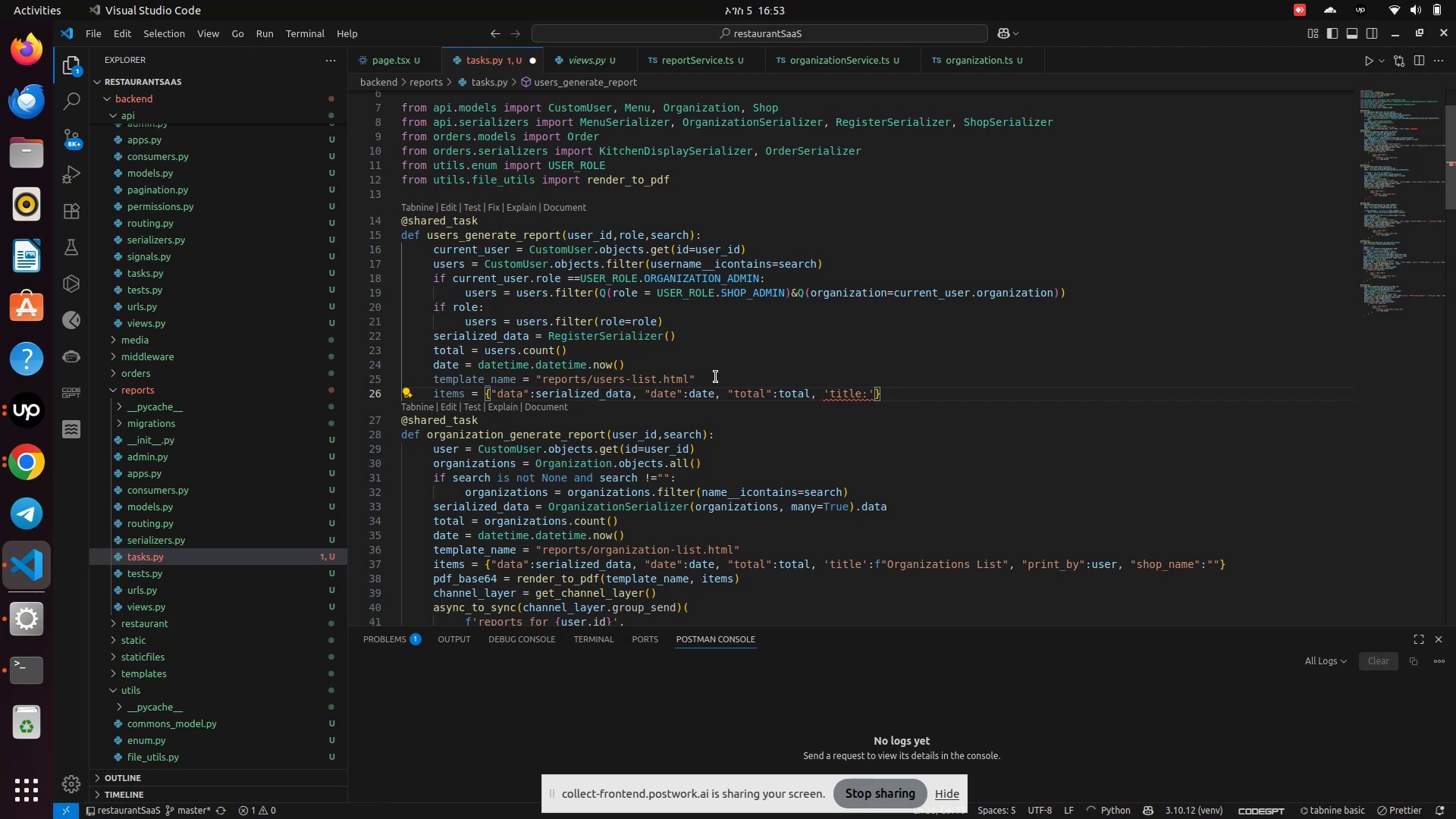 
key(Backspace)
key(Backspace)
type('")
key(Backspace)
type(;)
key(Backspace)
type(:f"User List)
 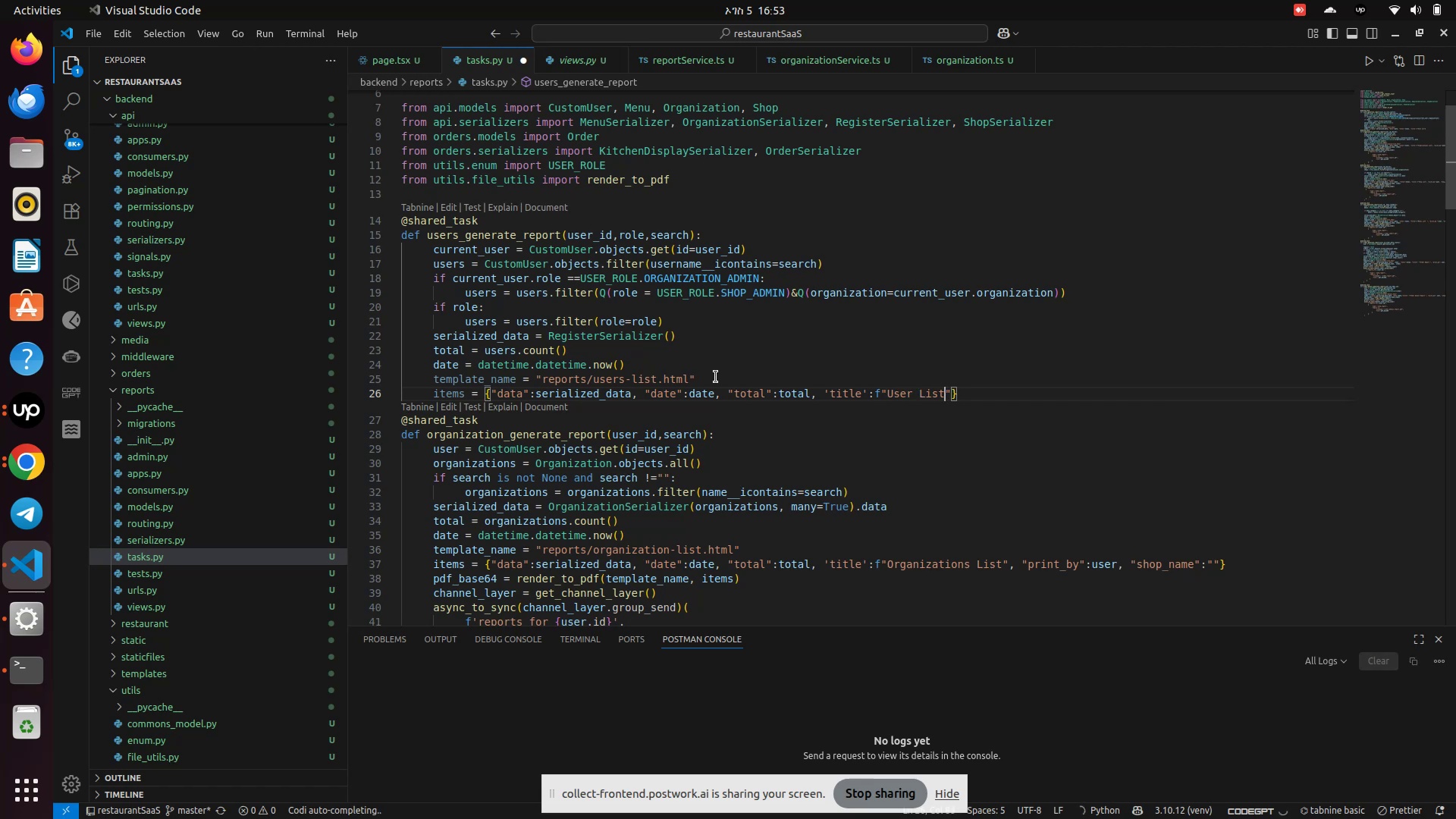 
key(ArrowRight)
 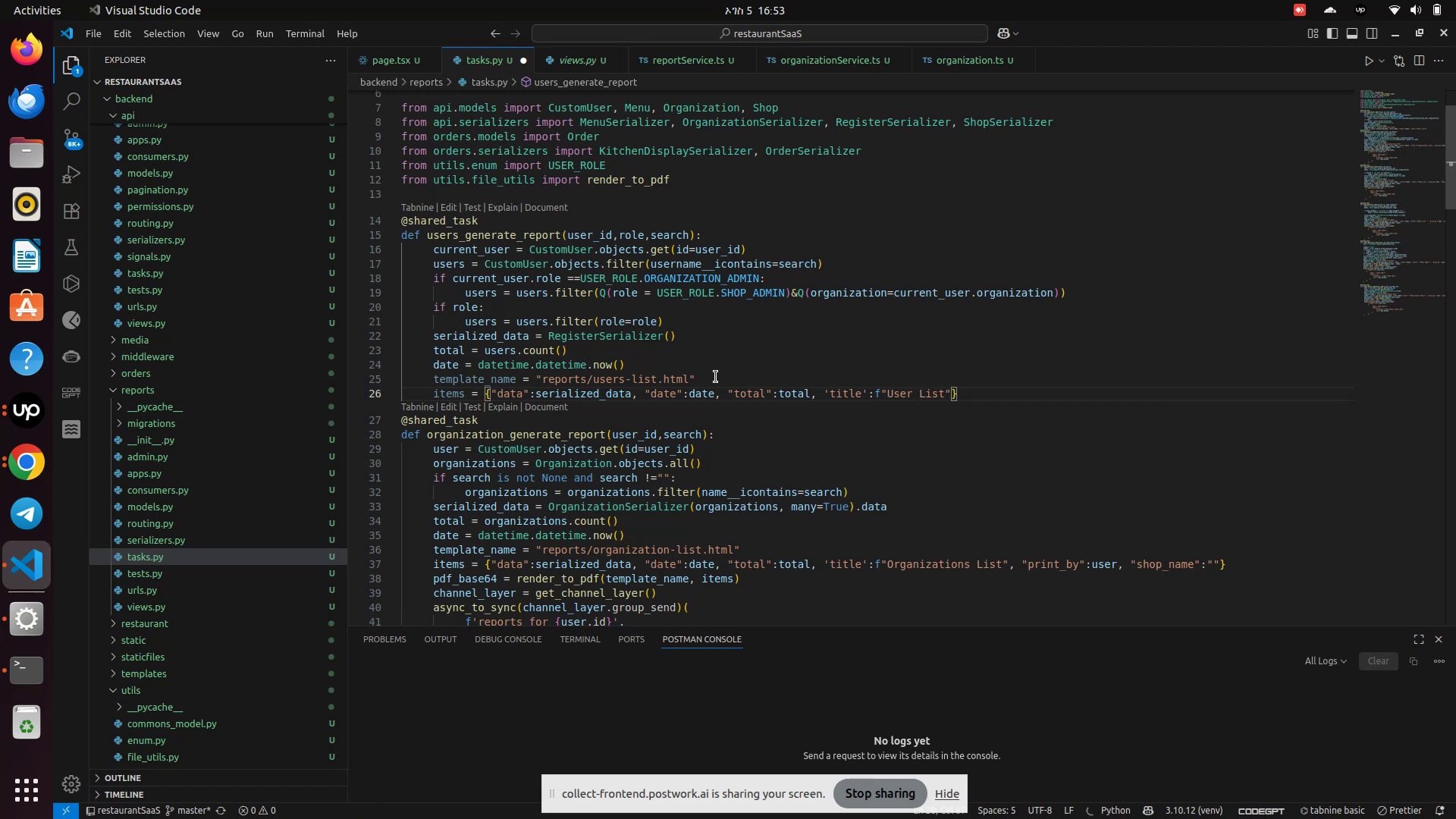 
key(Comma)
 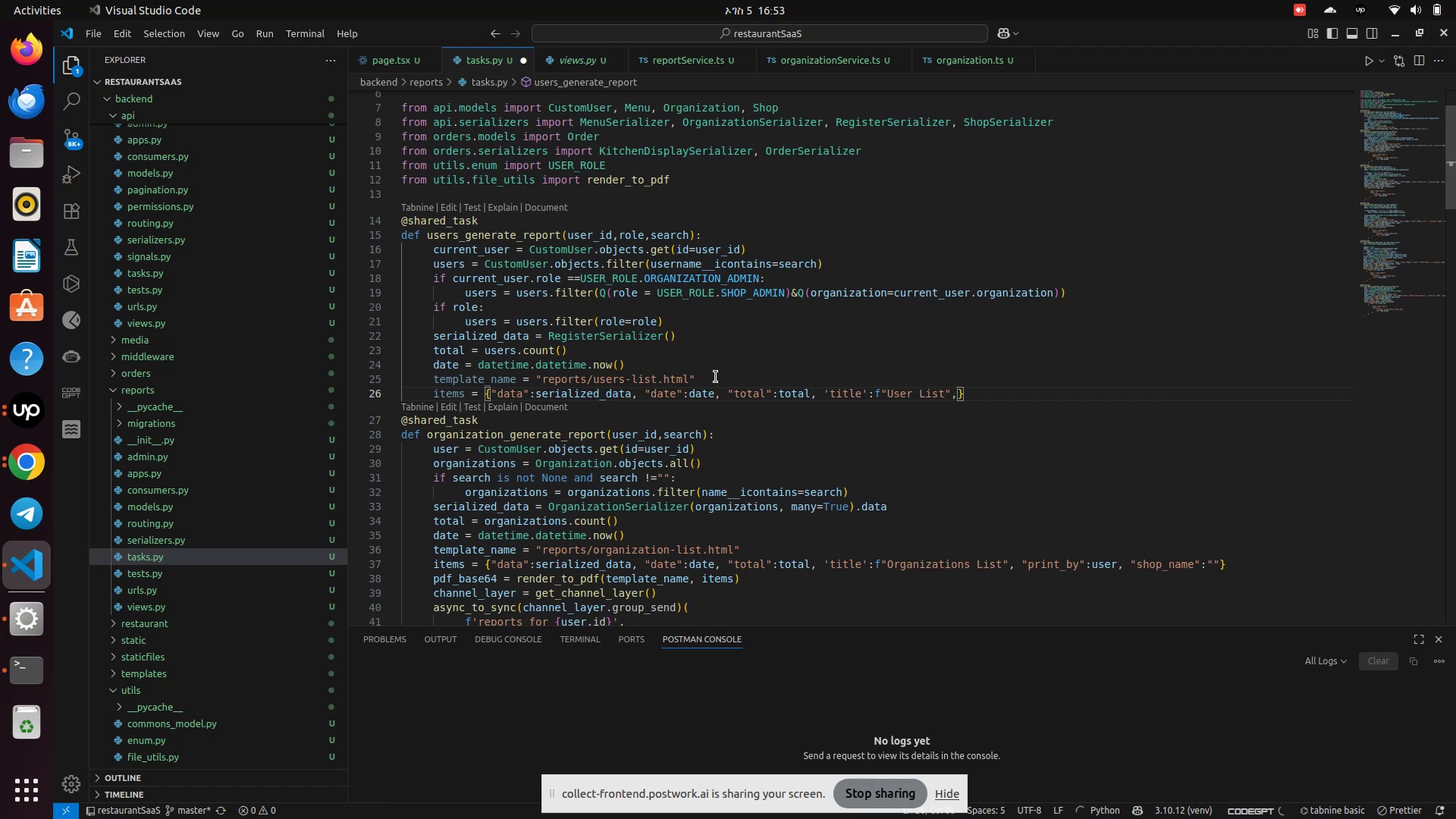 
type( "print_by)
 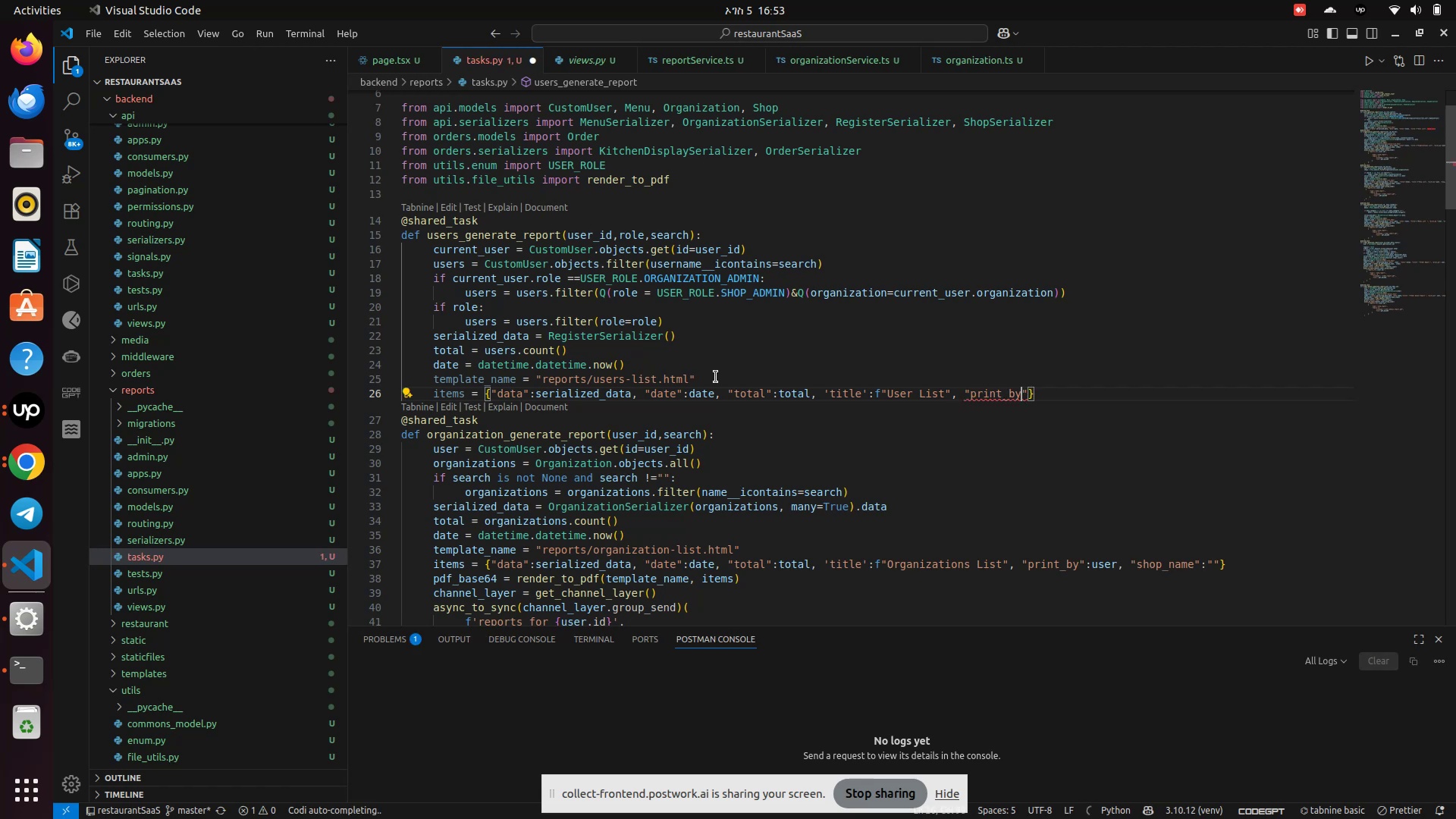 
key(ArrowRight)
 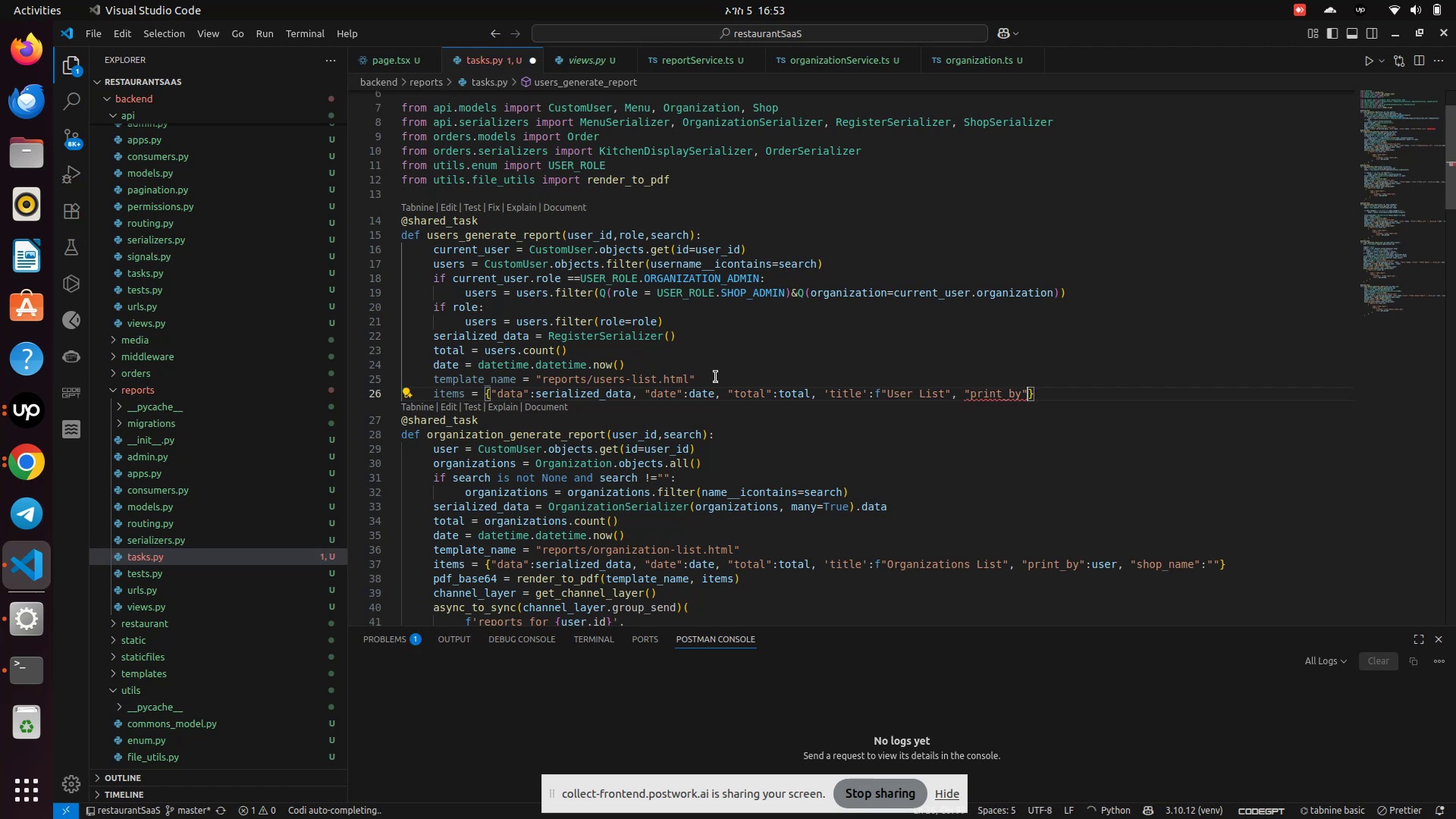 
type(:user, )
key(Backspace)
key(Backspace)
key(Backspace)
key(Backspace)
key(Backspace)
key(Backspace)
type(curr)
 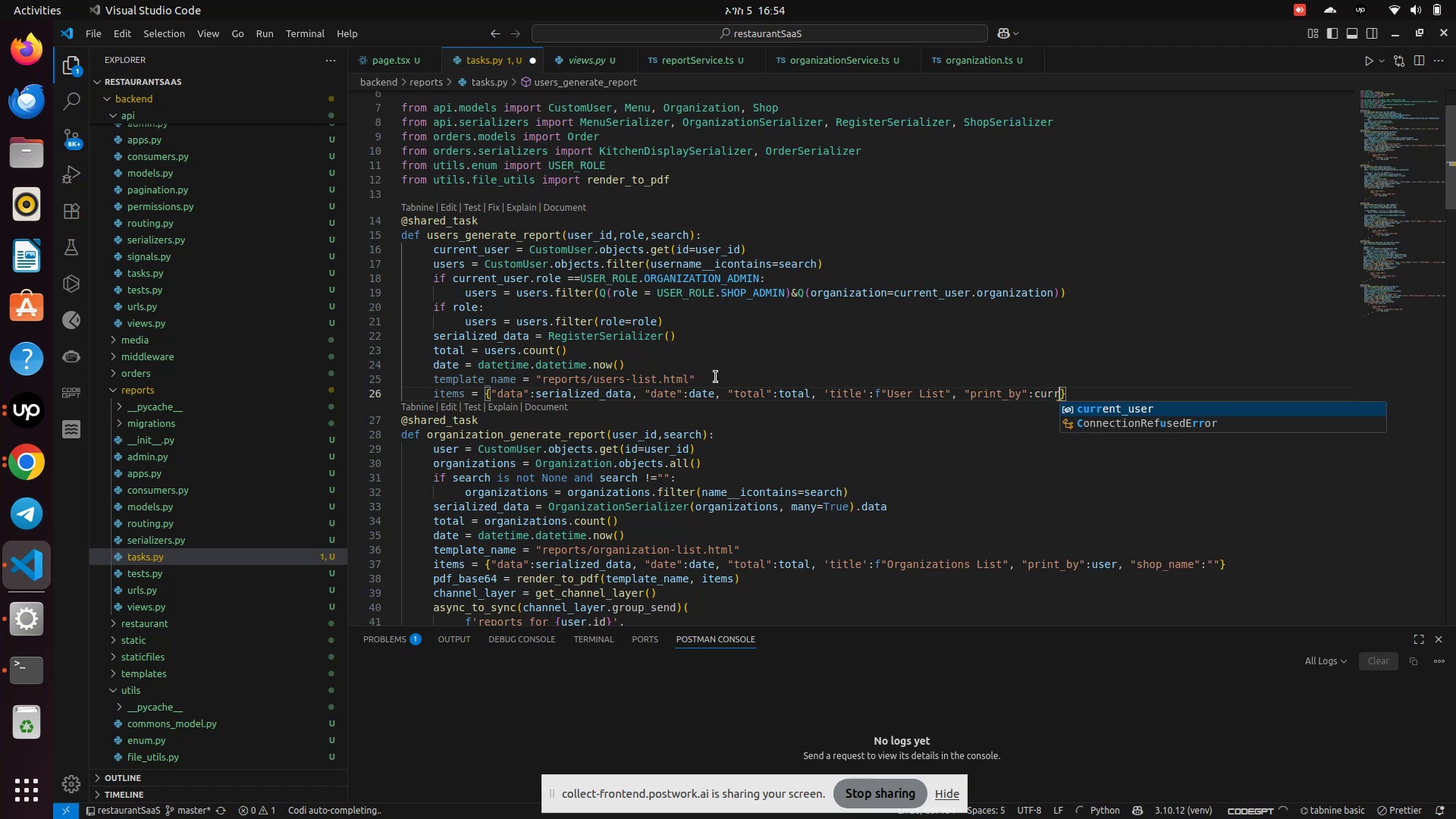 
key(Enter)
 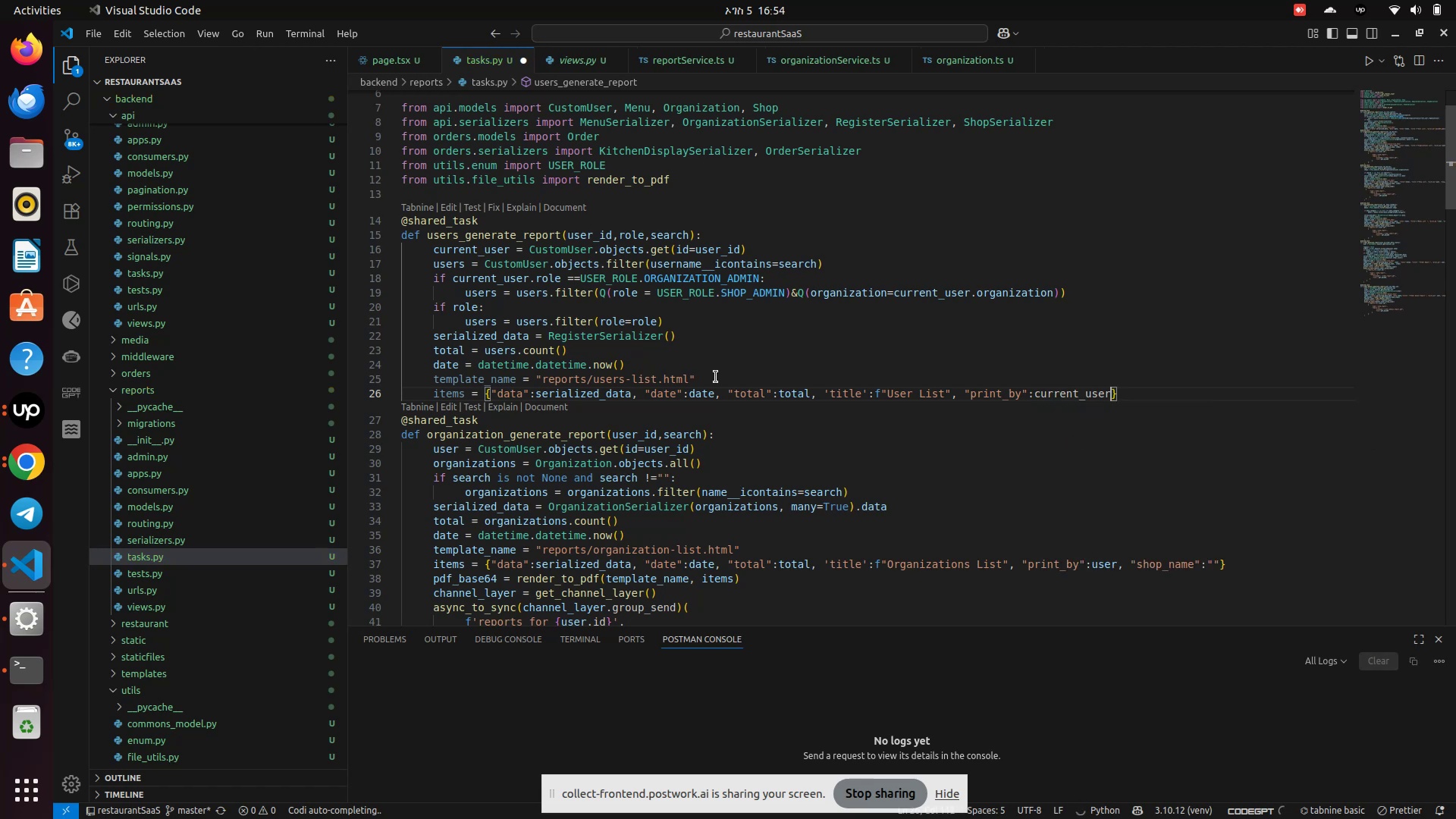 
key(Comma)
 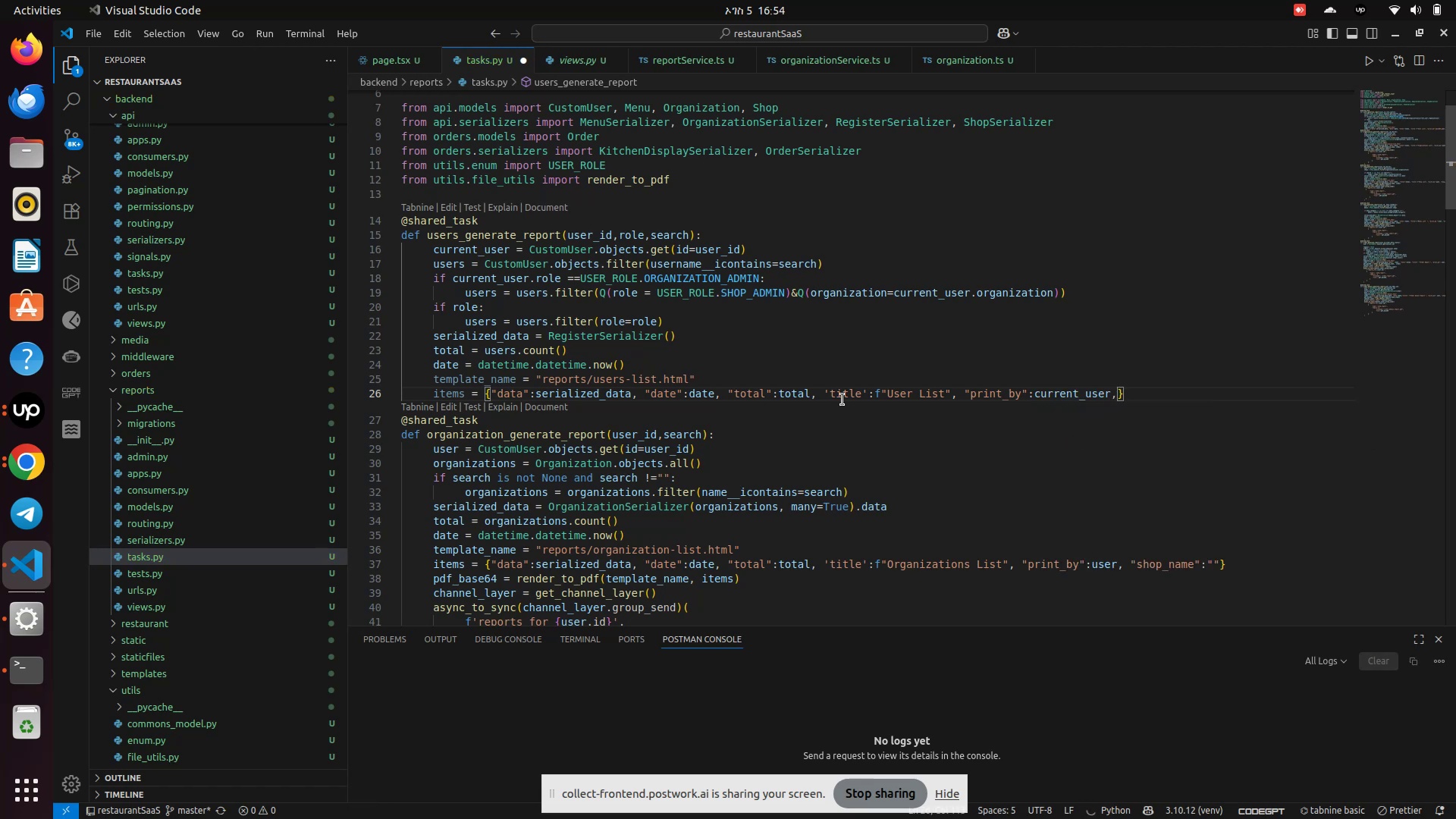 
wait(6.46)
 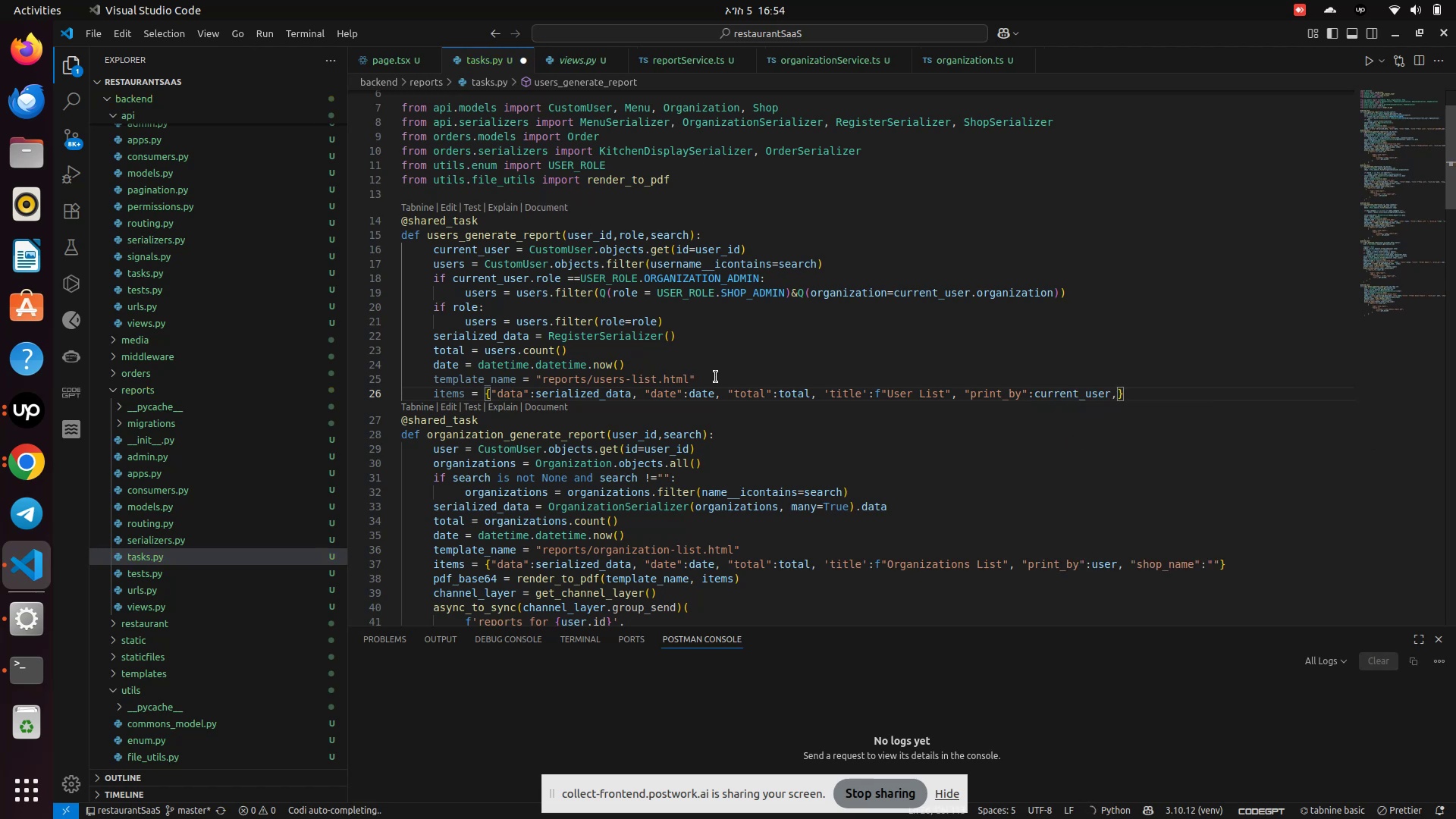 
type("shop_name)
 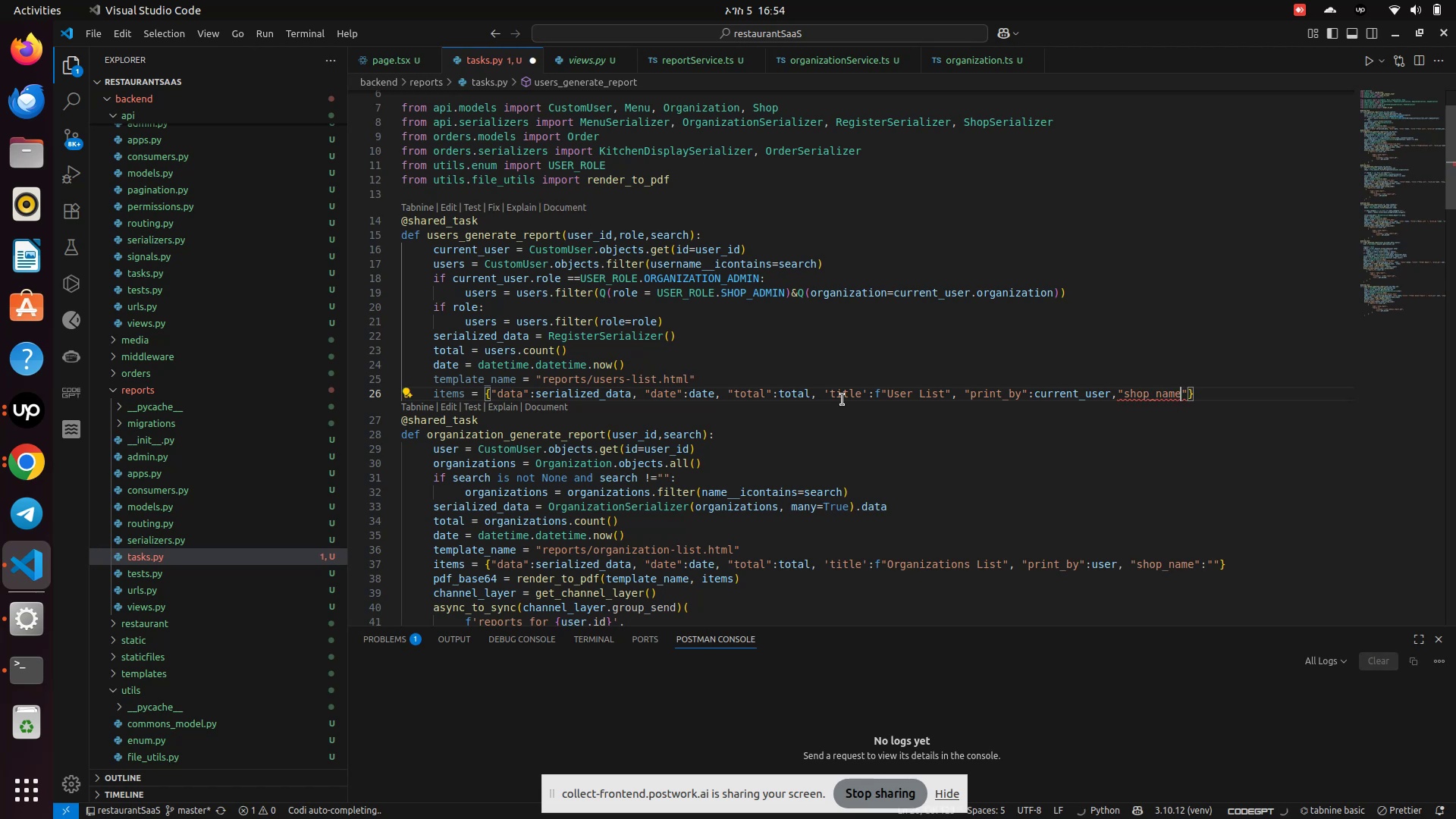 
 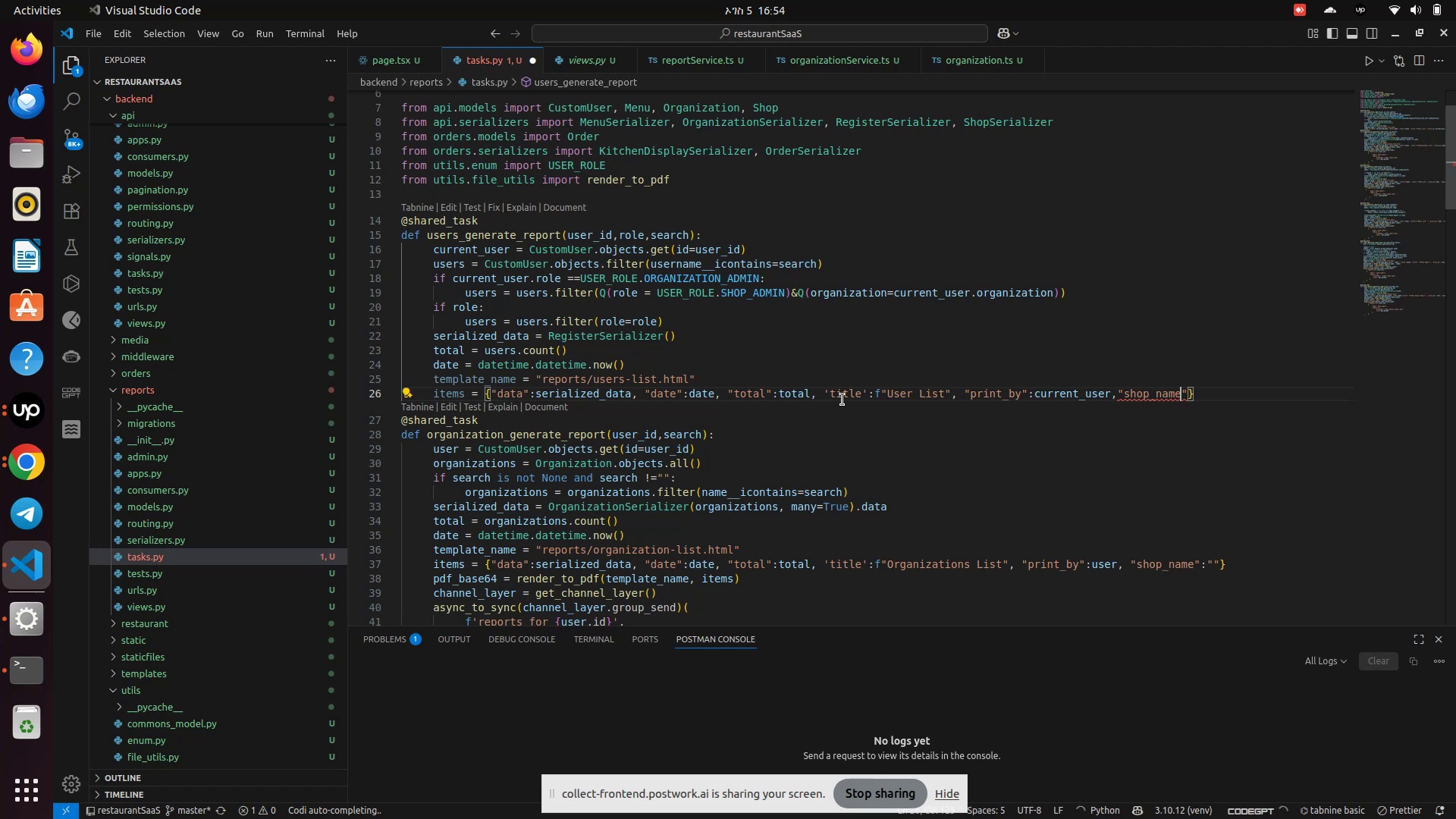 
key(ArrowRight)
 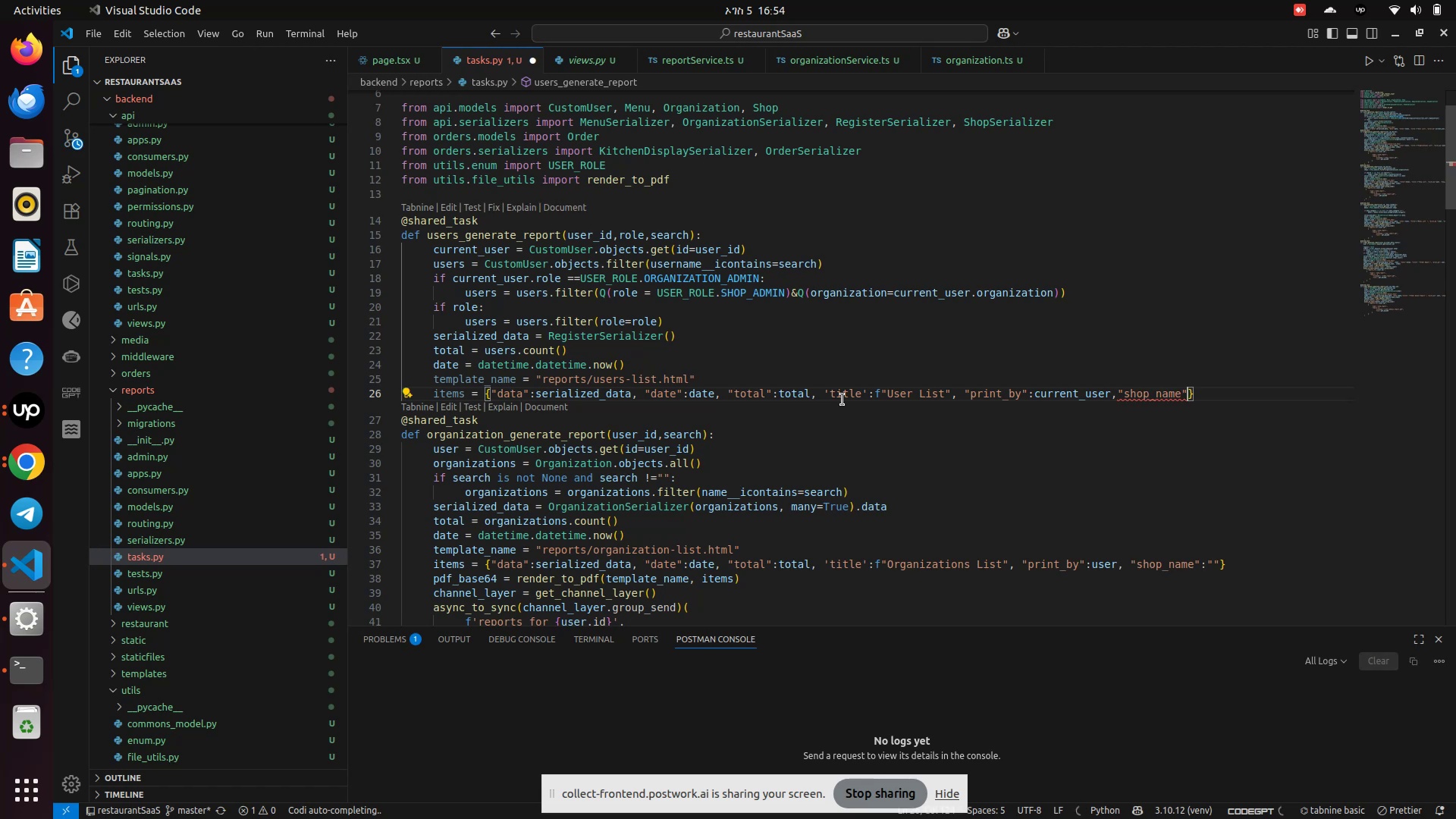 
key(Shift+Semicolon)
 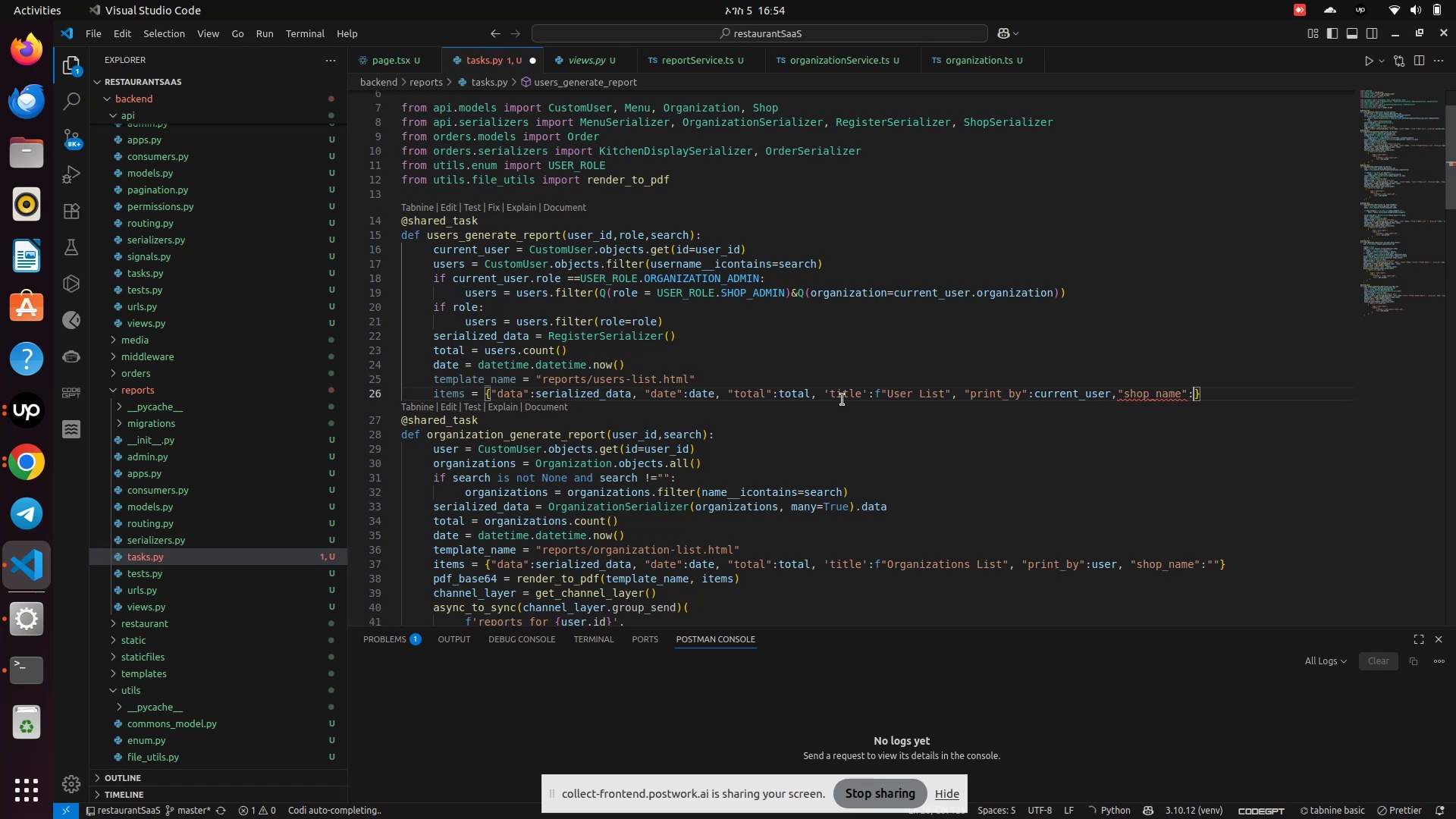 
key(Shift+Quote)
 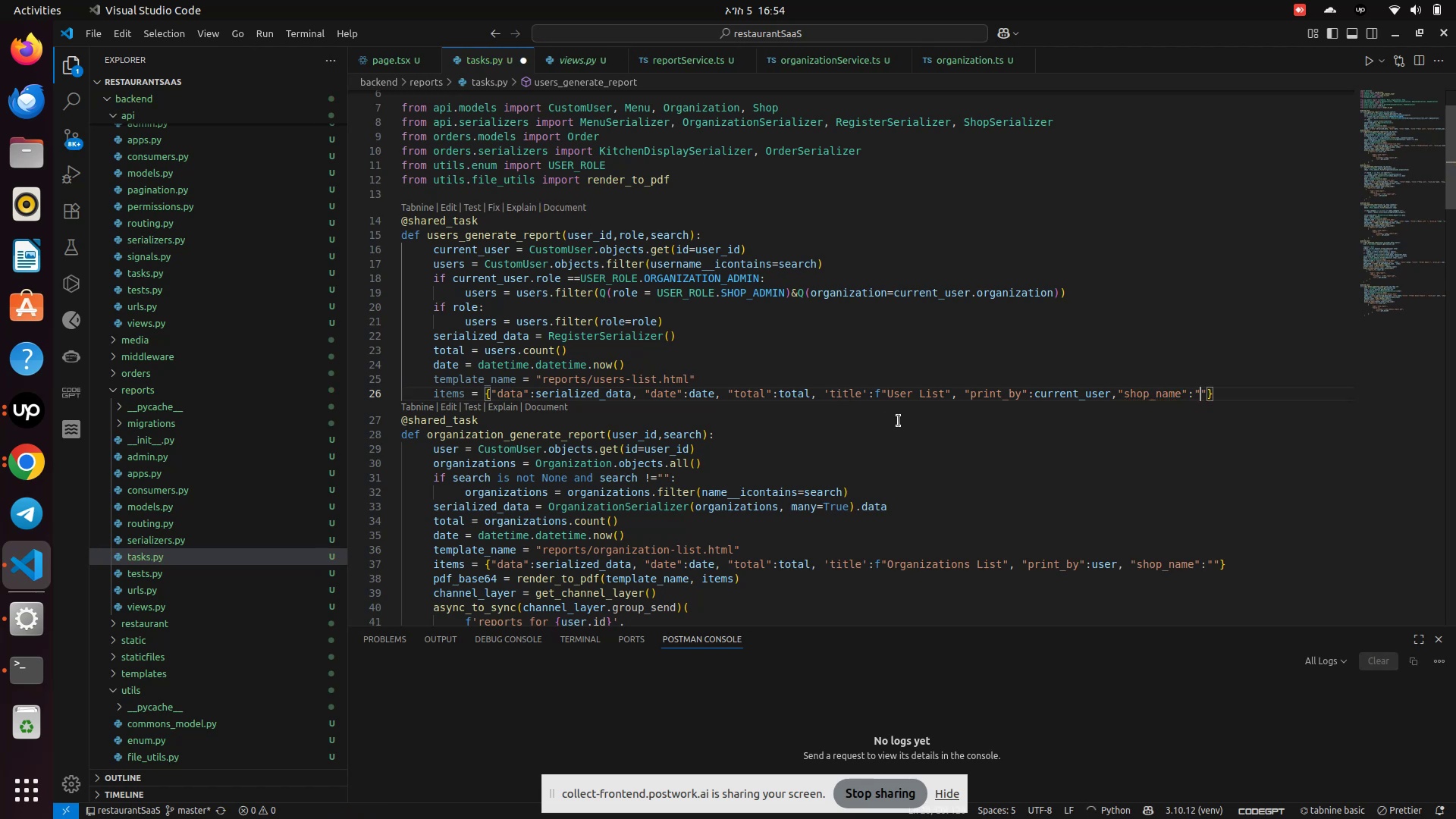 
key(Control+S)
 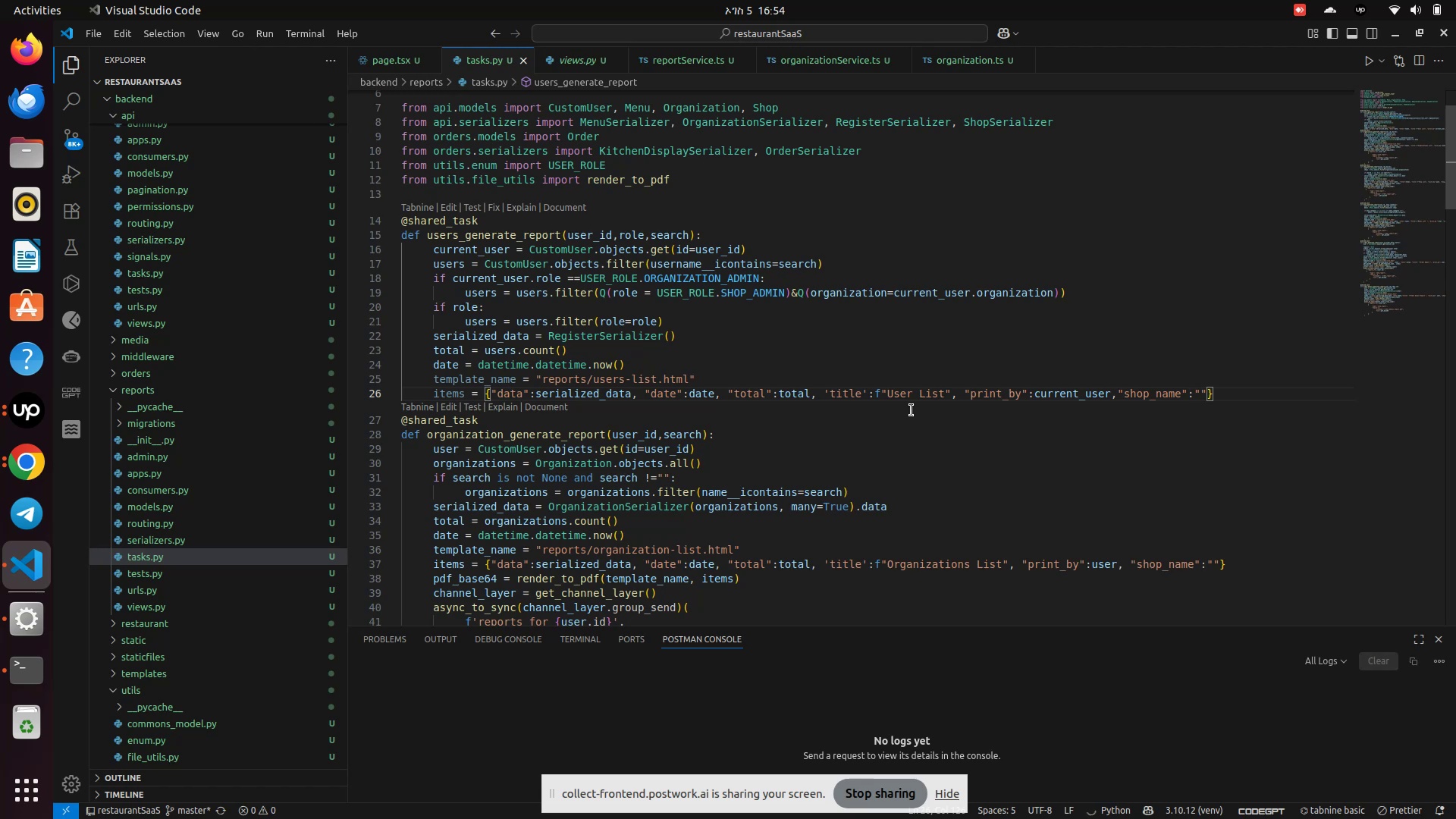 
wait(13.66)
 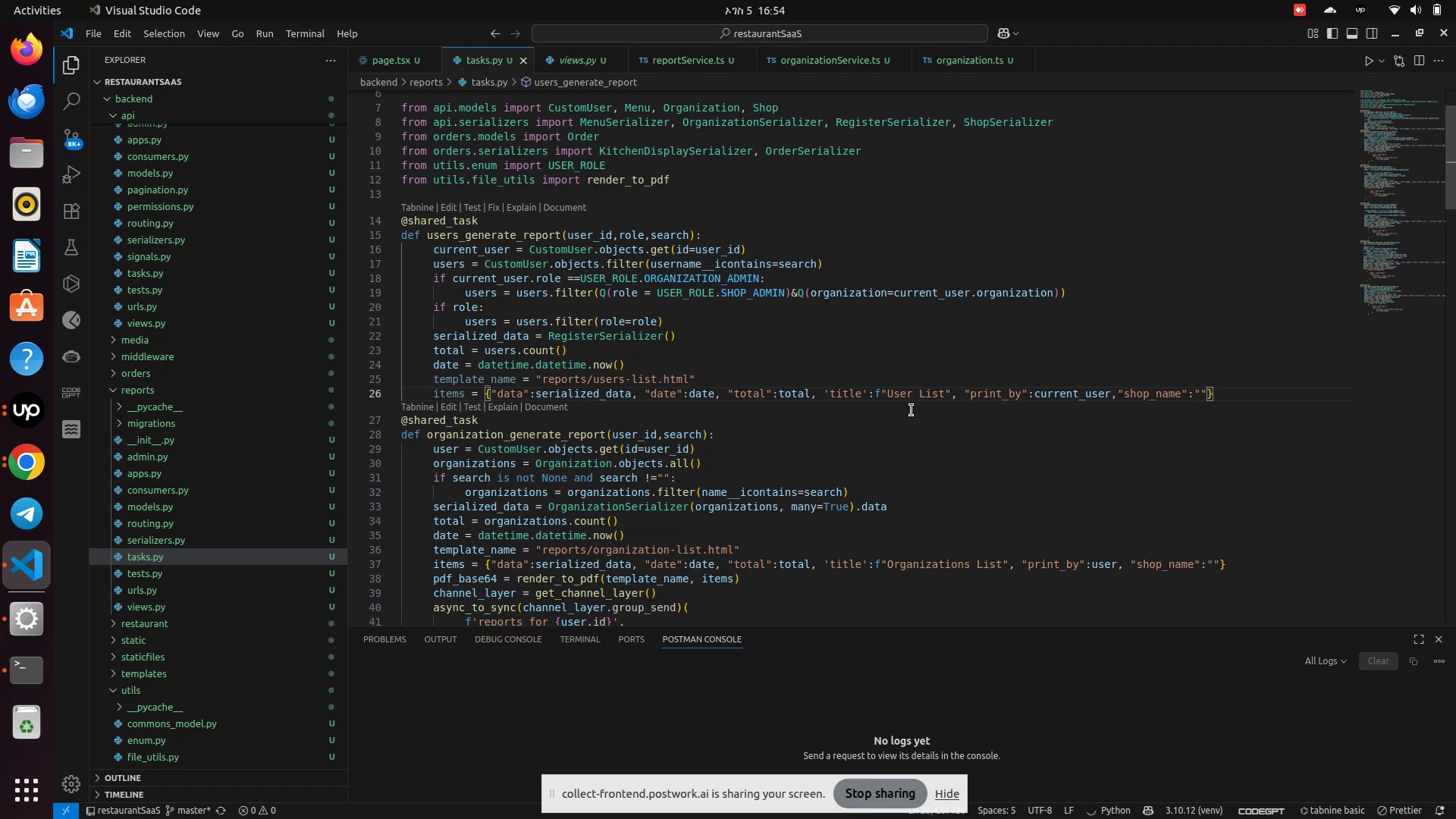 
key(ArrowRight)
 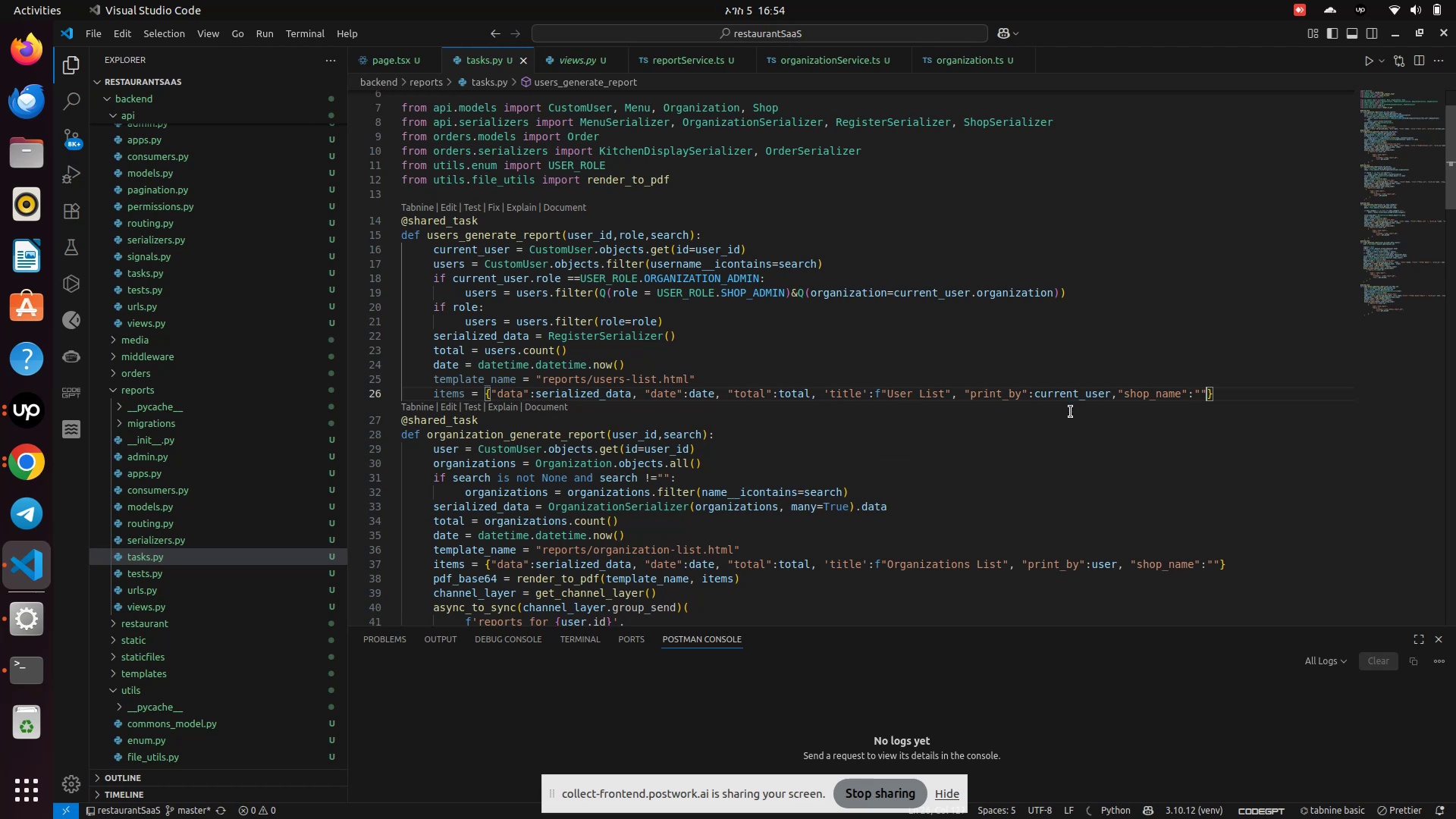 
key(ArrowRight)
 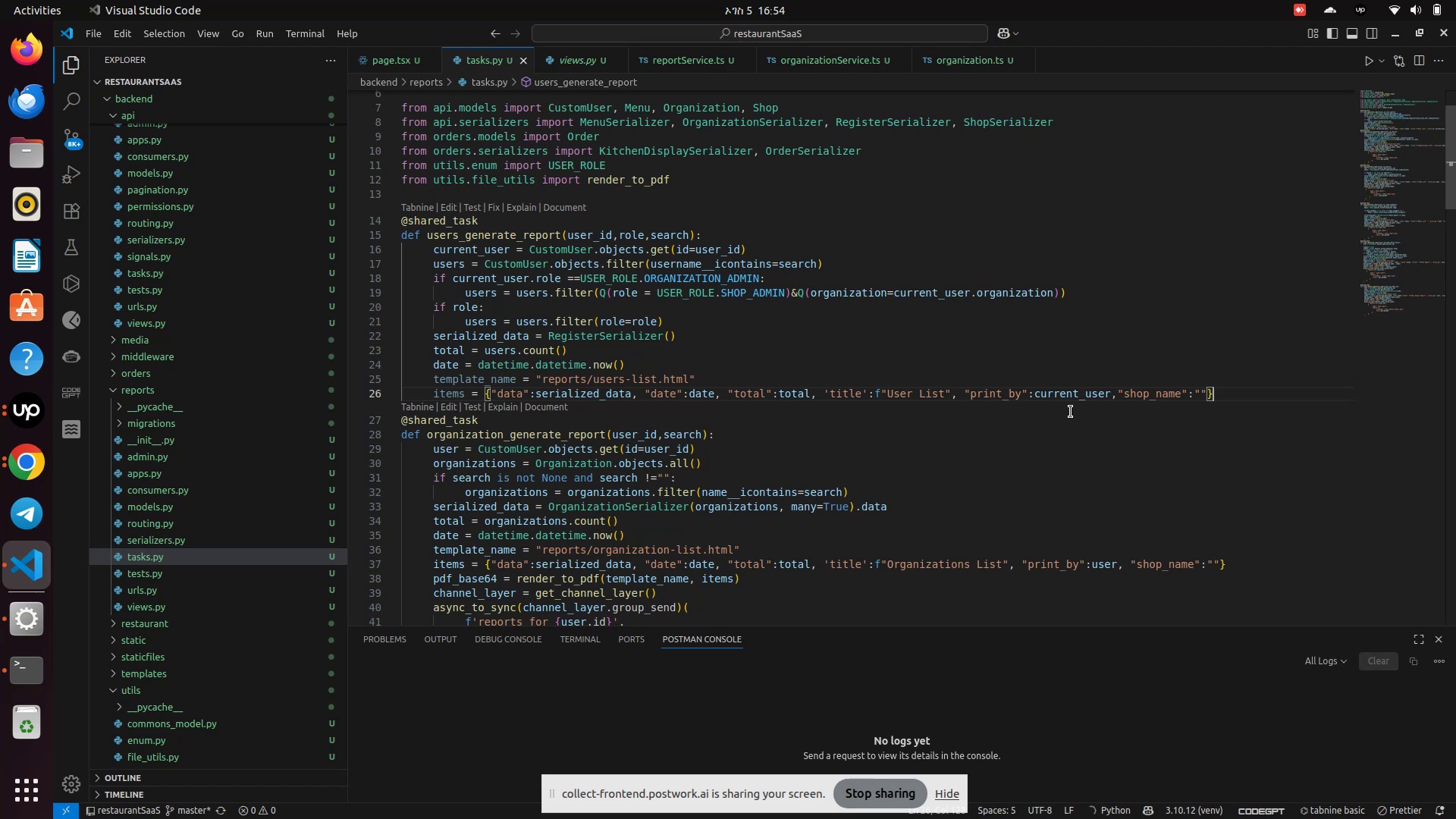 
key(Enter)
 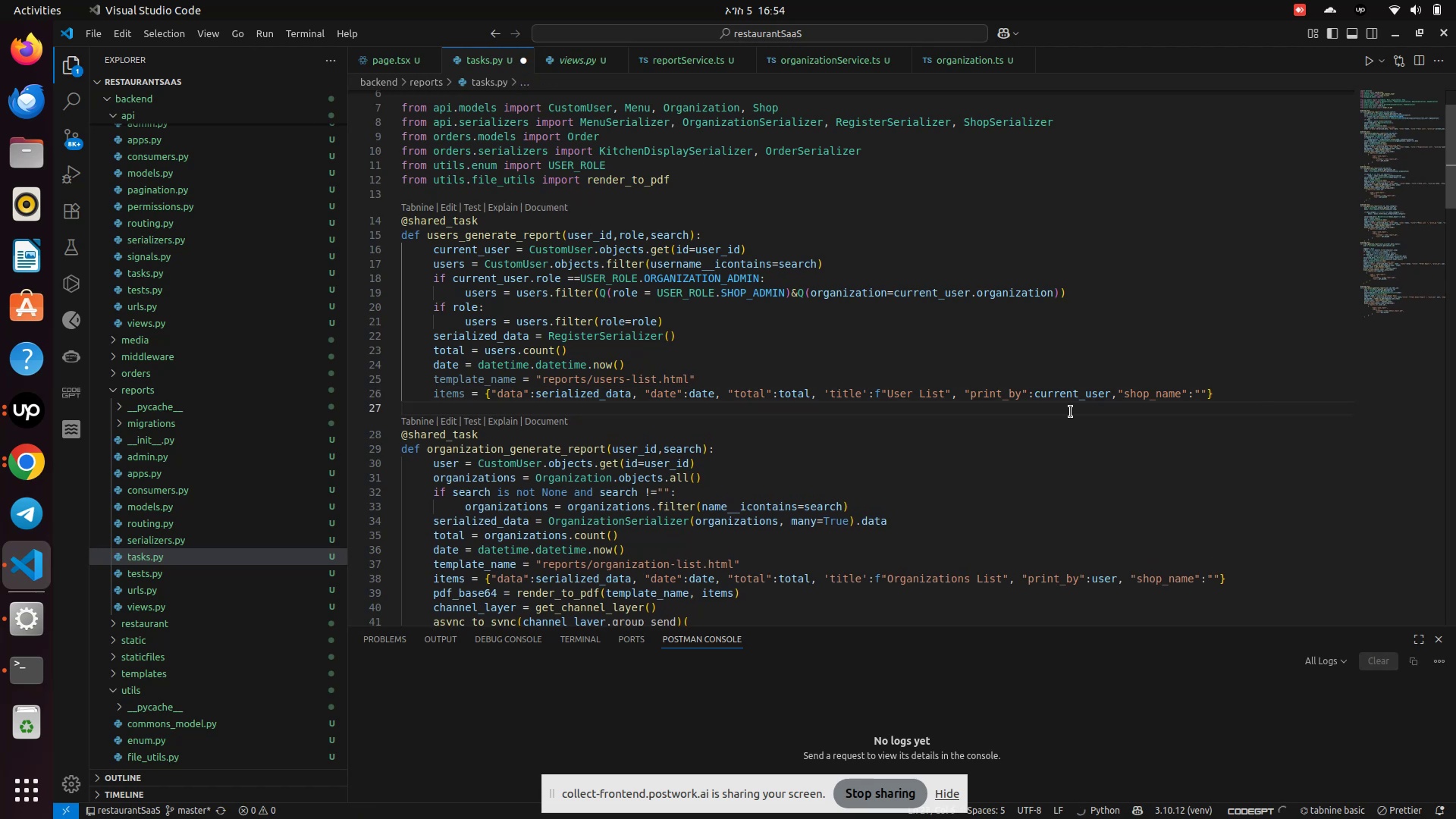 
type(pdf_base)
 